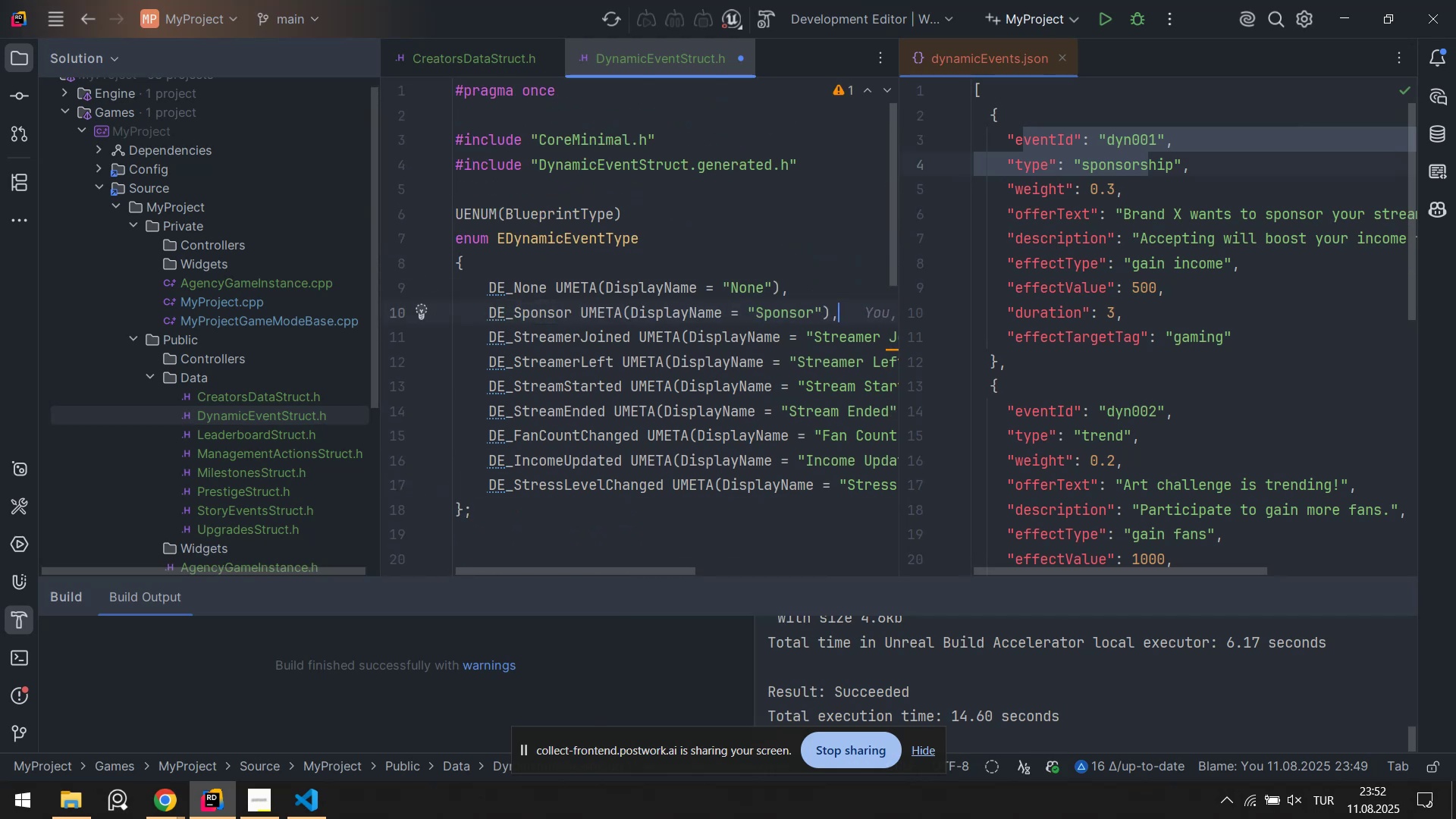 
hold_key(key=ArrowLeft, duration=1.41)
 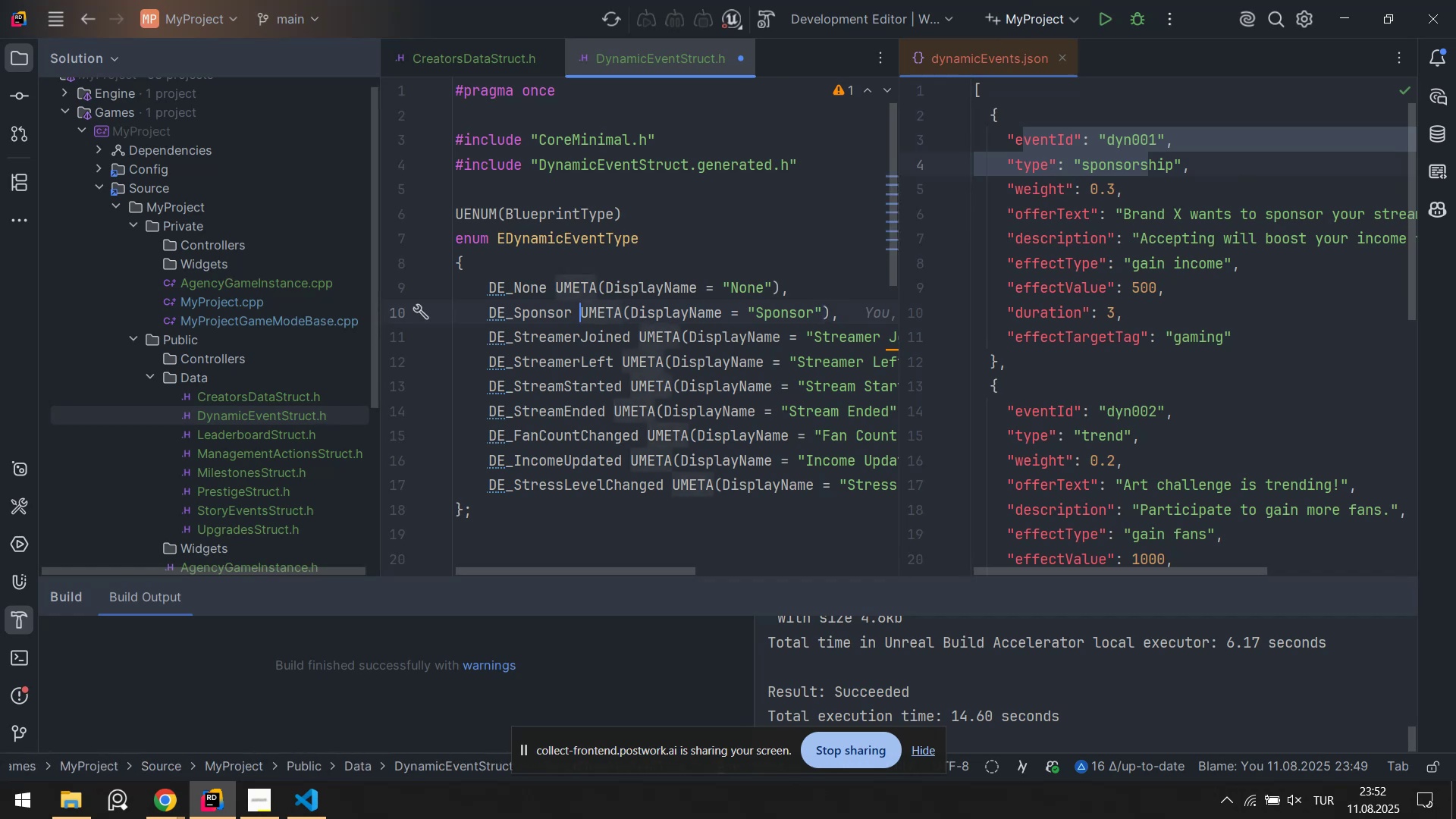 
key(ArrowLeft)
 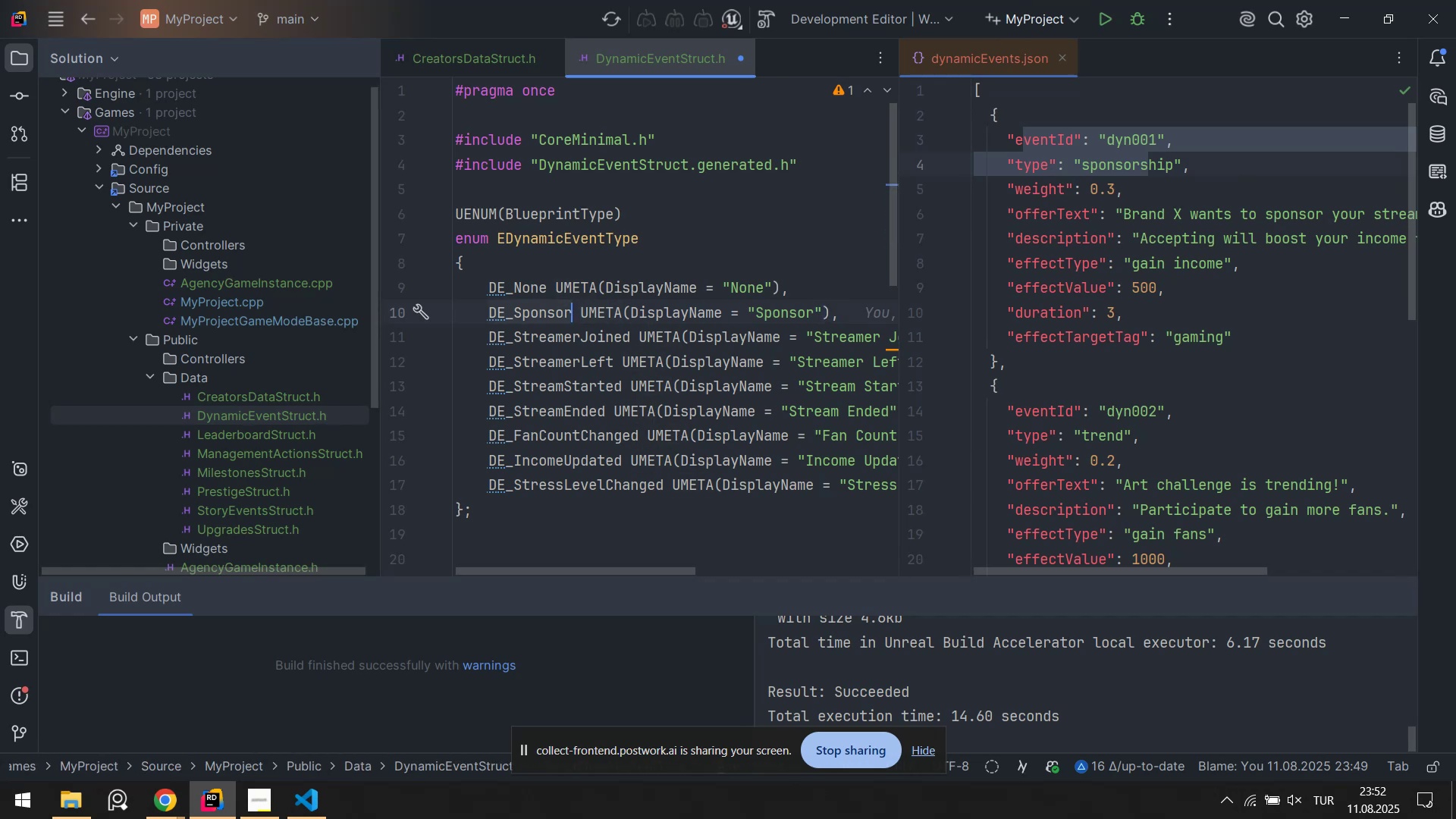 
type(sh'p)
 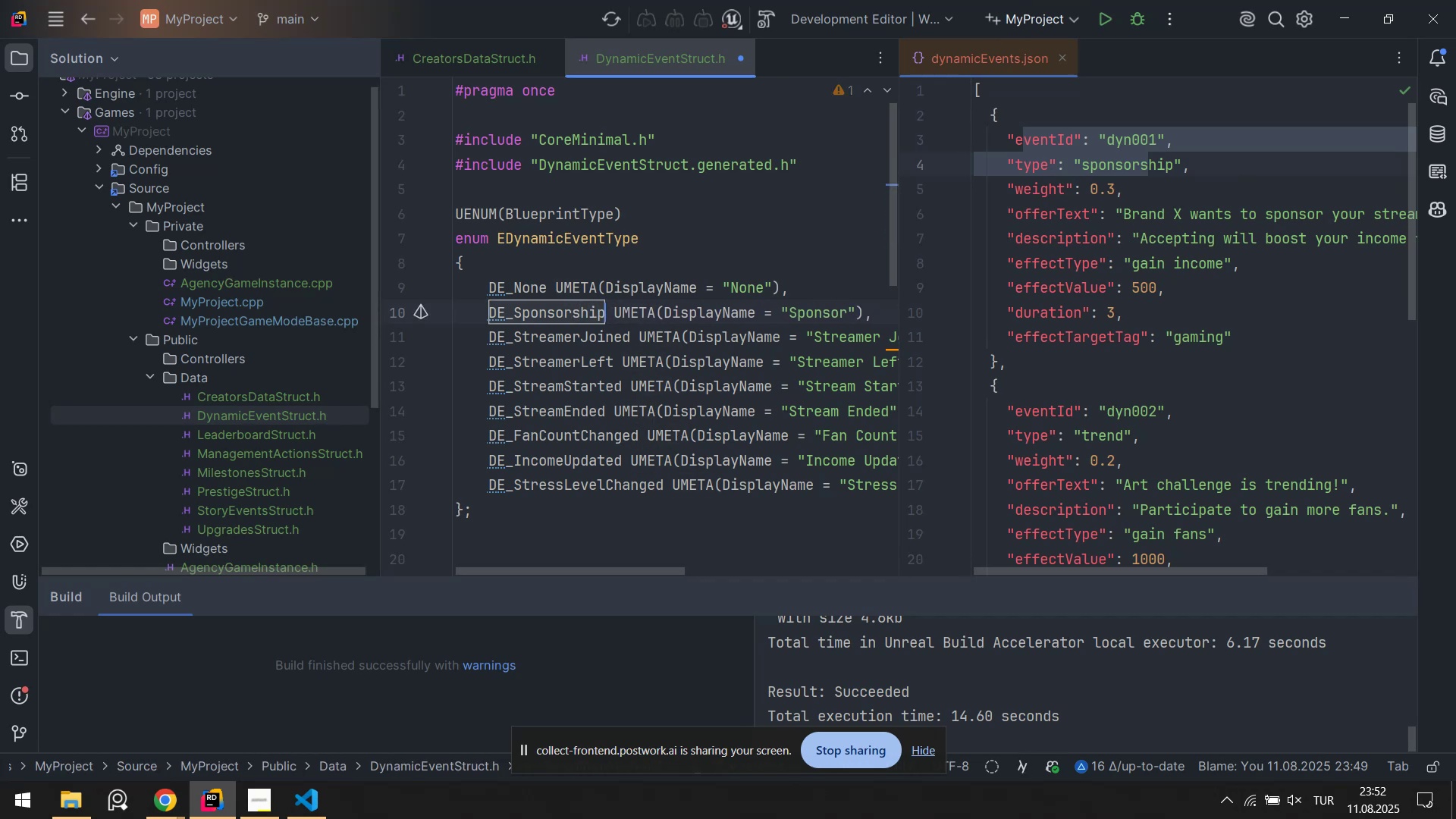 
hold_key(key=ArrowRight, duration=1.35)
 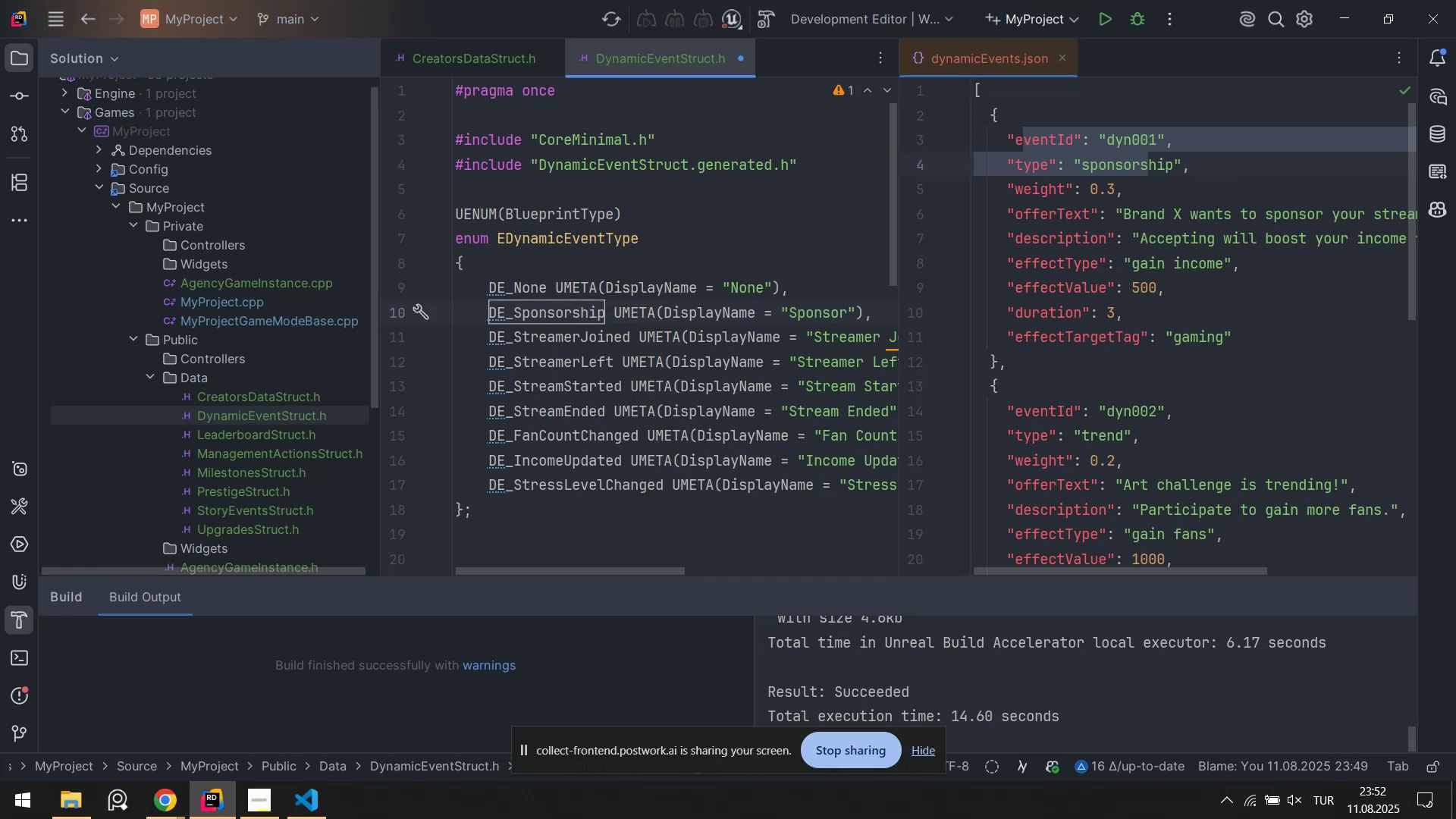 
type(sh'p)
 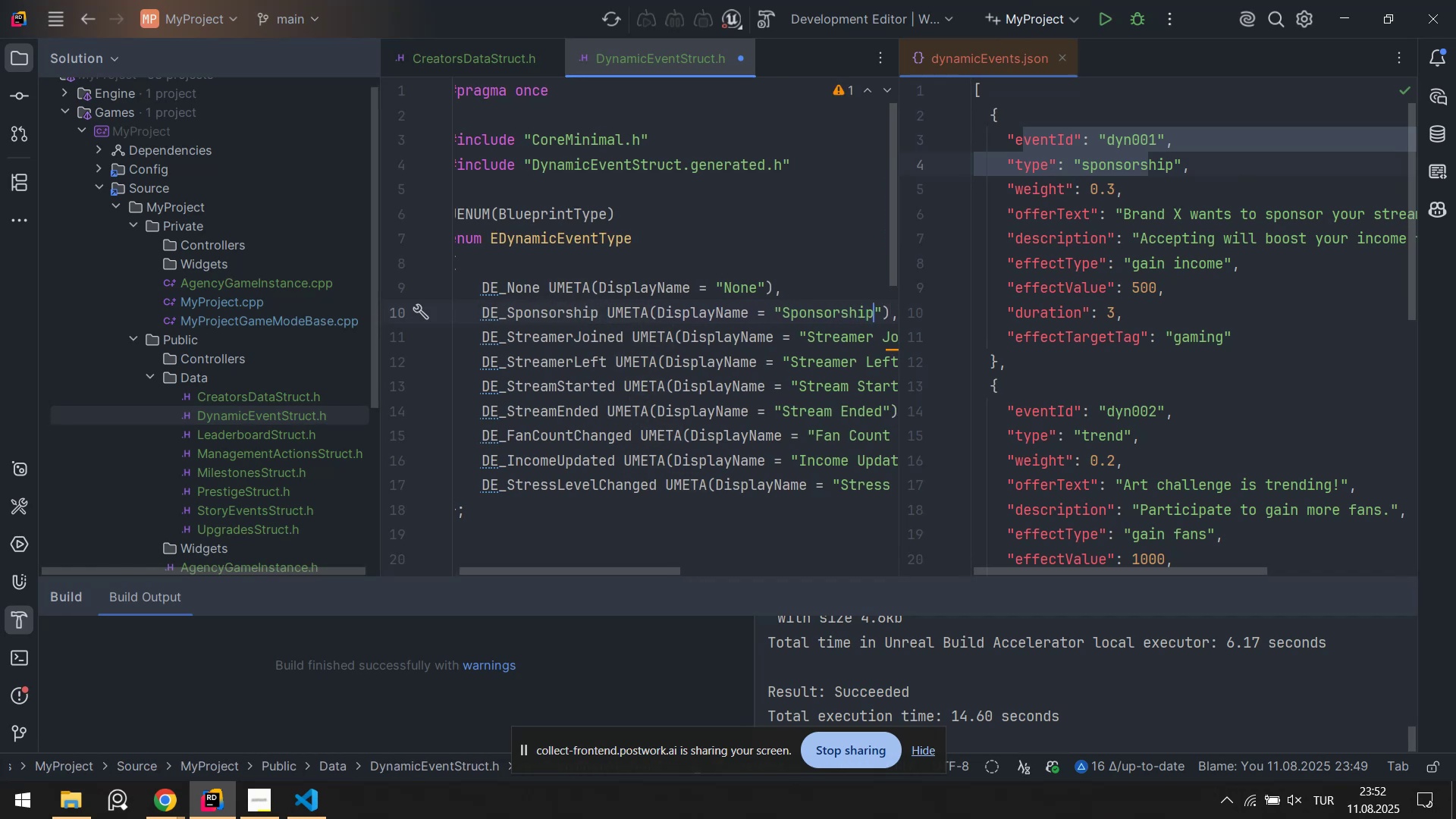 
key(Control+ControlLeft)
 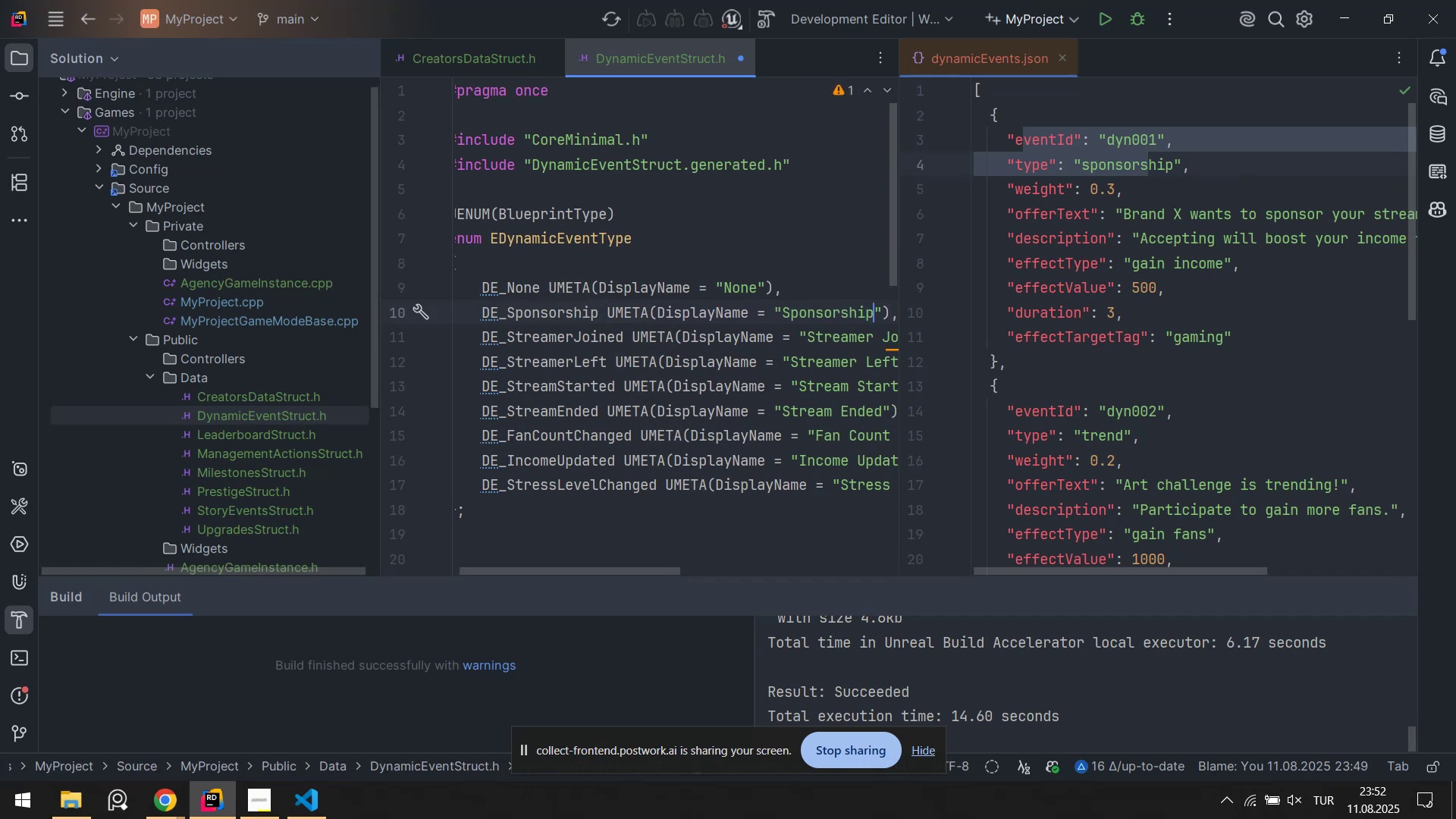 
key(Control+S)
 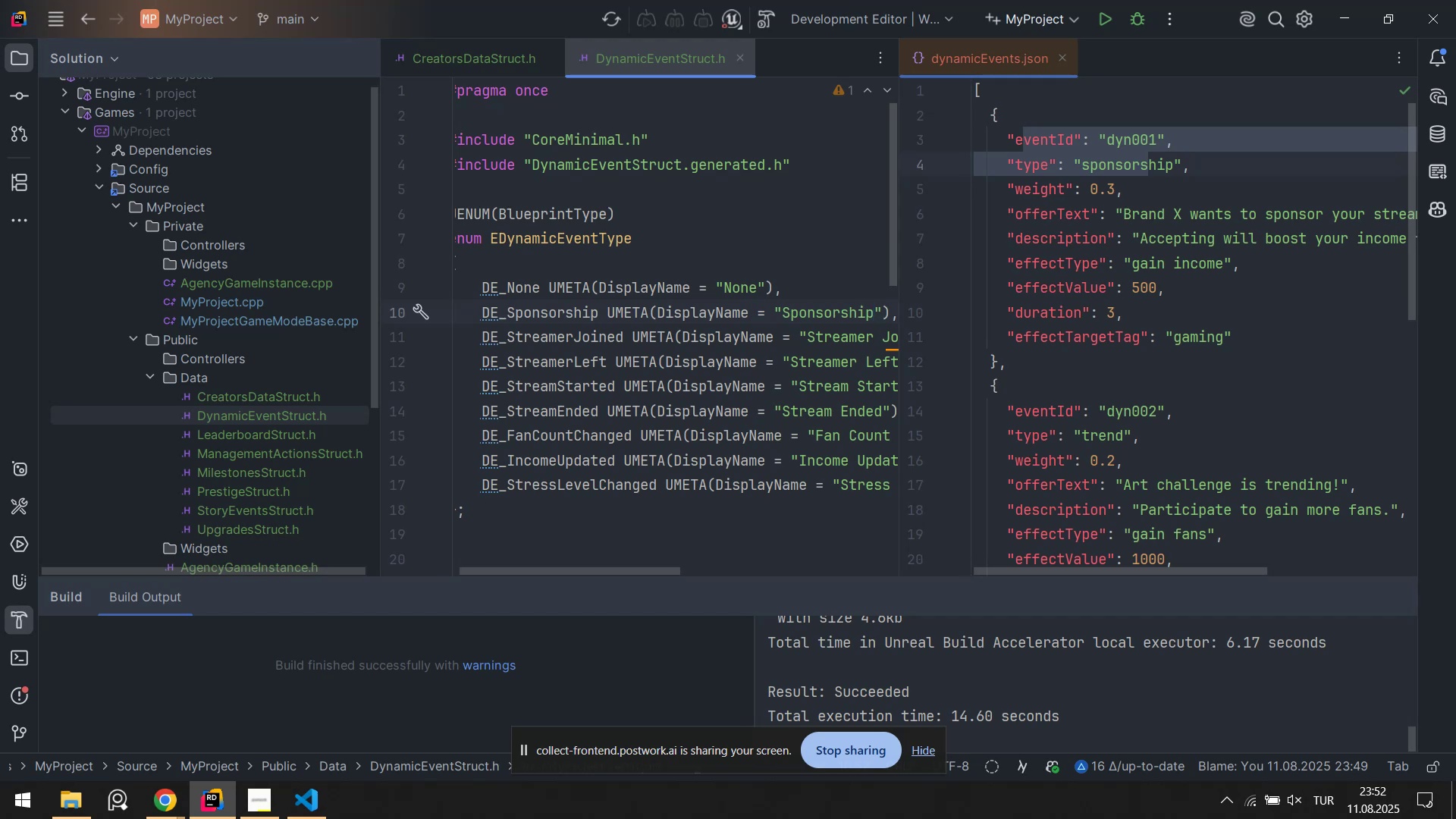 
wait(8.22)
 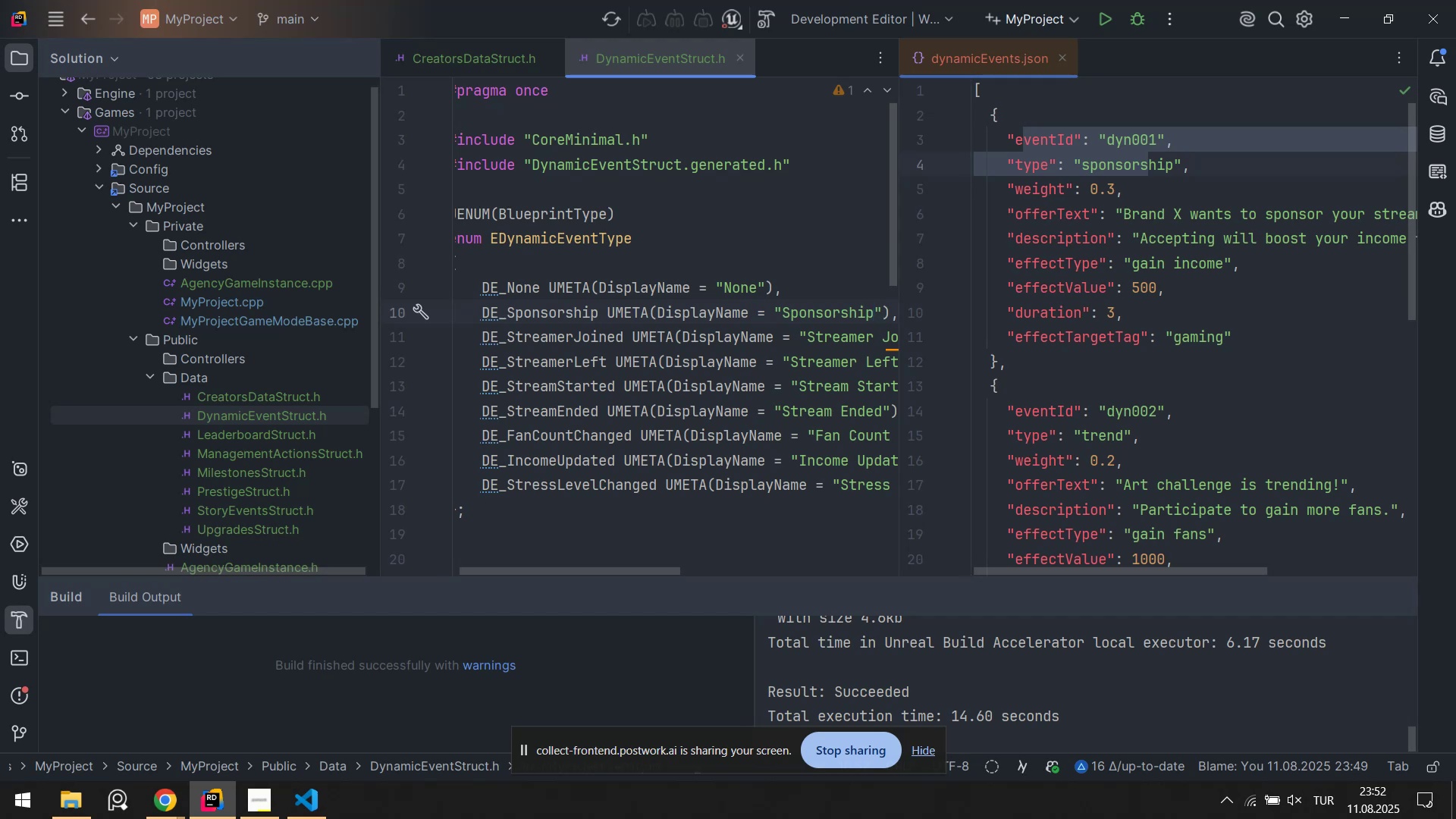 
key(ArrowRight)
 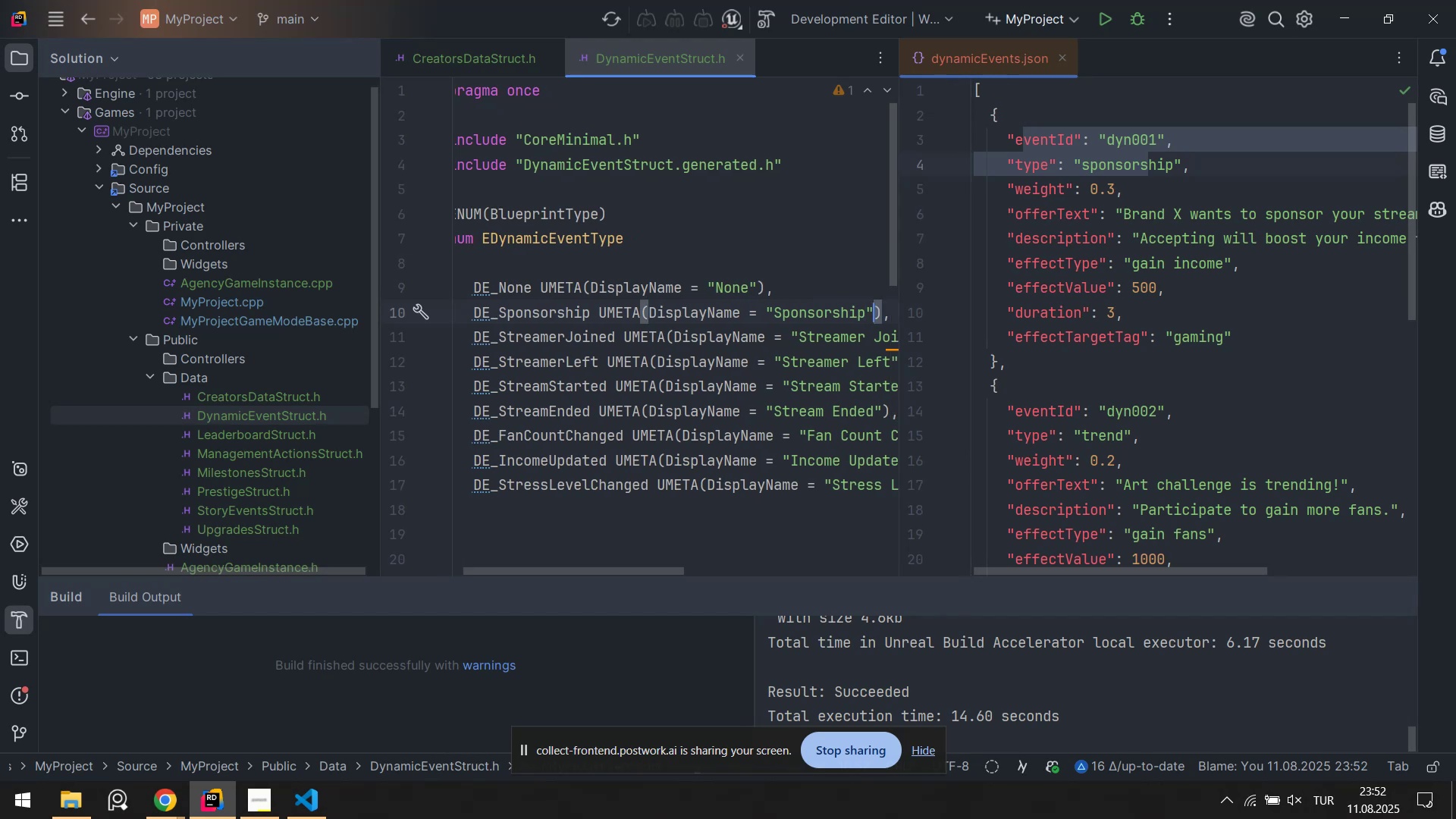 
key(ArrowRight)
 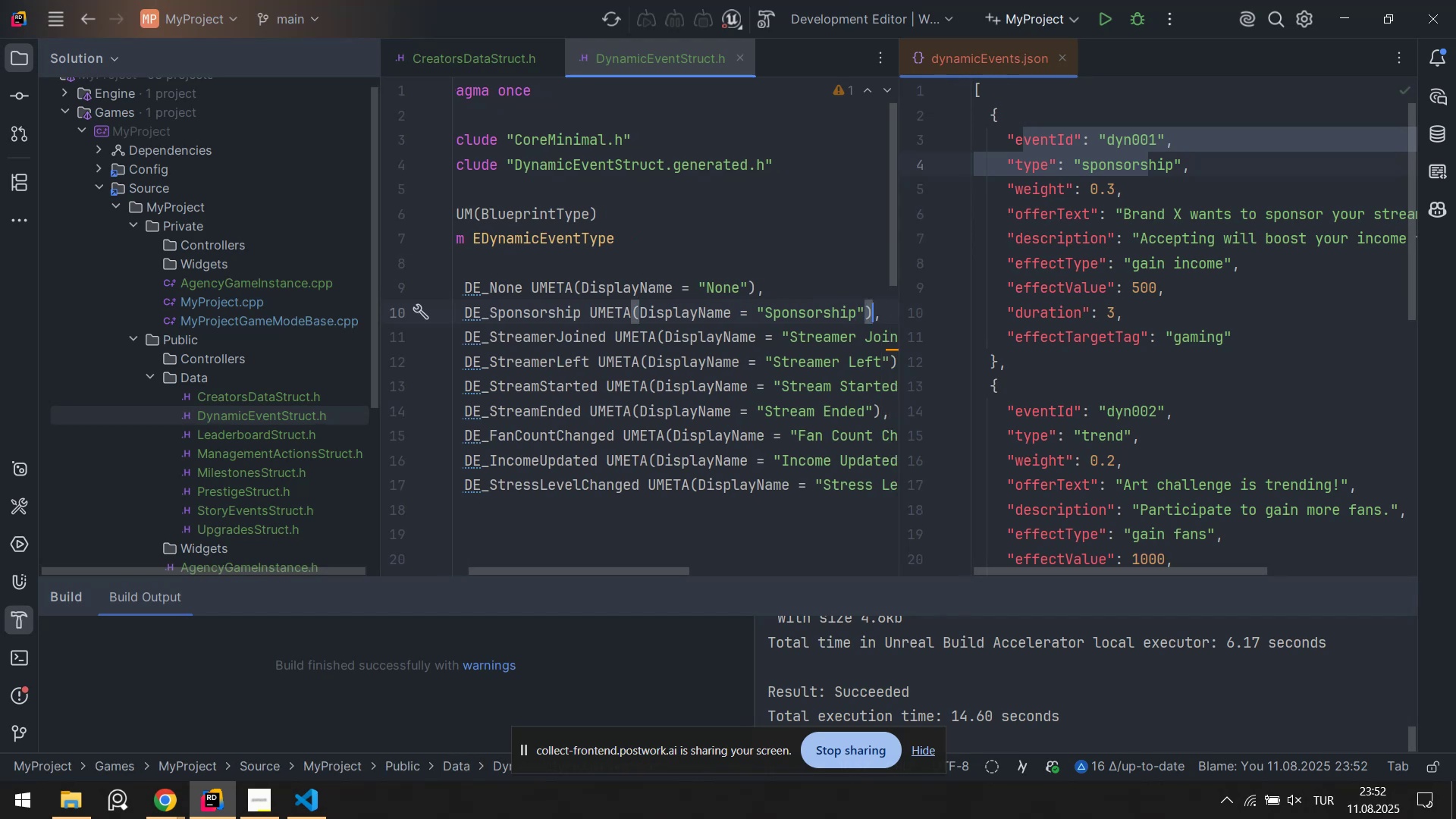 
key(ArrowRight)
 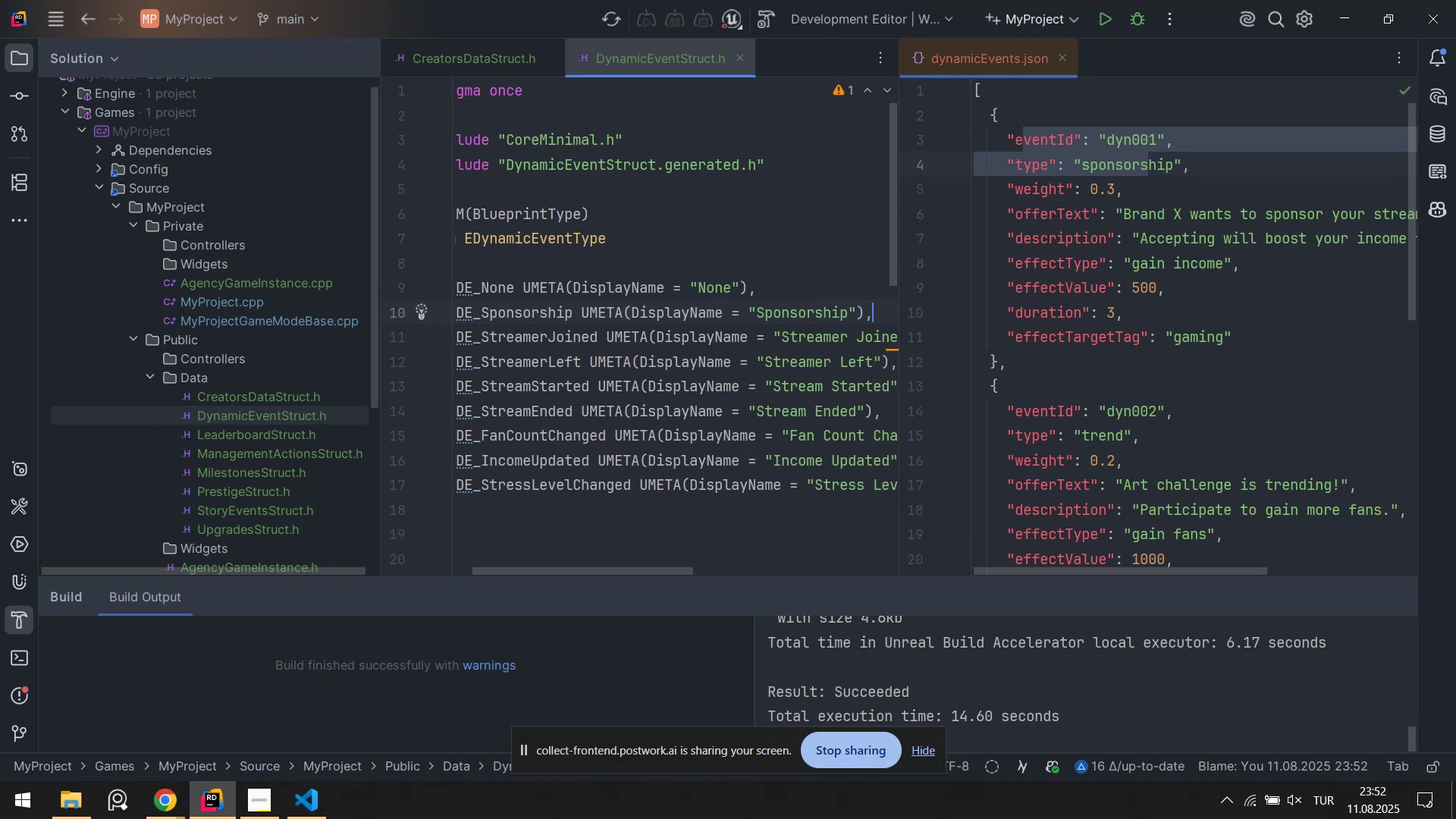 
key(Enter)
 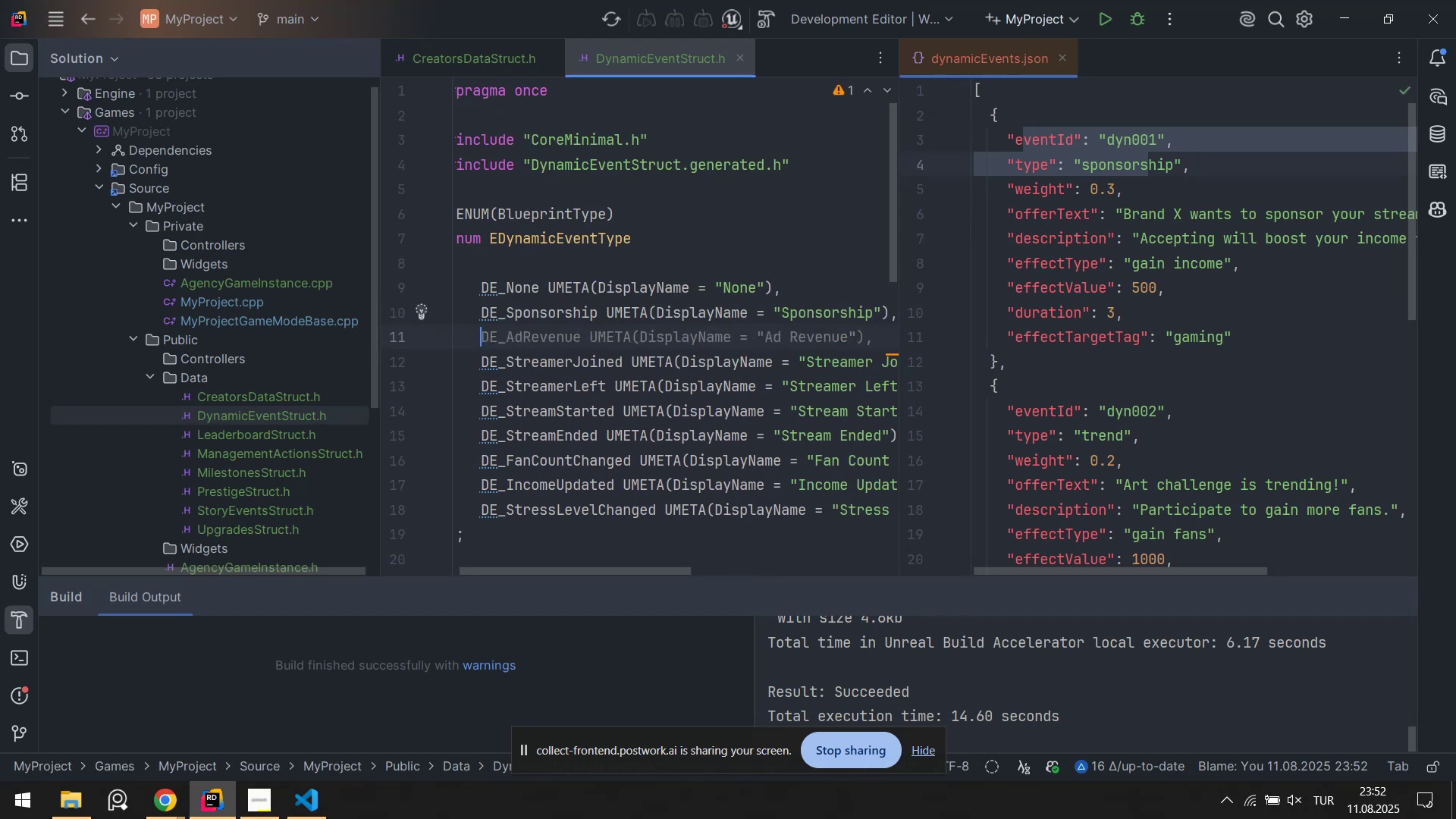 
type(DE[IntlYen])
key(Backspace)
type(_Tren)
key(Tab)
 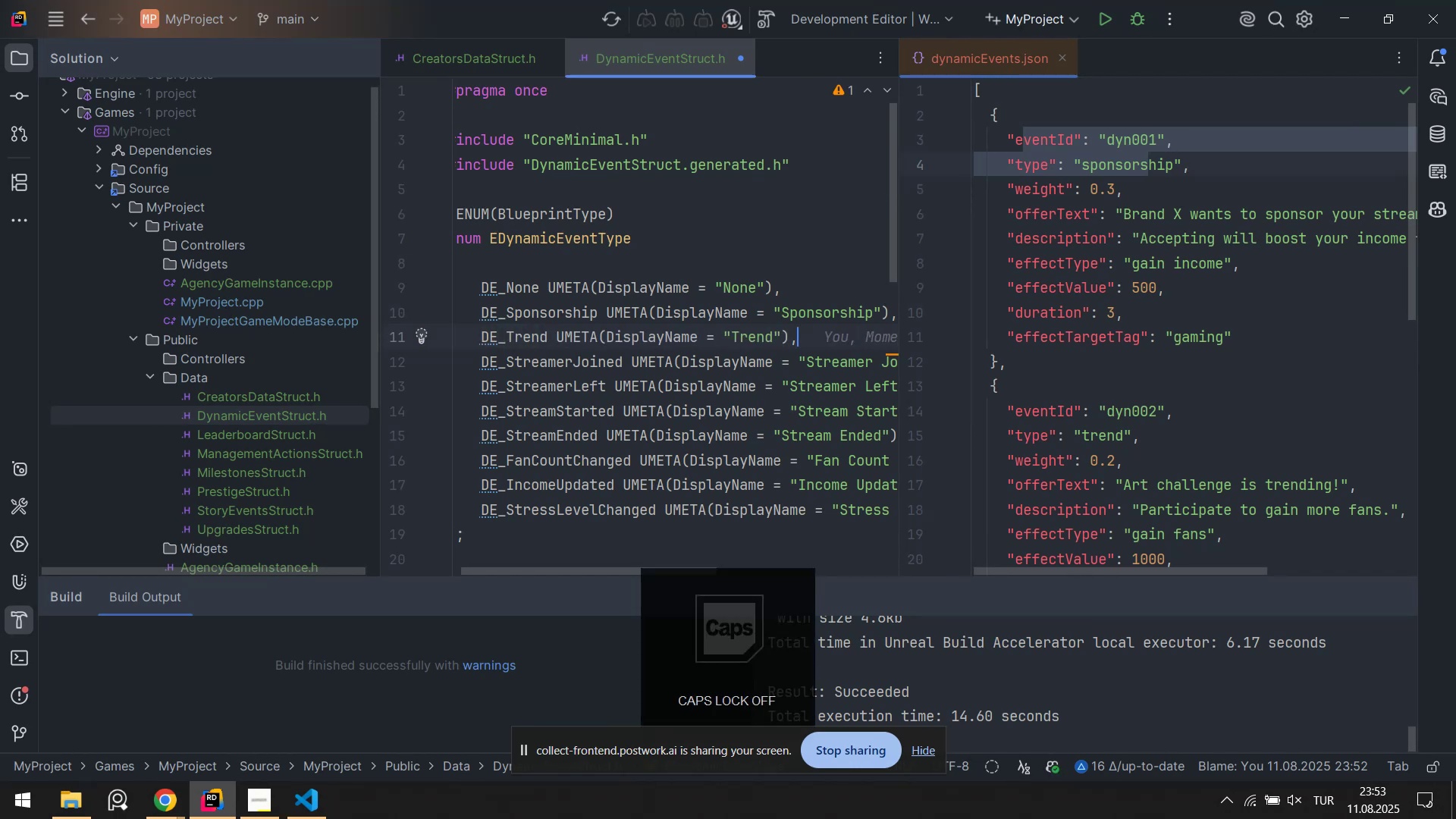 
key(Enter)
 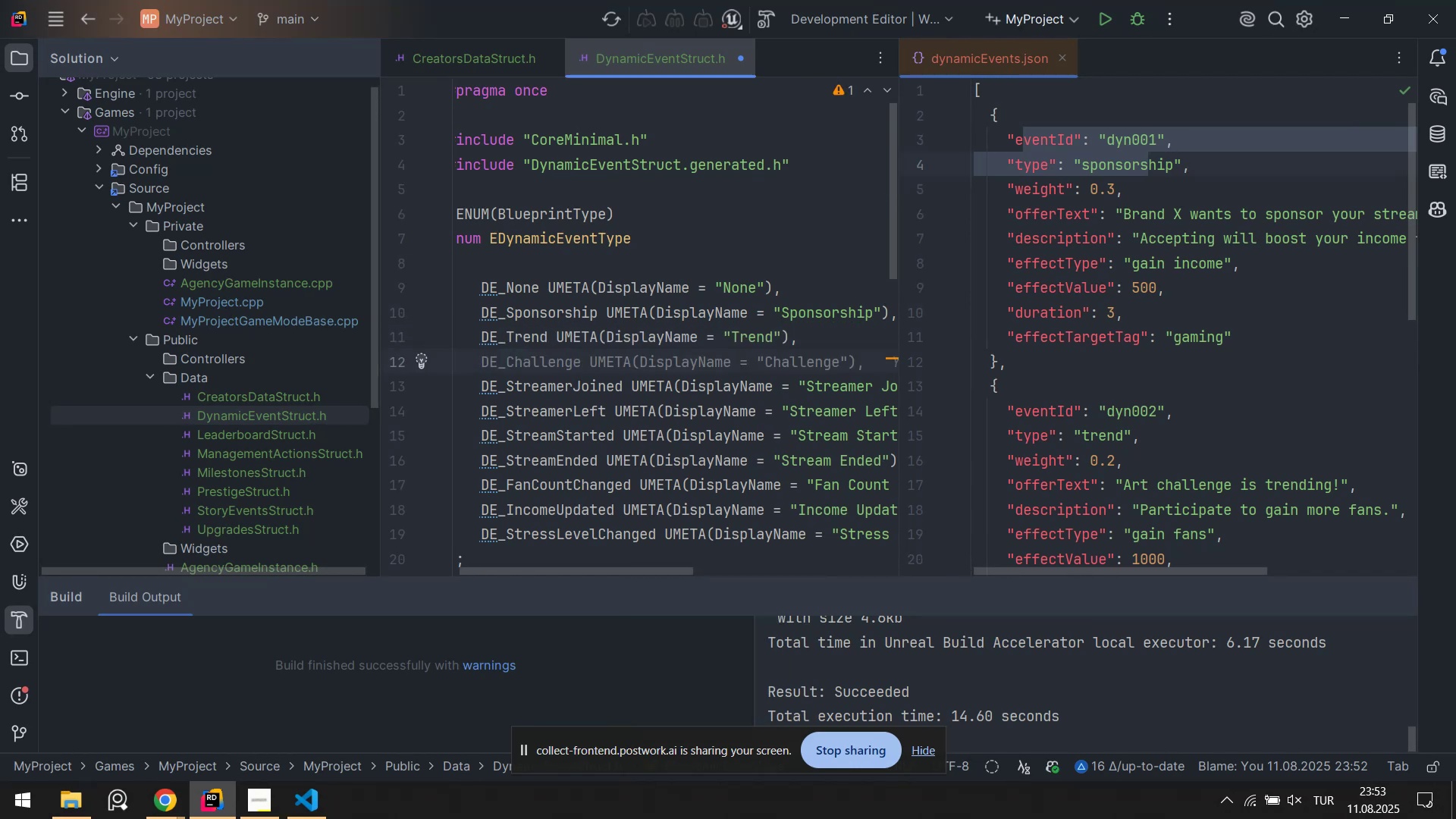 
type(DE_AdR)
key(Backspace)
type(s )
key(Tab)
 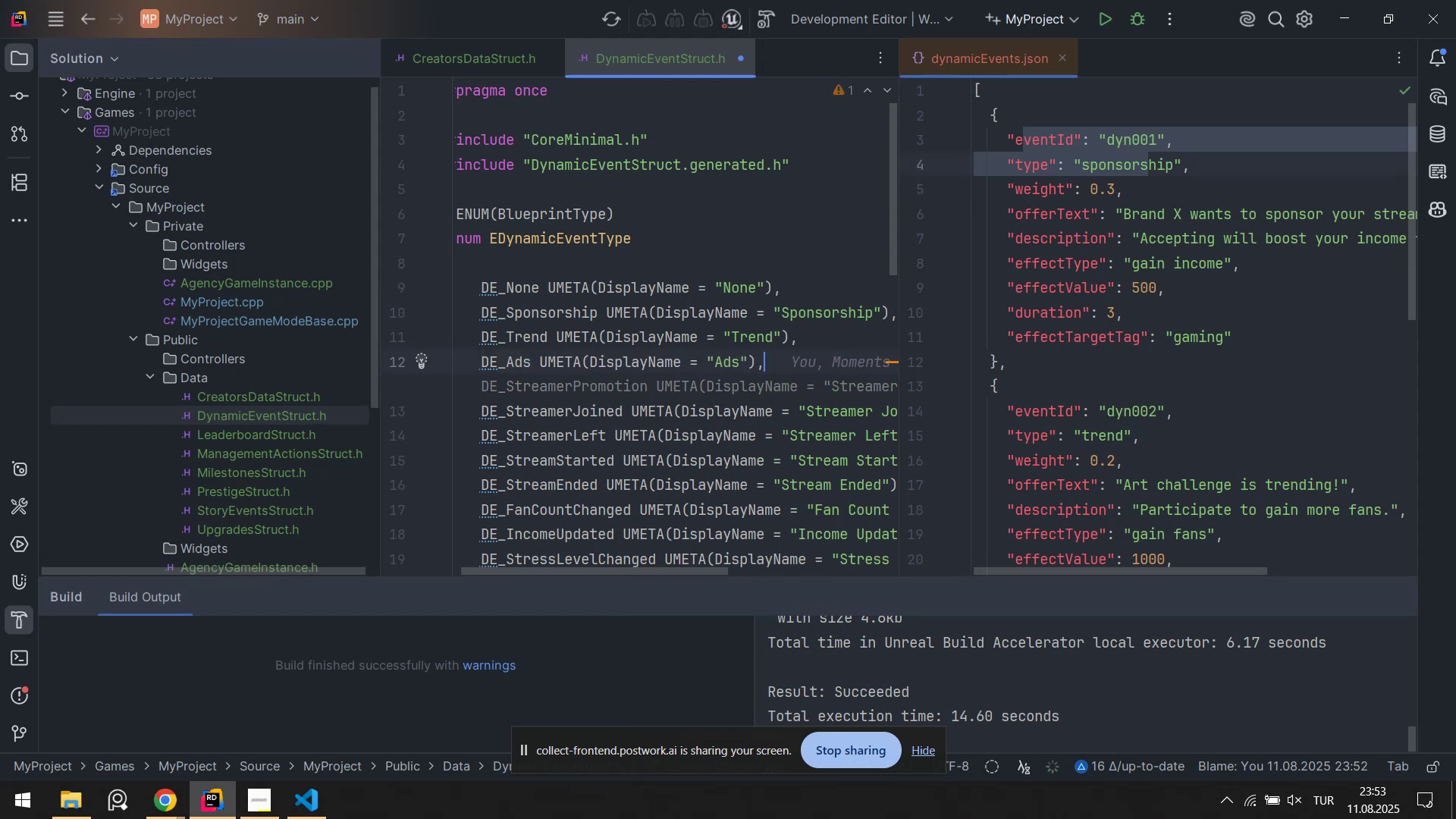 
 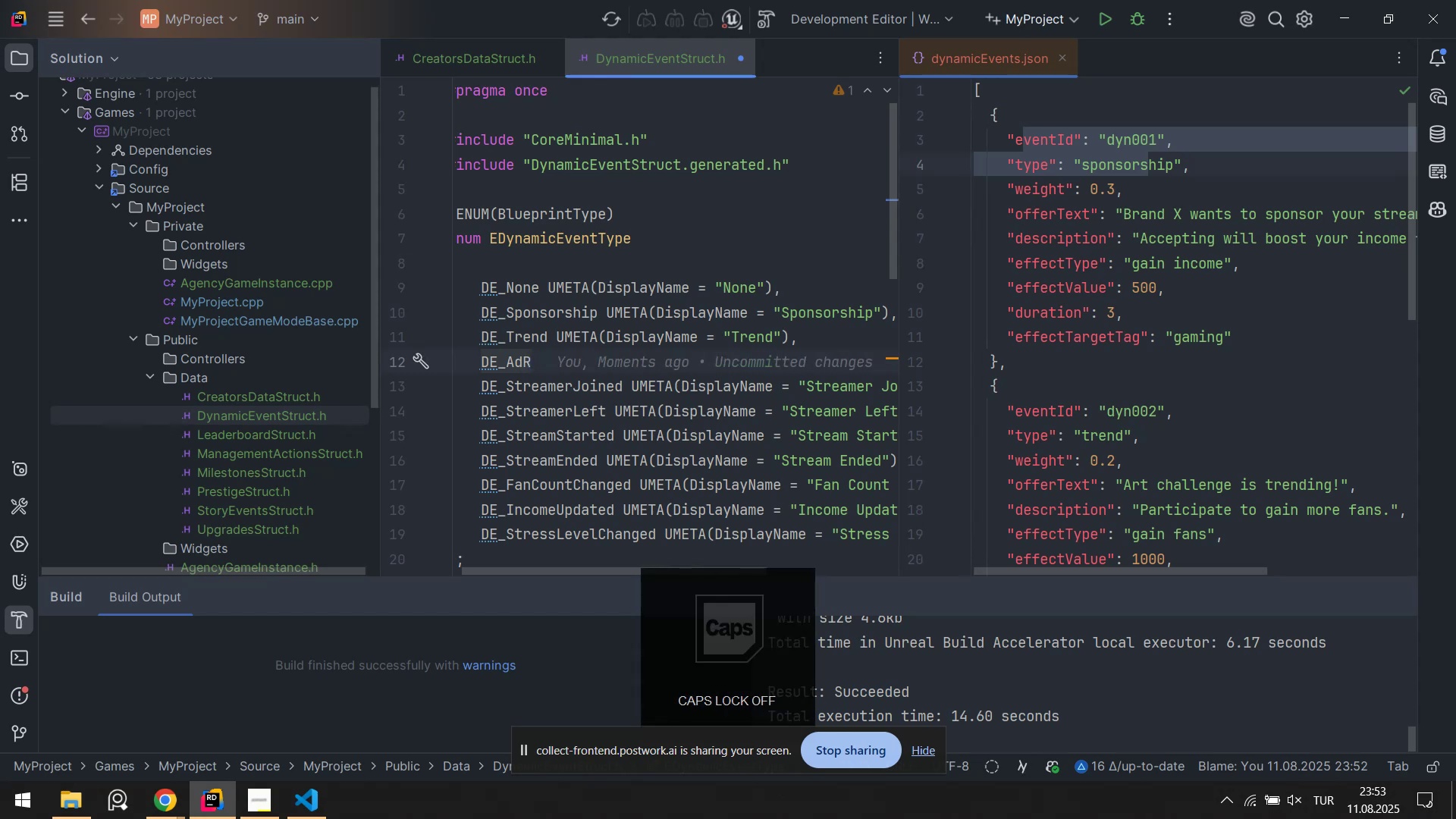 
key(Control+ControlLeft)
 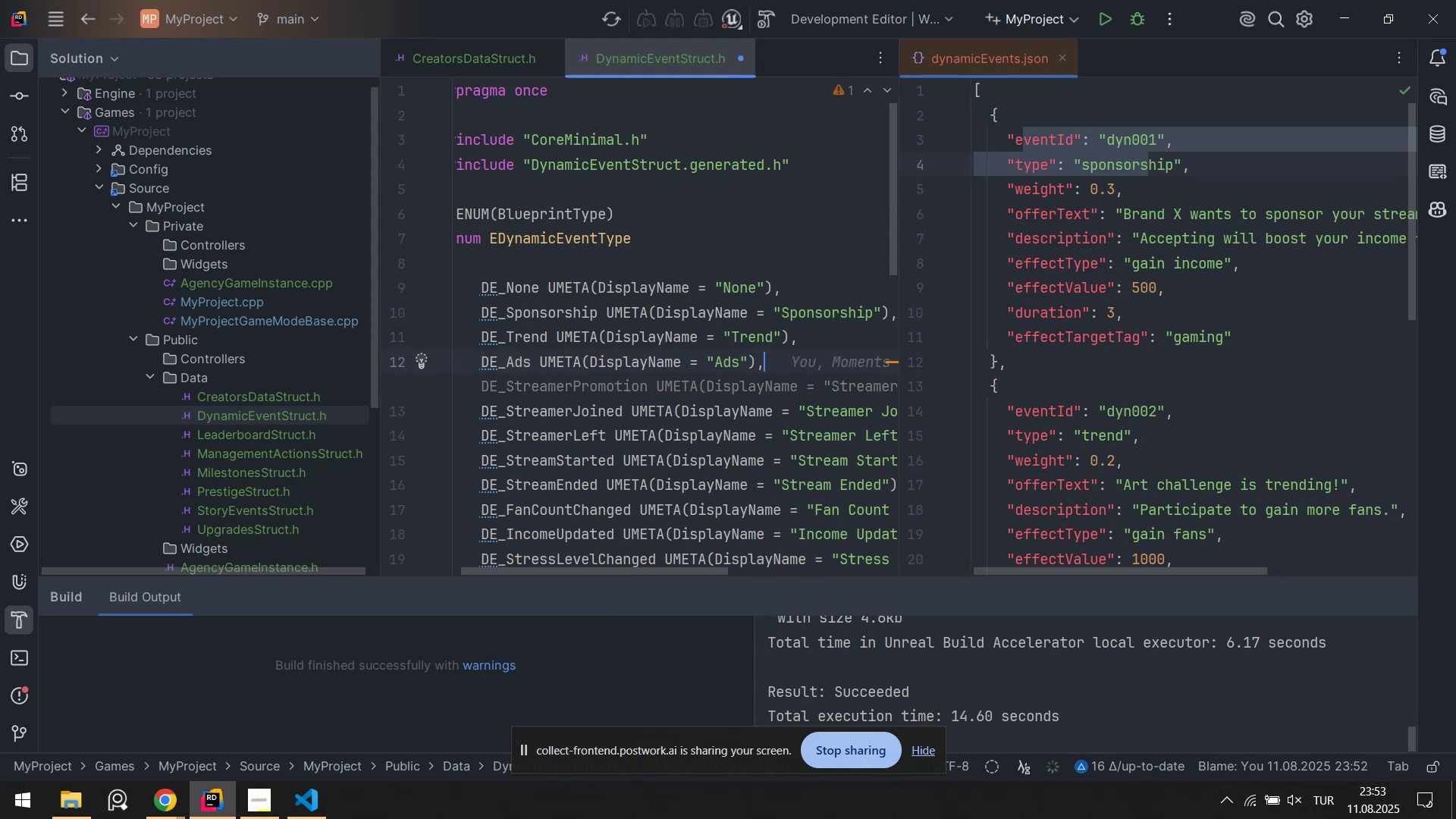 
key(Control+S)
 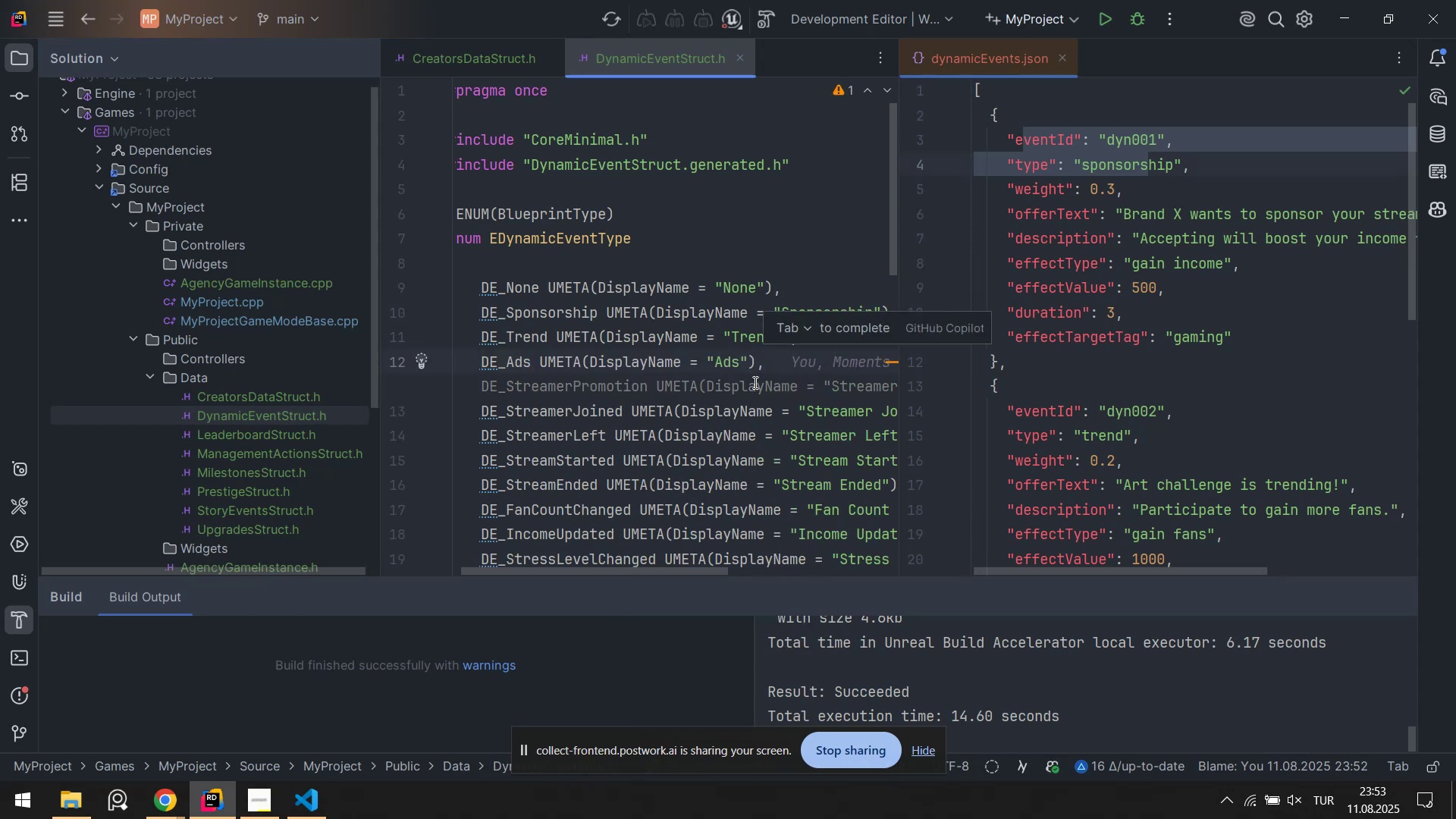 
key(Tab)
 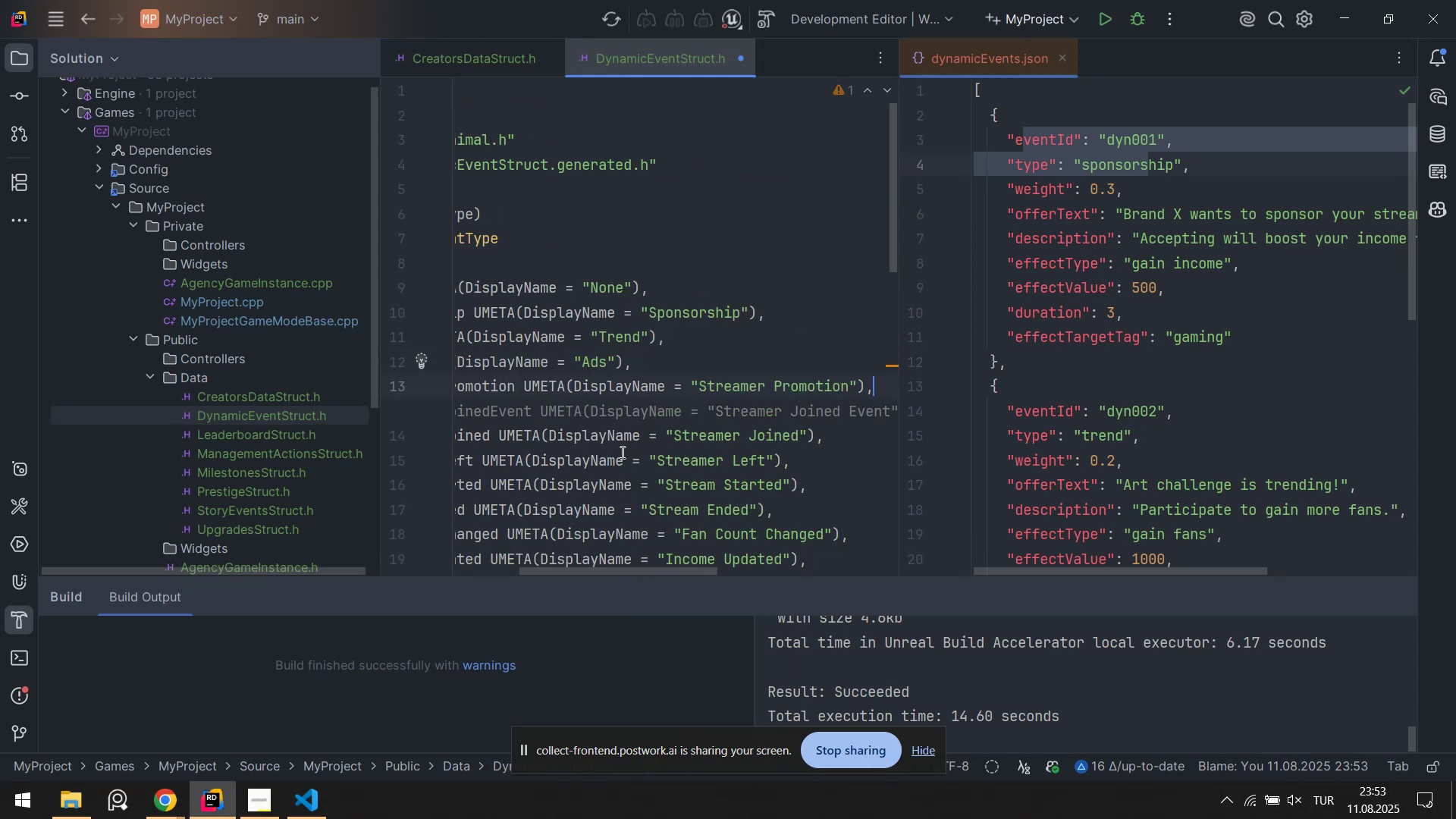 
left_click([621, 452])
 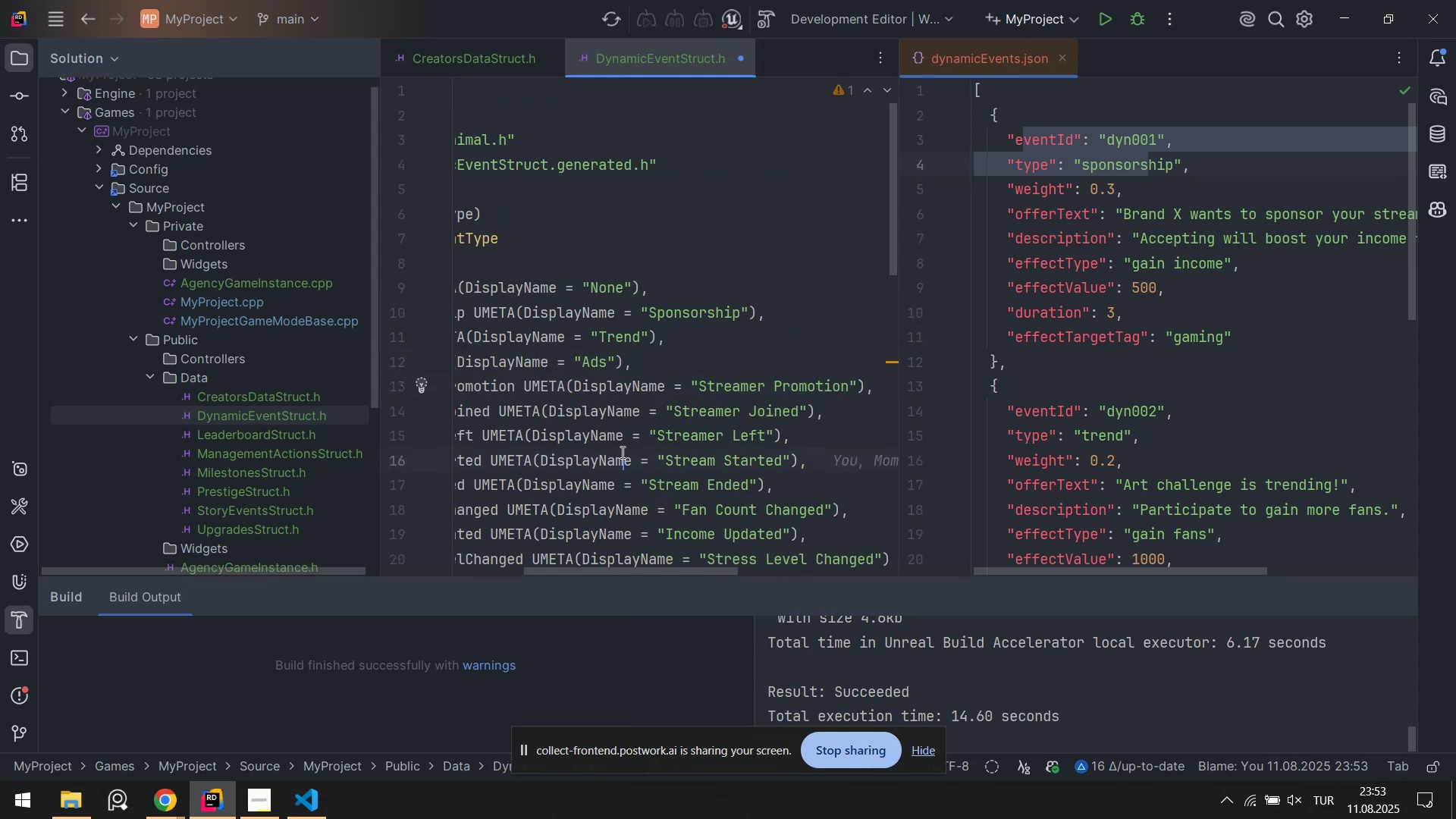 
key(Control+ControlLeft)
 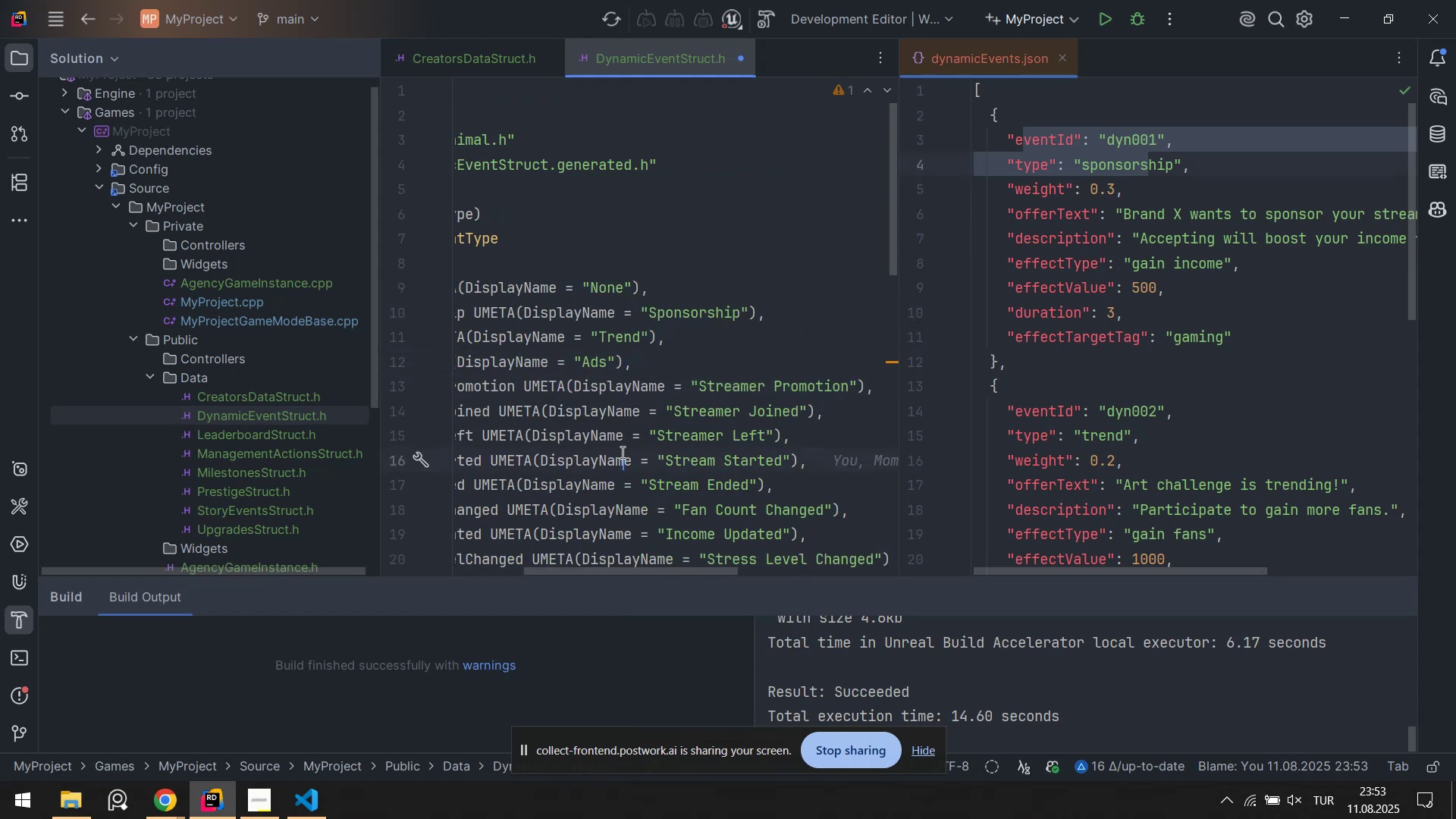 
key(Control+S)
 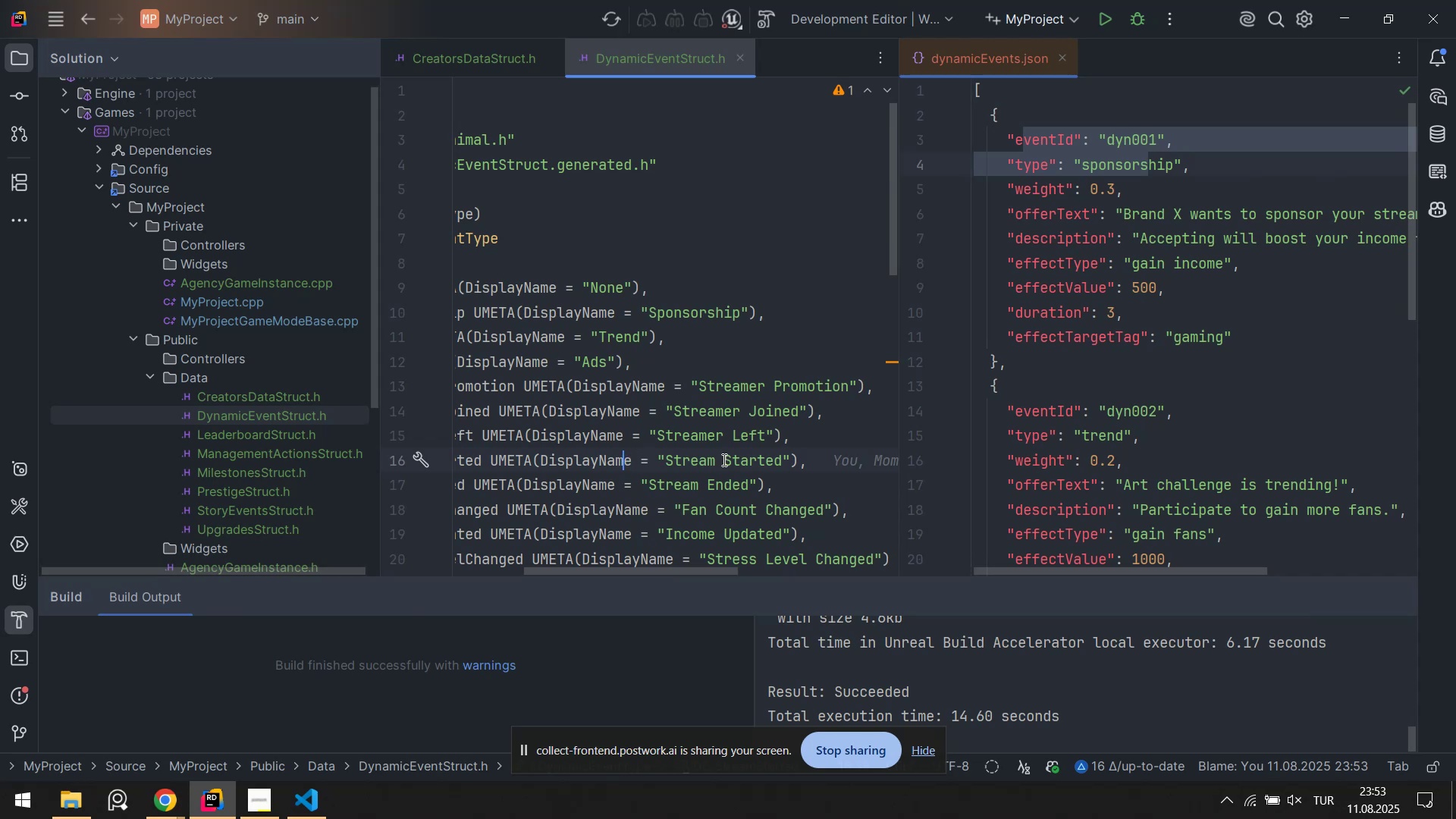 
scroll: coordinate [730, 450], scroll_direction: down, amount: 3.0
 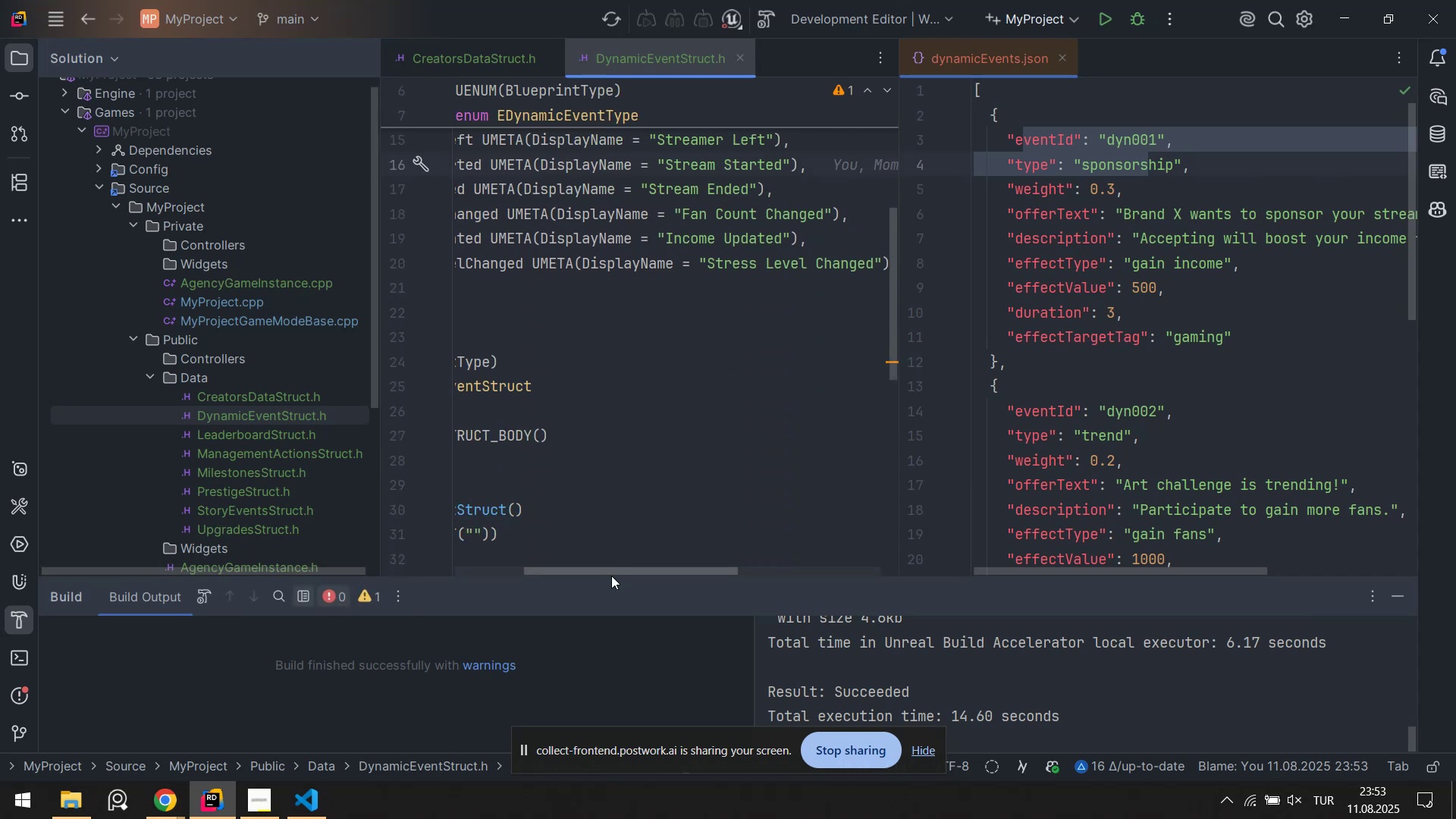 
left_click_drag(start_coordinate=[606, 573], to_coordinate=[468, 559])
 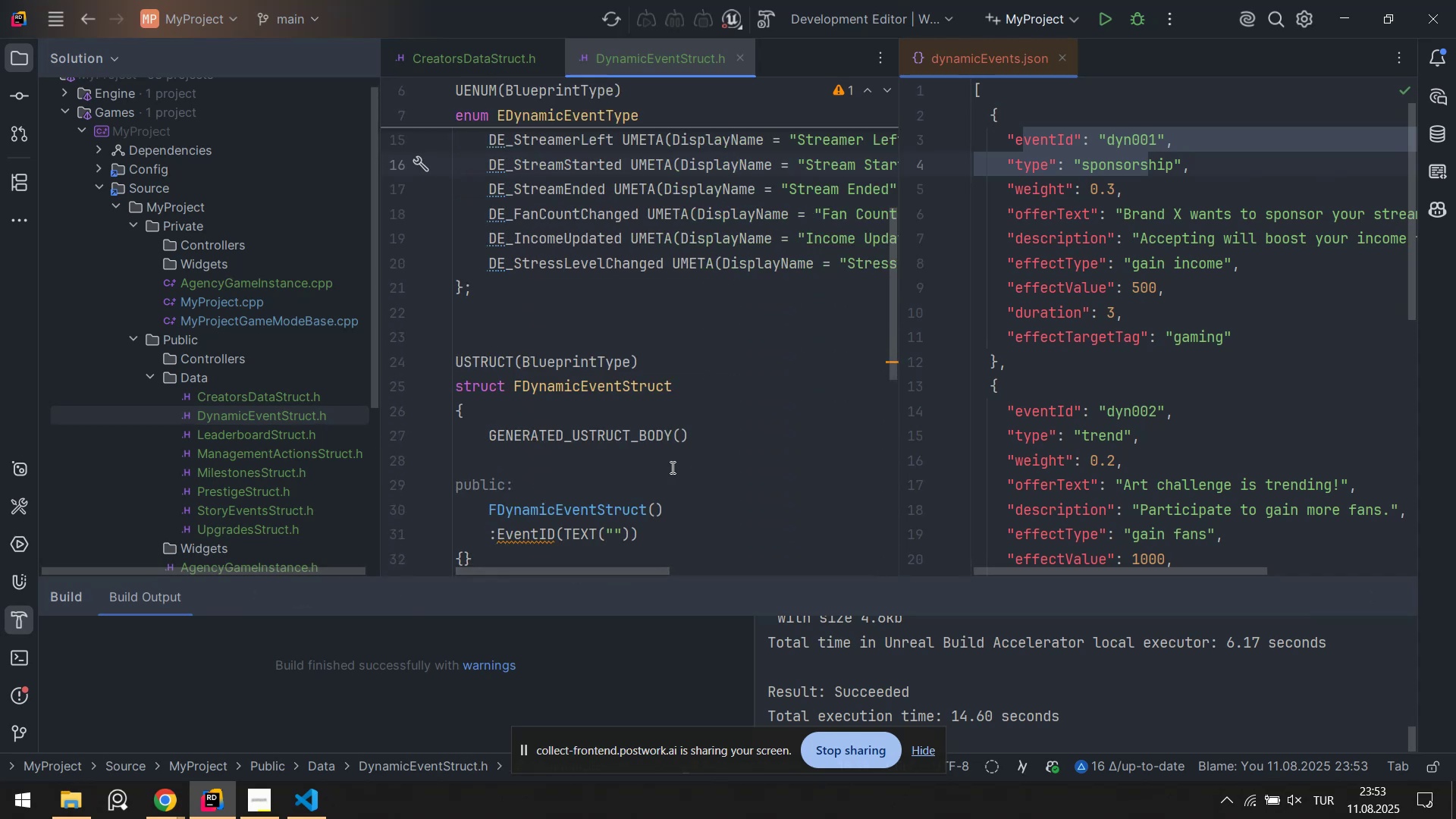 
left_click([664, 481])
 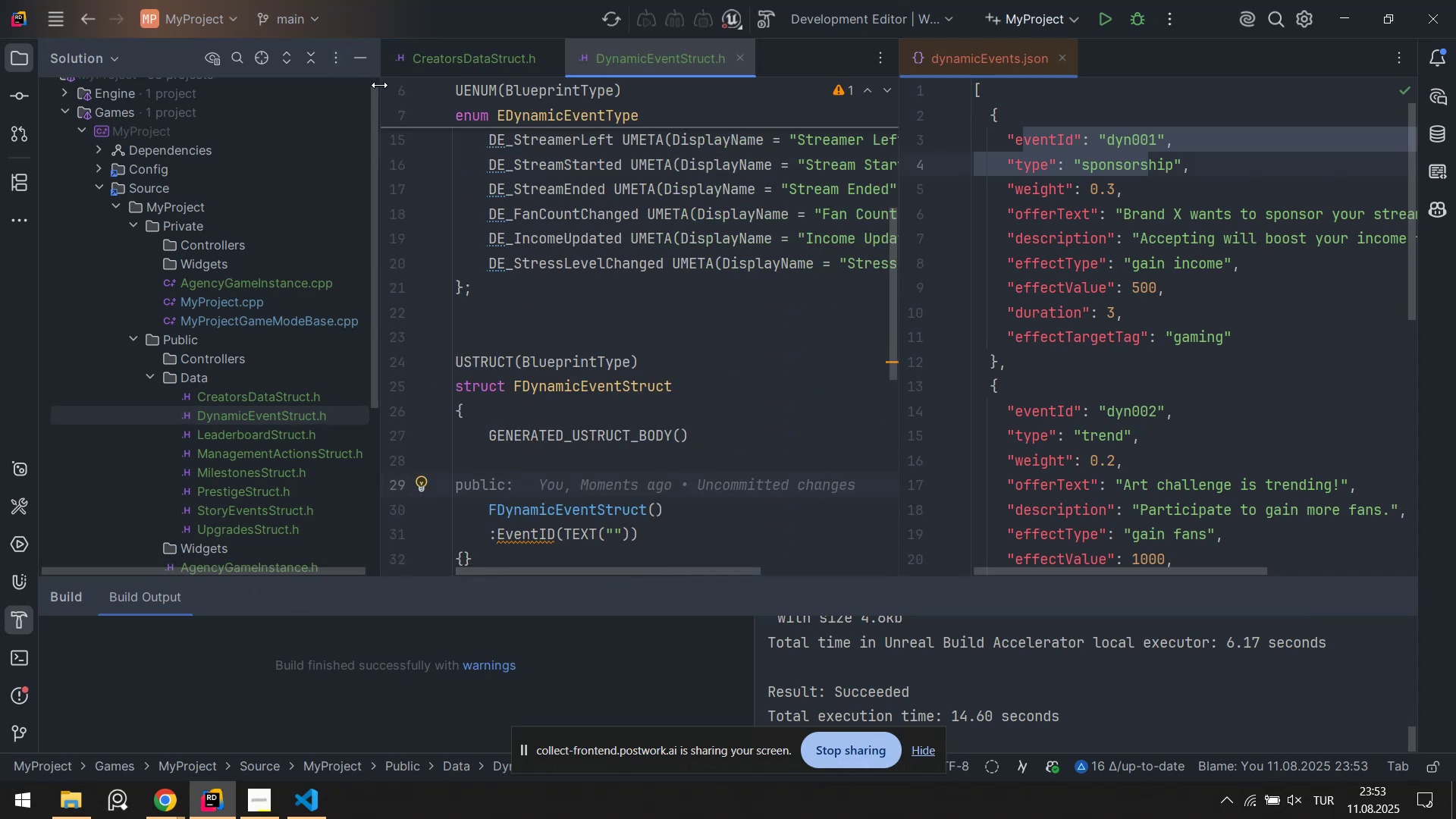 
left_click_drag(start_coordinate=[381, 95], to_coordinate=[327, 108])
 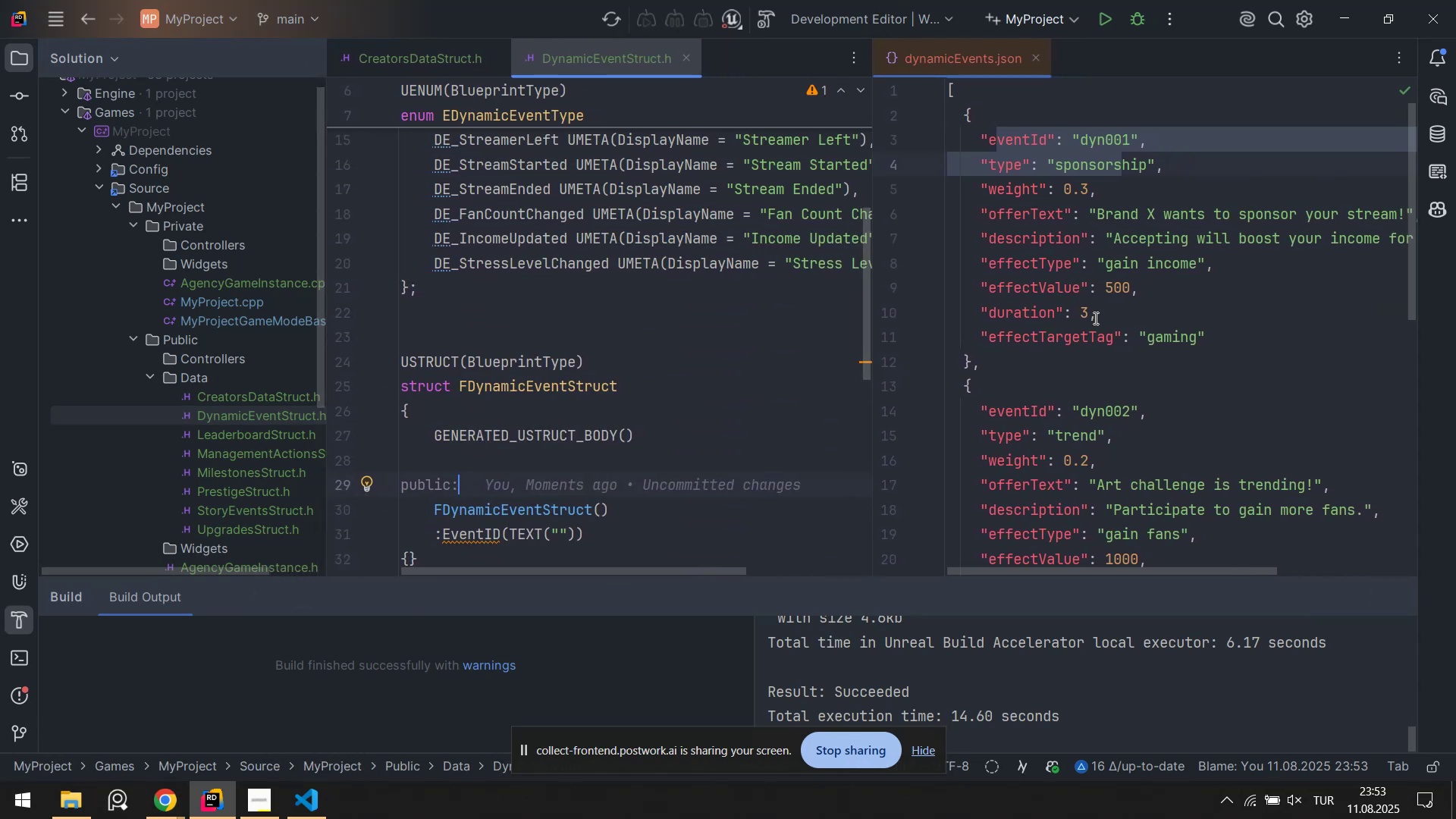 
scroll: coordinate [1087, 381], scroll_direction: none, amount: 0.0
 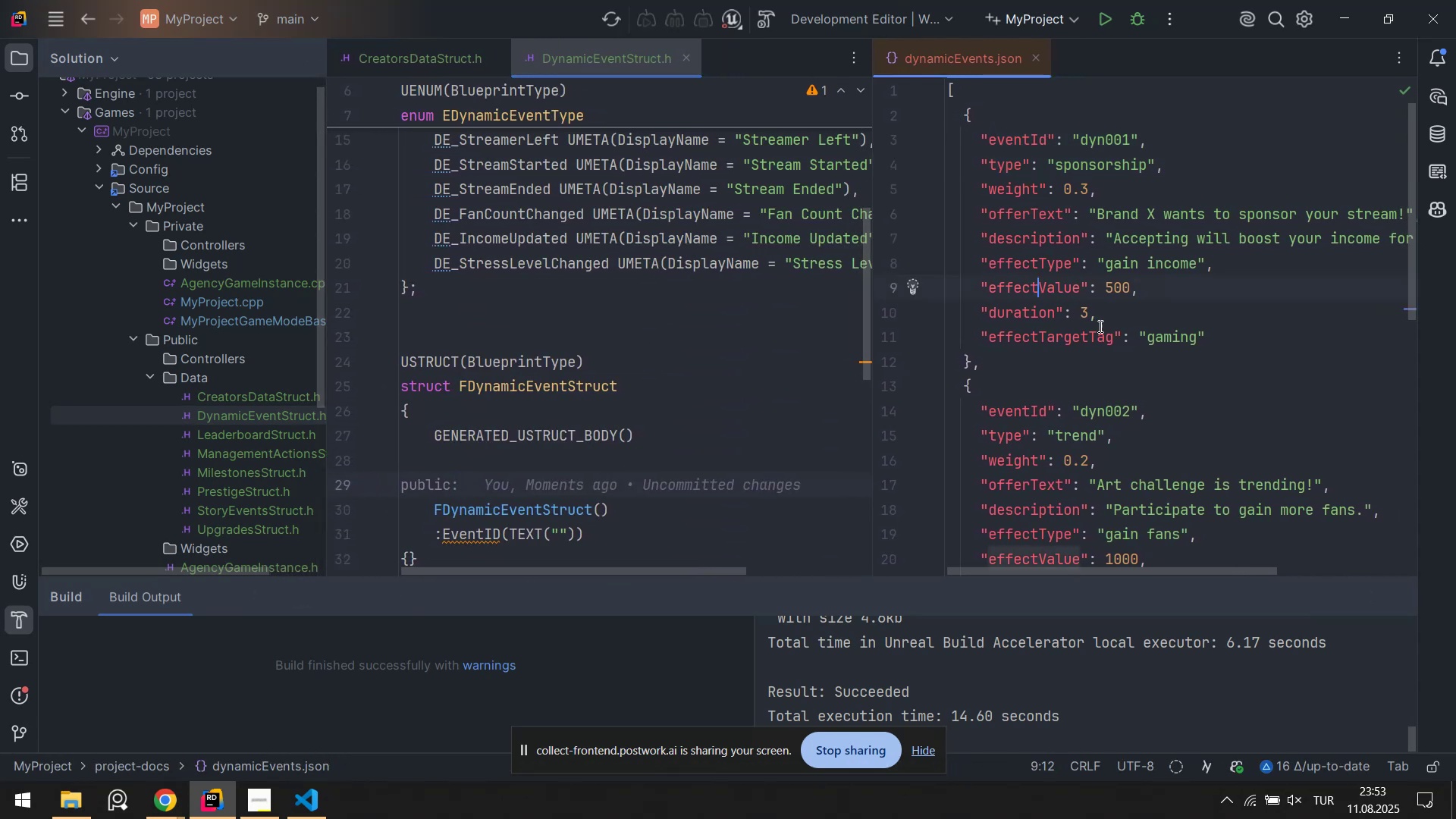 
left_click([1123, 341])
 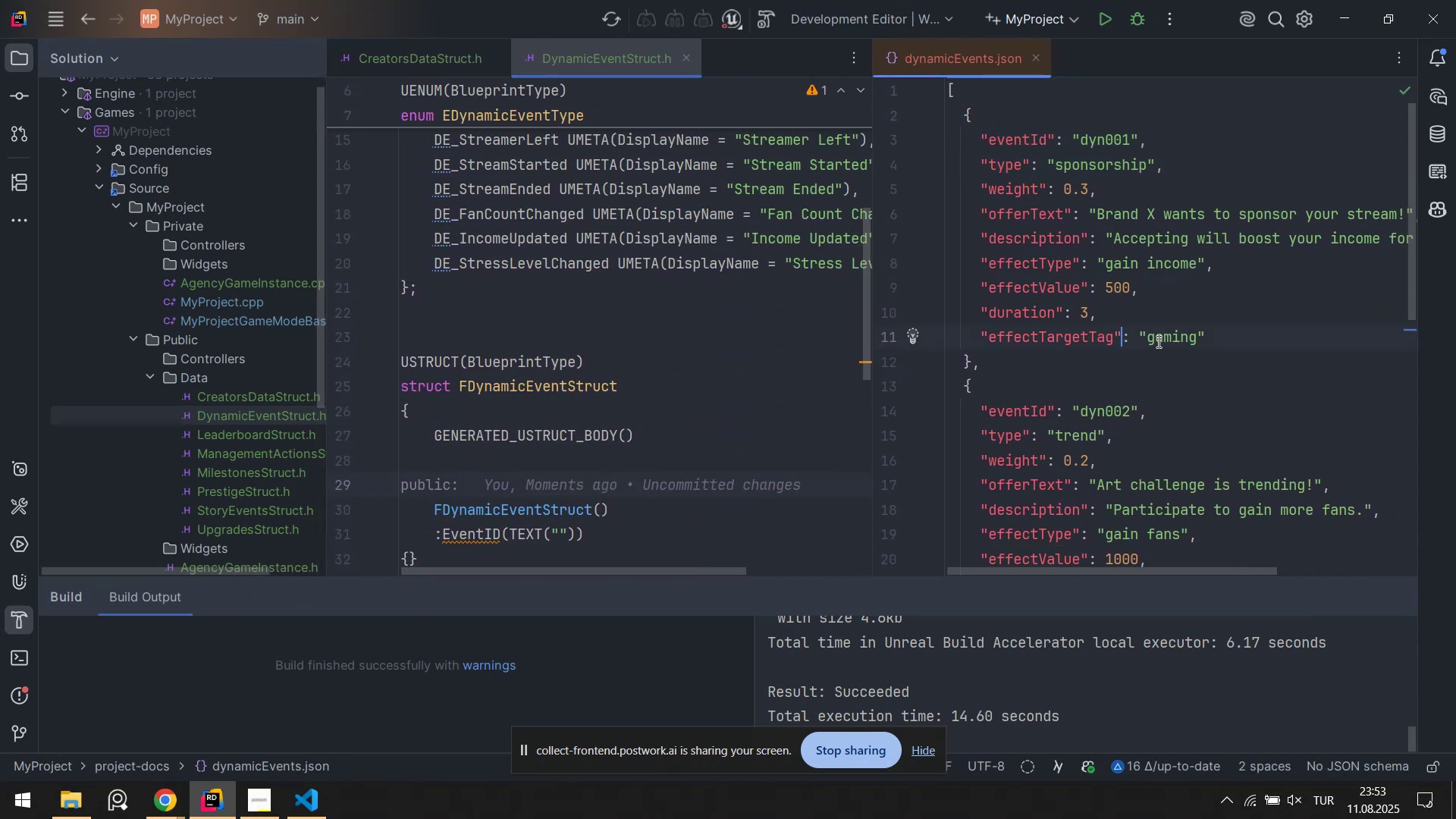 
scroll: coordinate [651, 347], scroll_direction: up, amount: 5.0
 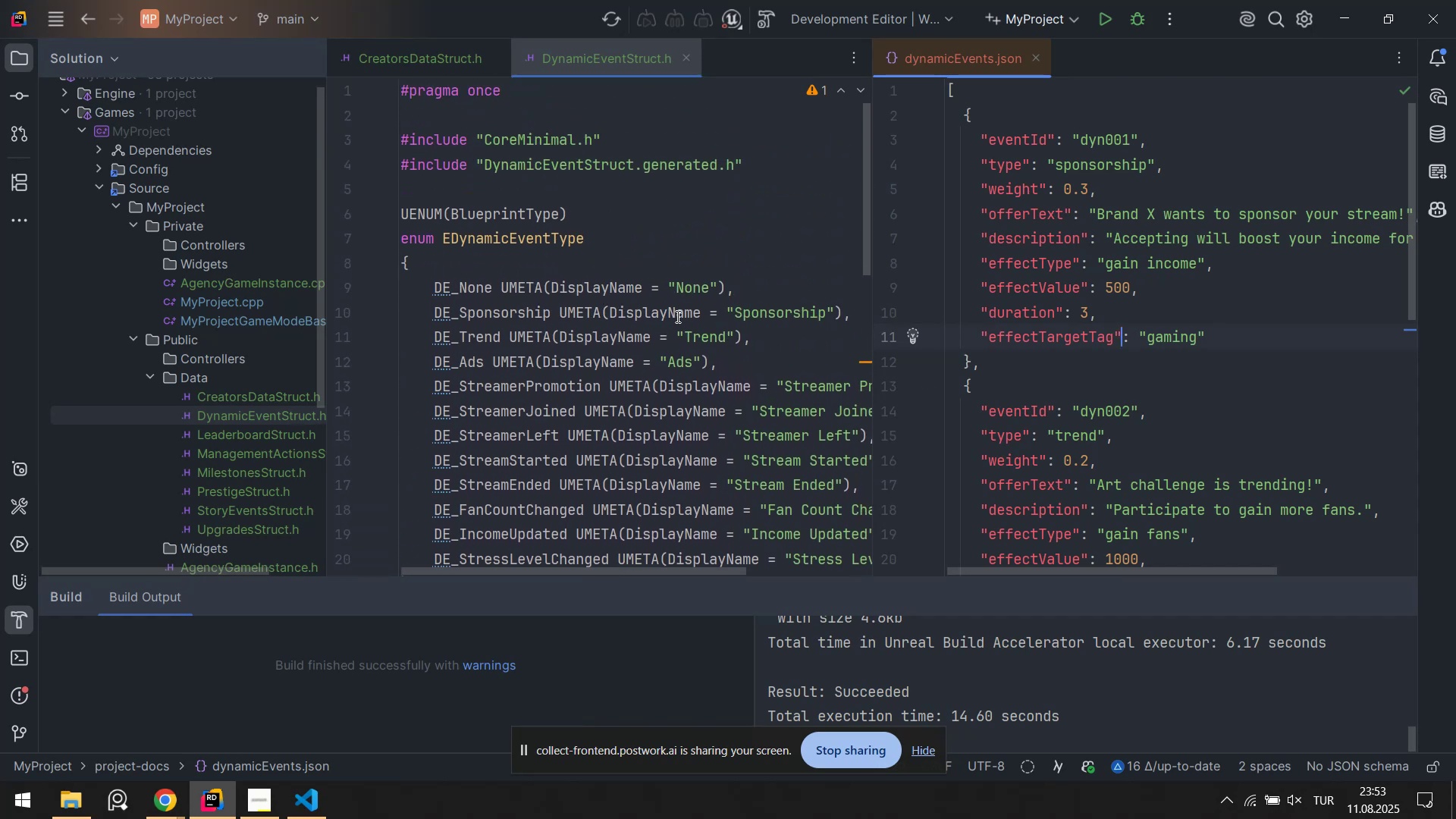 
scroll: coordinate [590, 327], scroll_direction: down, amount: 6.0
 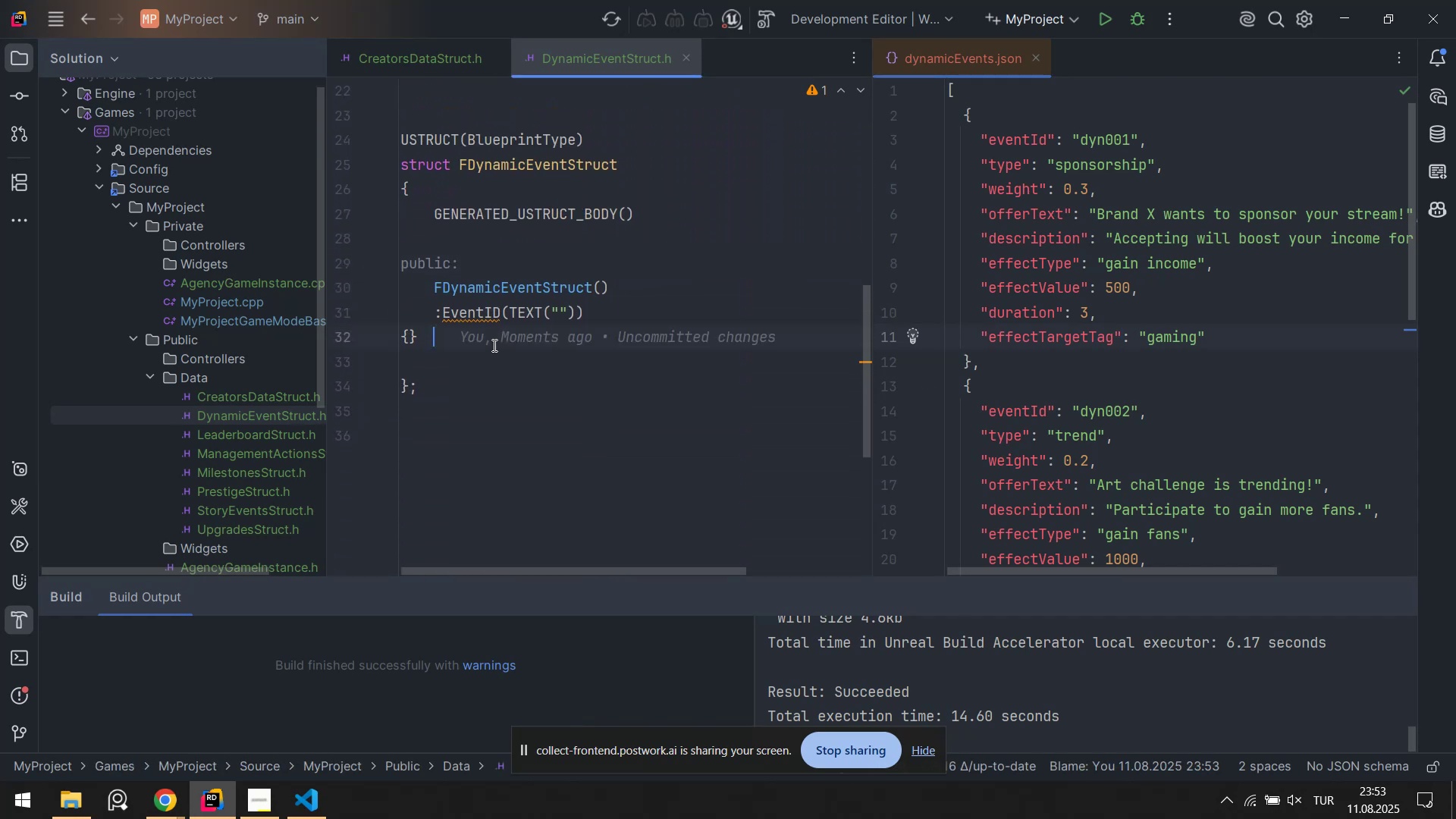 
double_click([477, 363])
 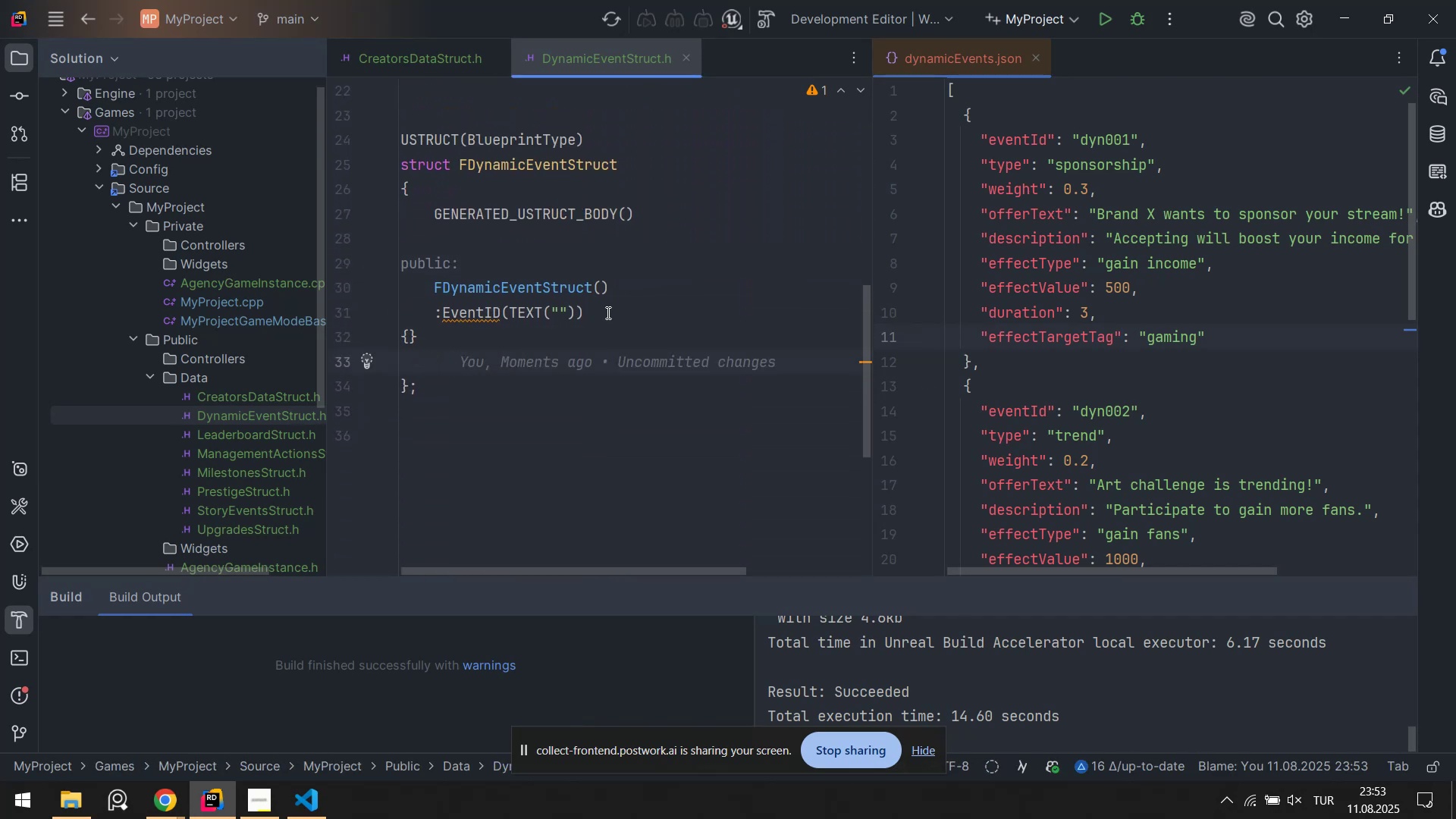 
scroll: coordinate [990, 289], scroll_direction: up, amount: 1.0
 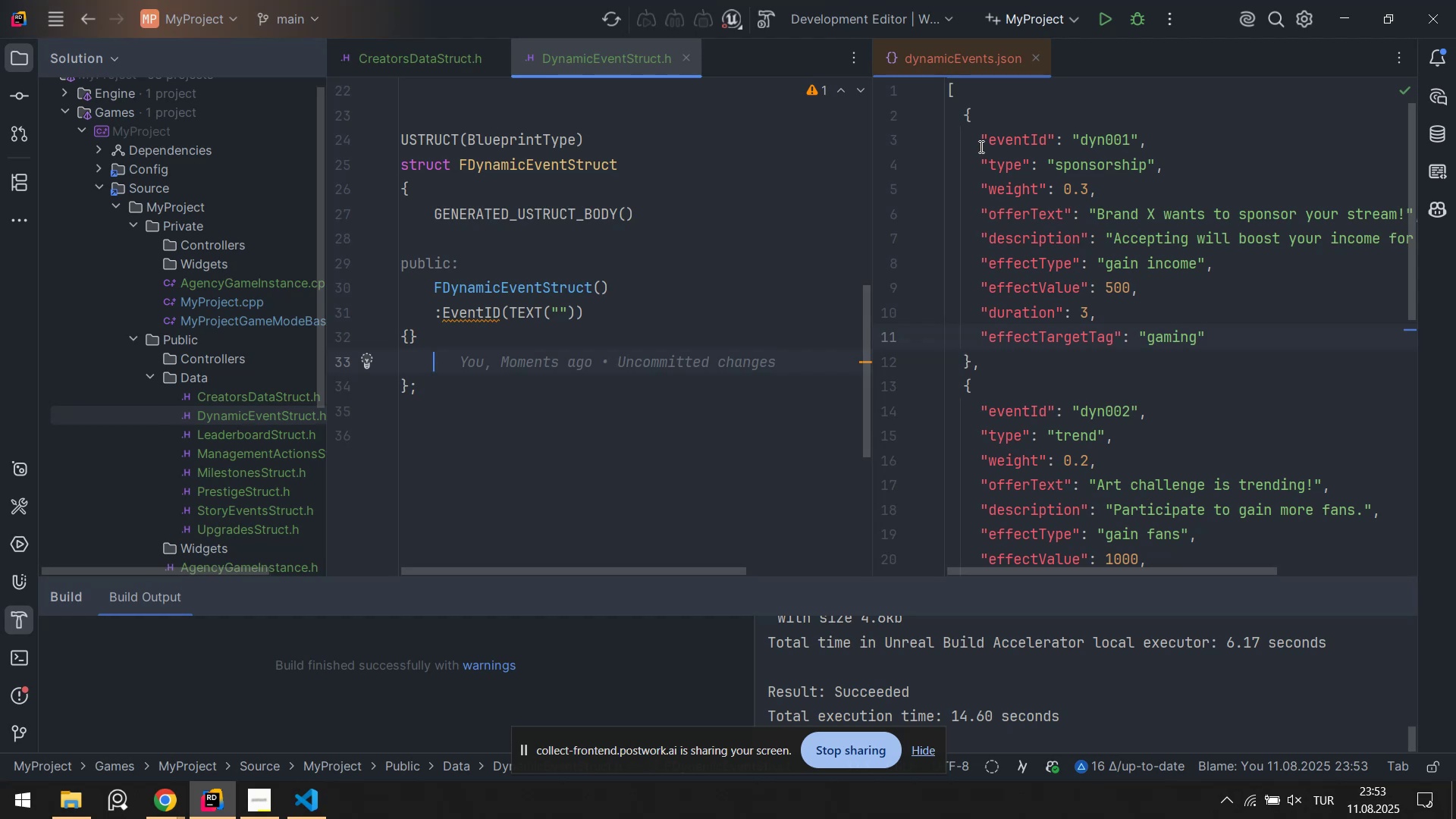 
left_click_drag(start_coordinate=[993, 136], to_coordinate=[1015, 156])
 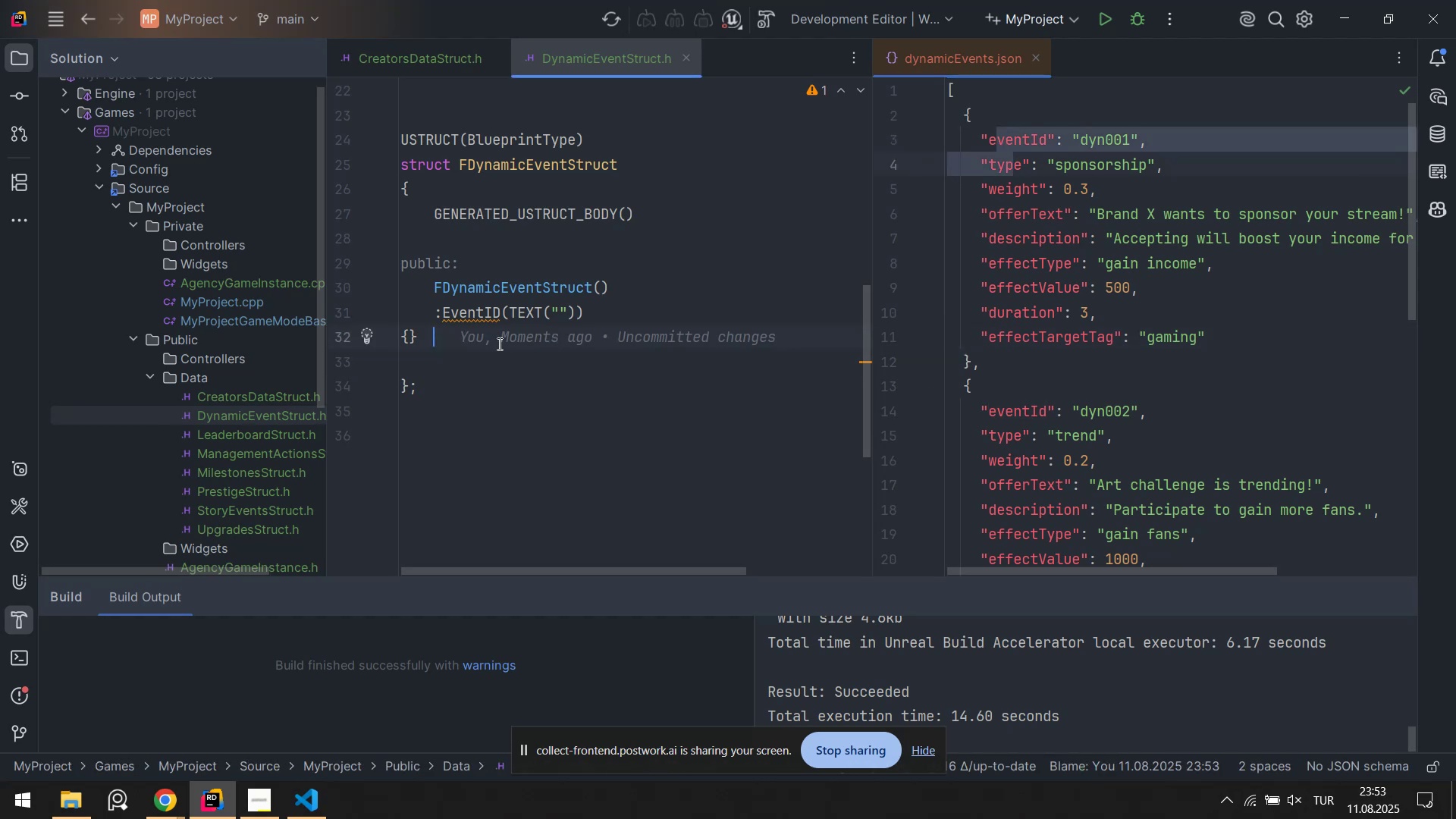 
double_click([482, 354])
 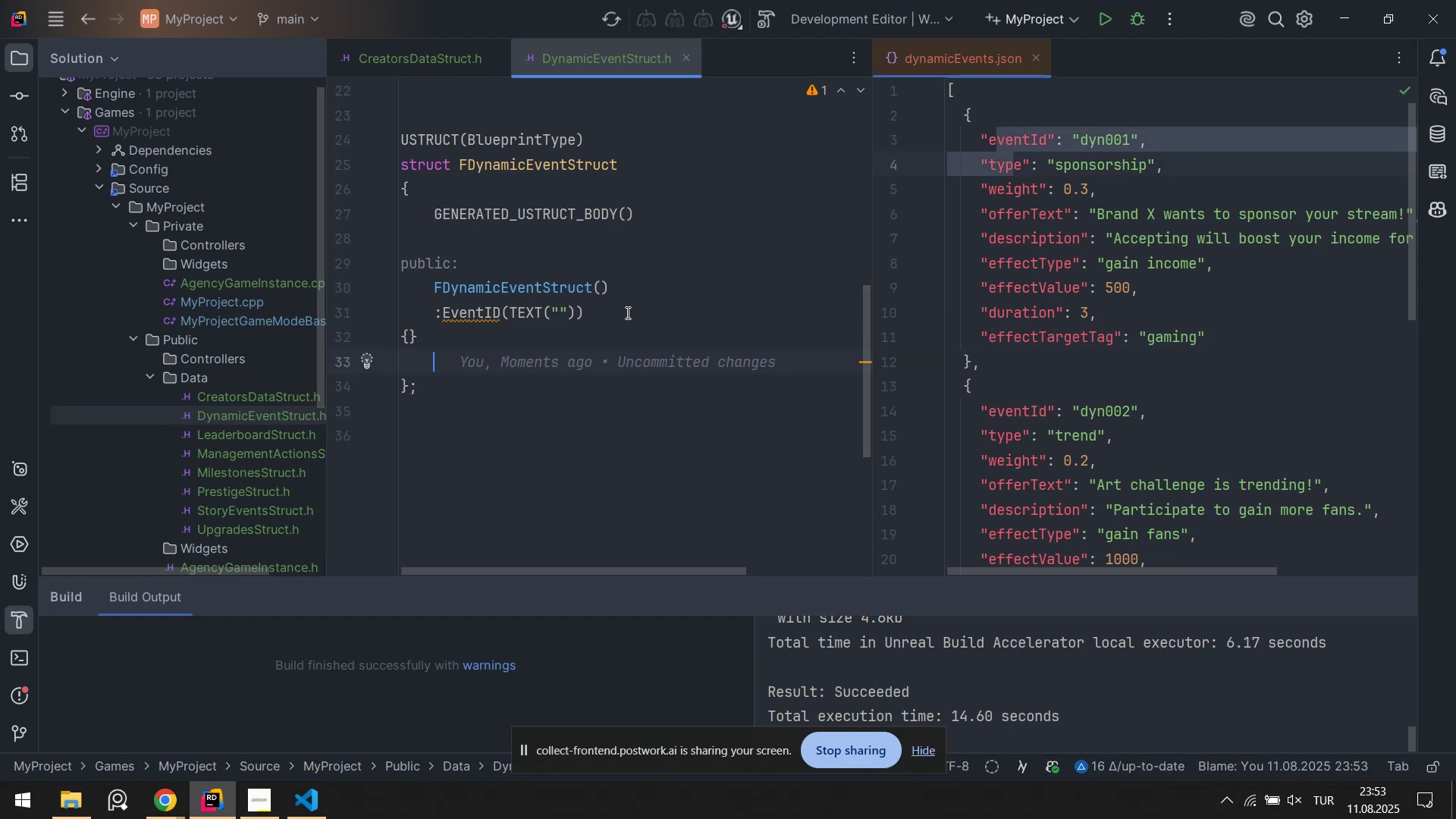 
left_click([636, 309])
 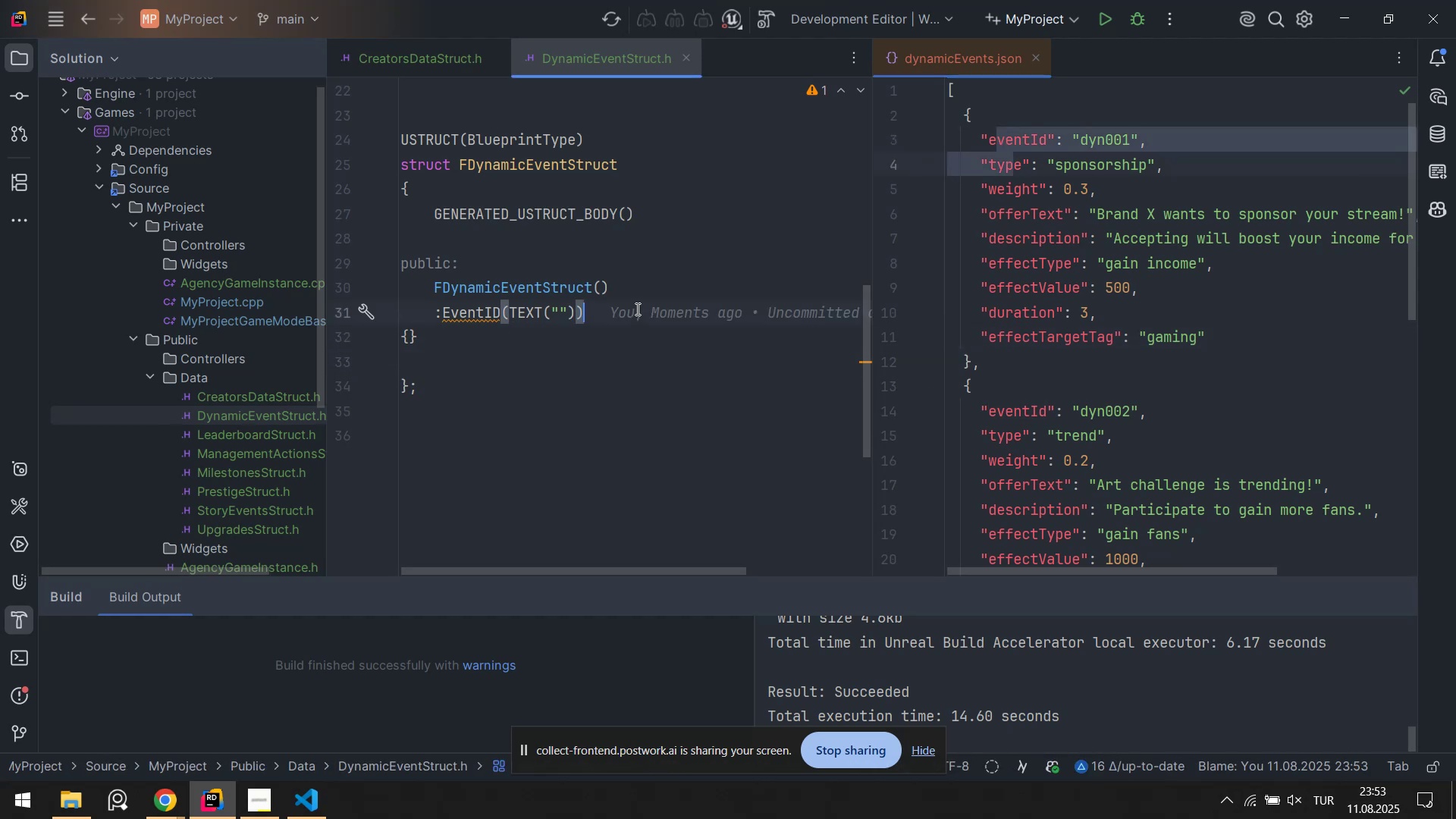 
key(NumpadDecimal)
 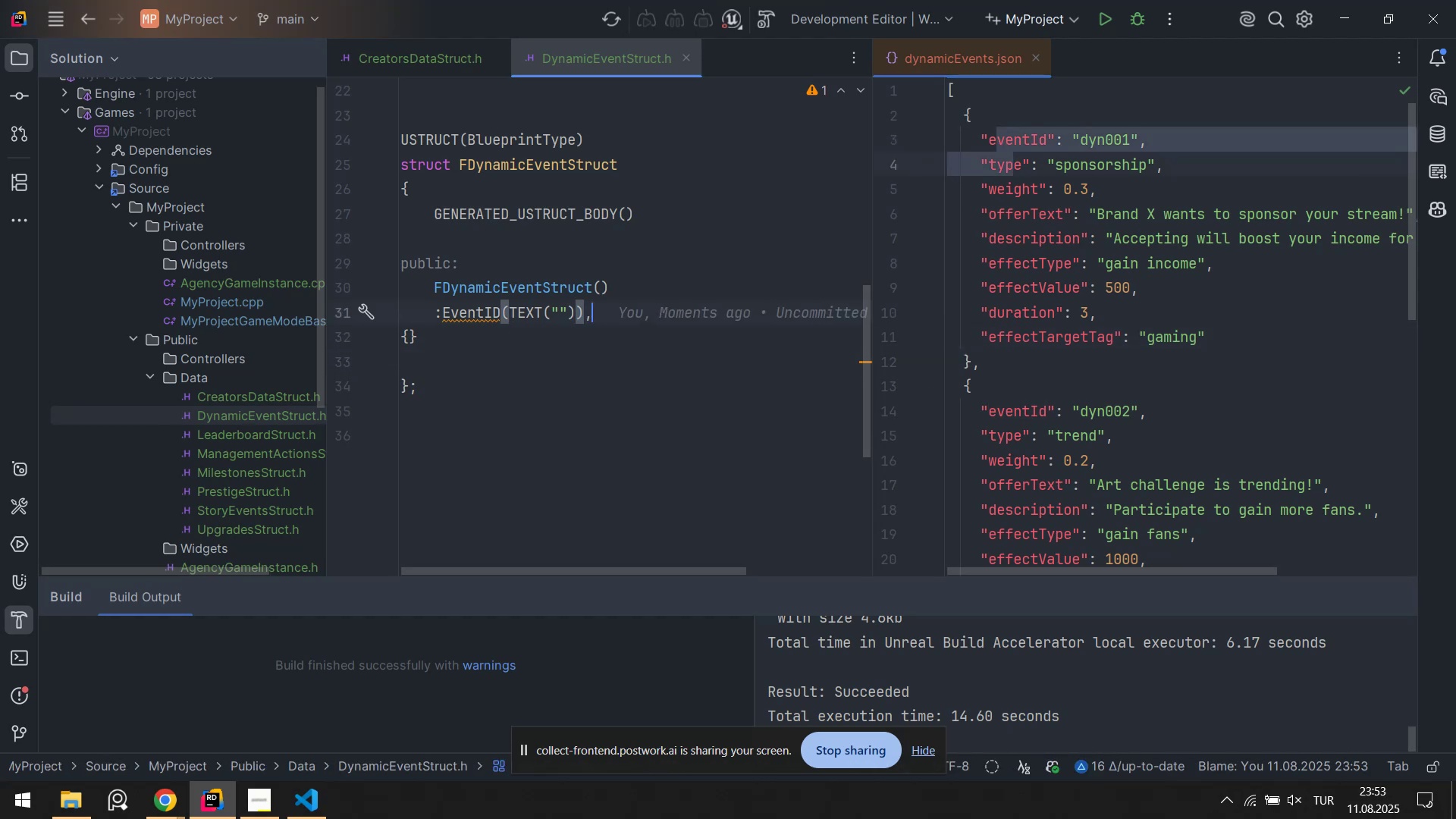 
key(NumpadEnter)
 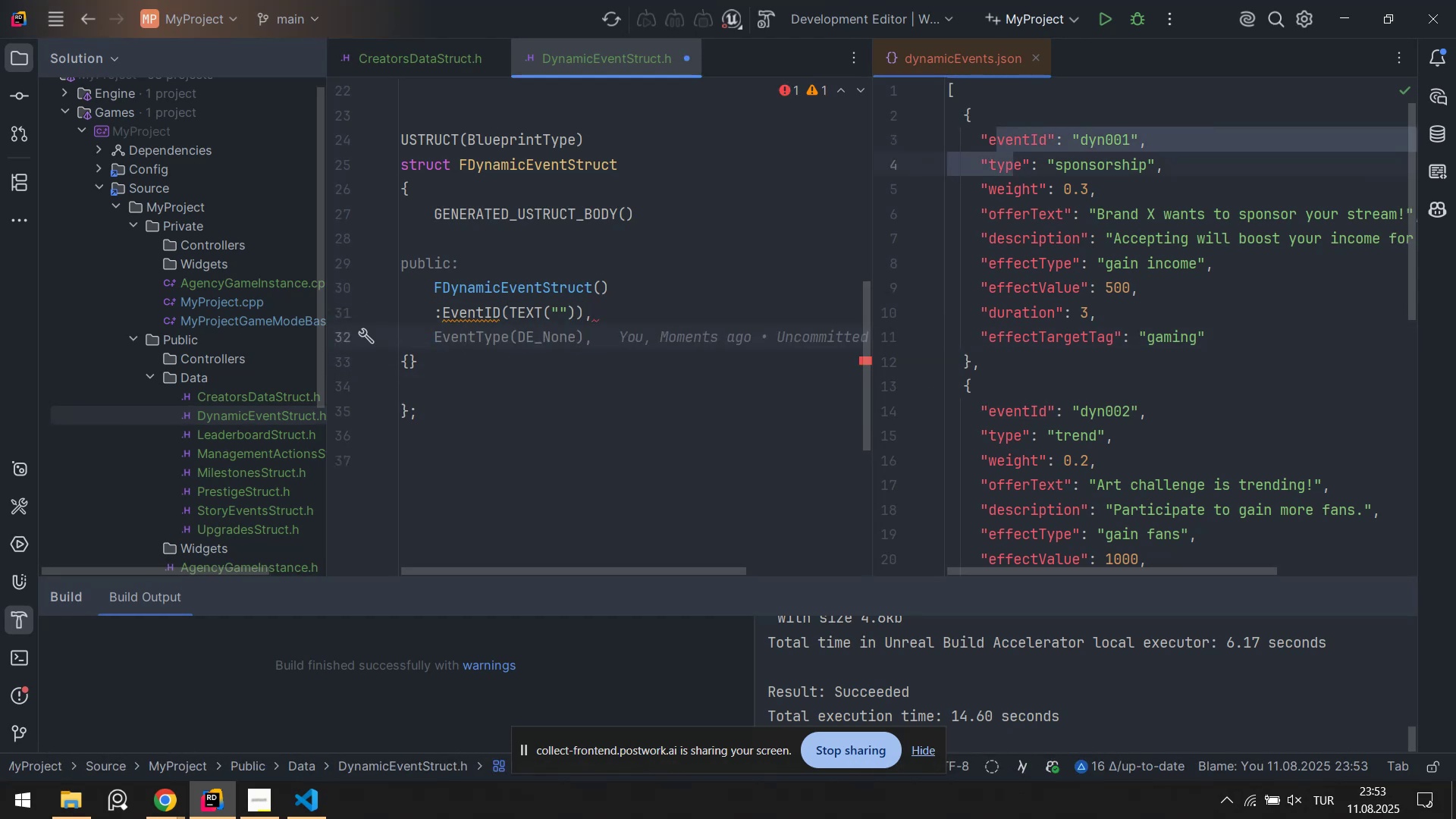 
key(CapsLock)
 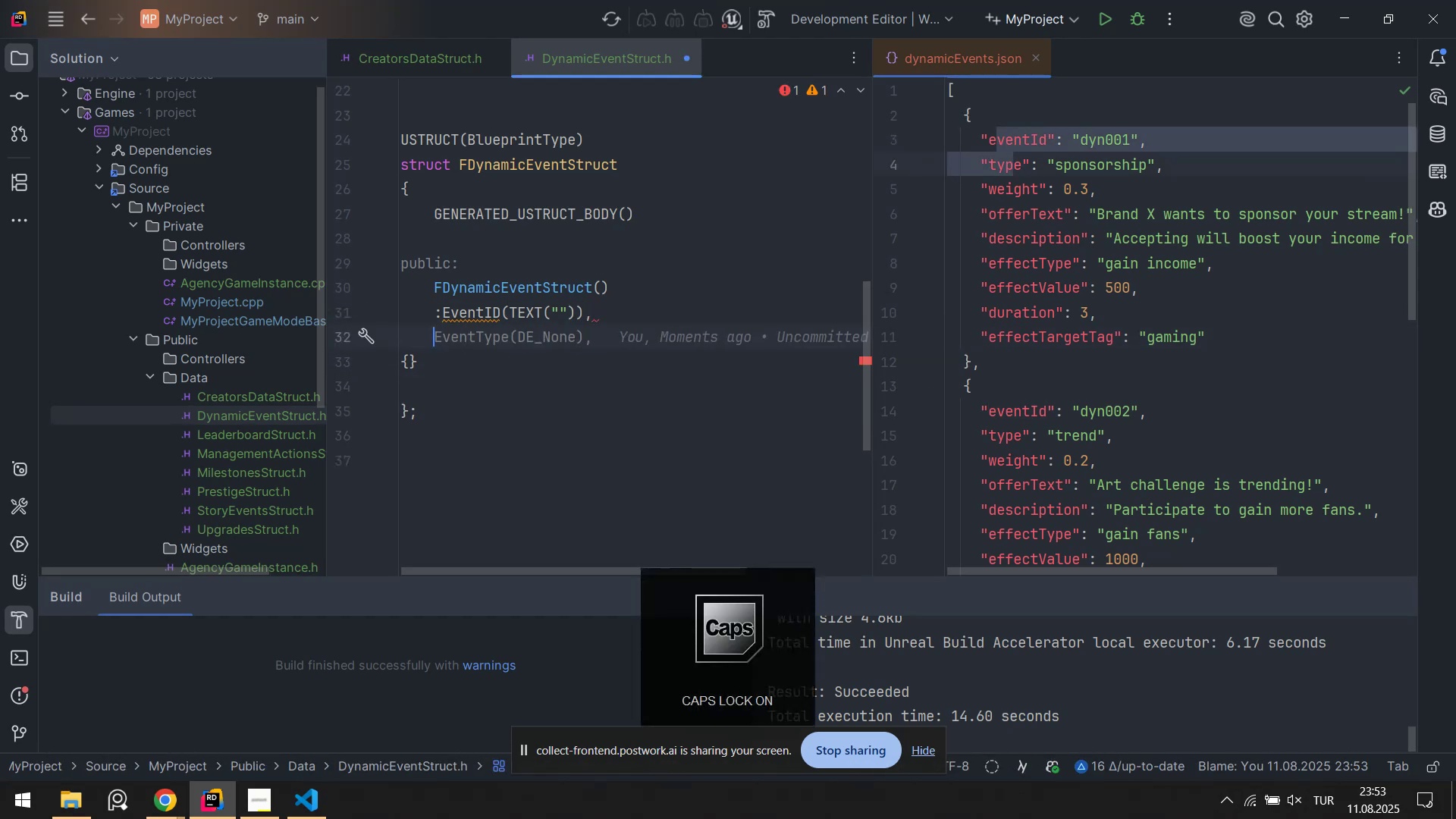 
key(T)
 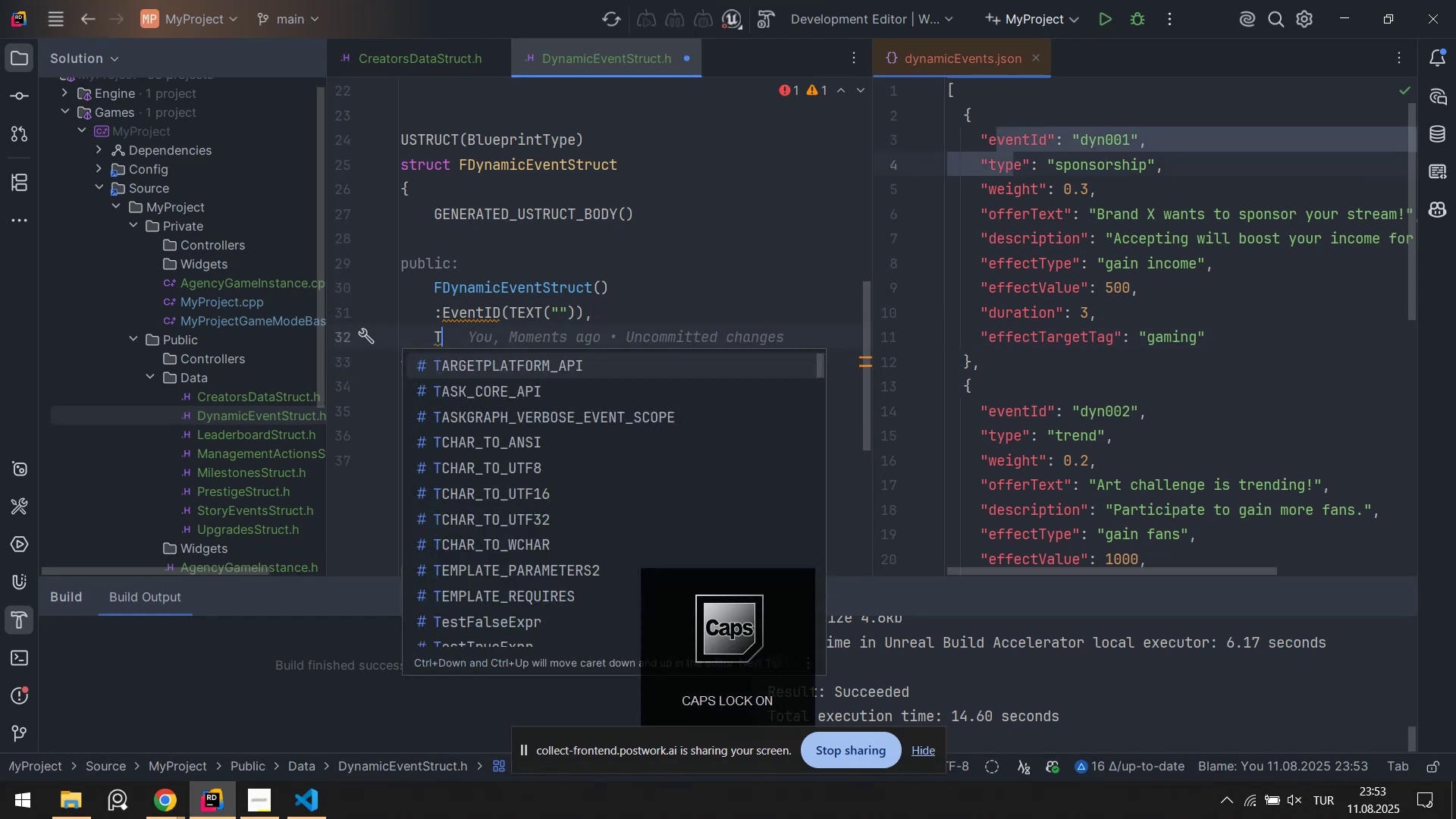 
key(Backspace)
 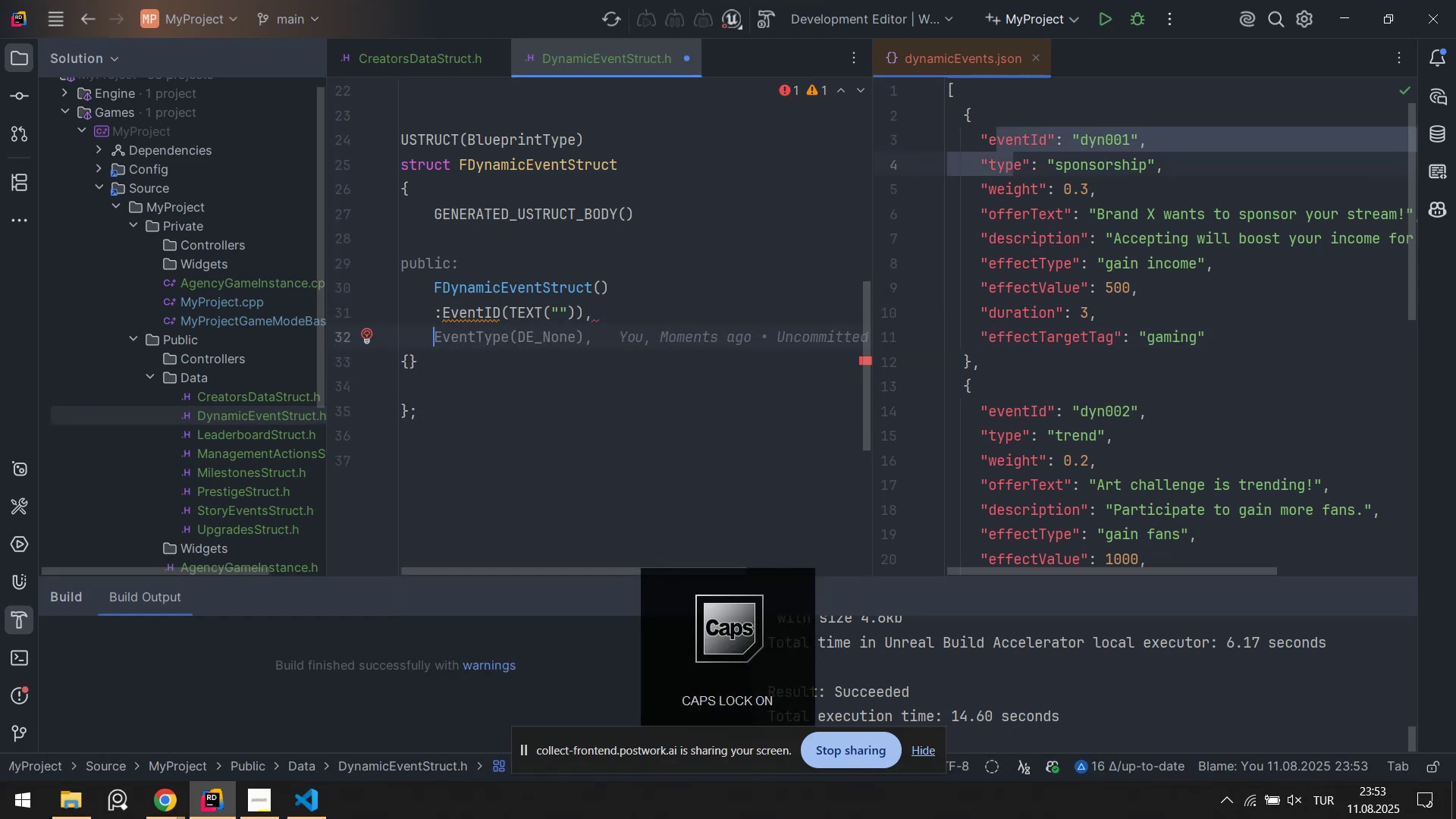 
key(E)
 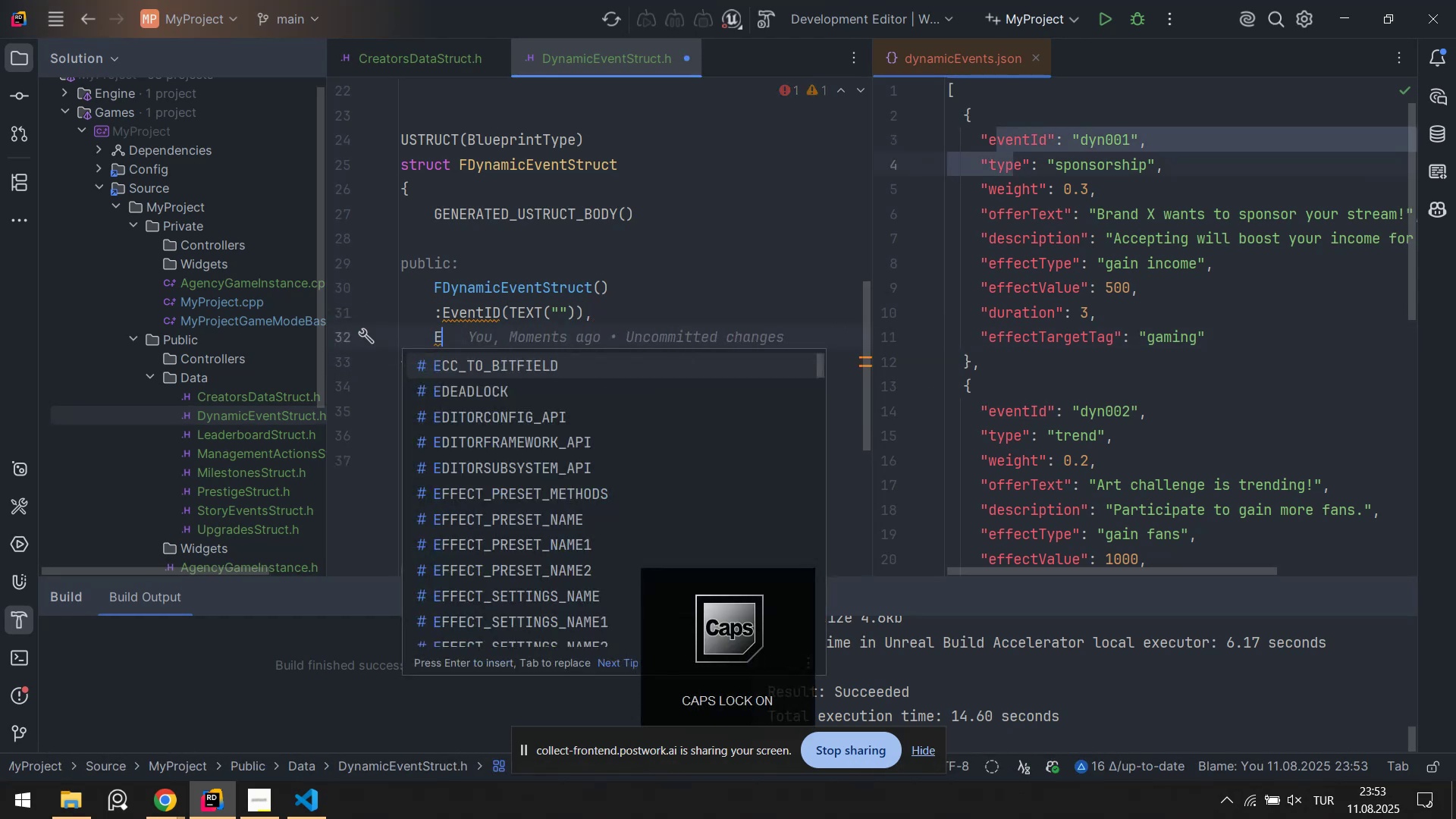 
key(CapsLock)
 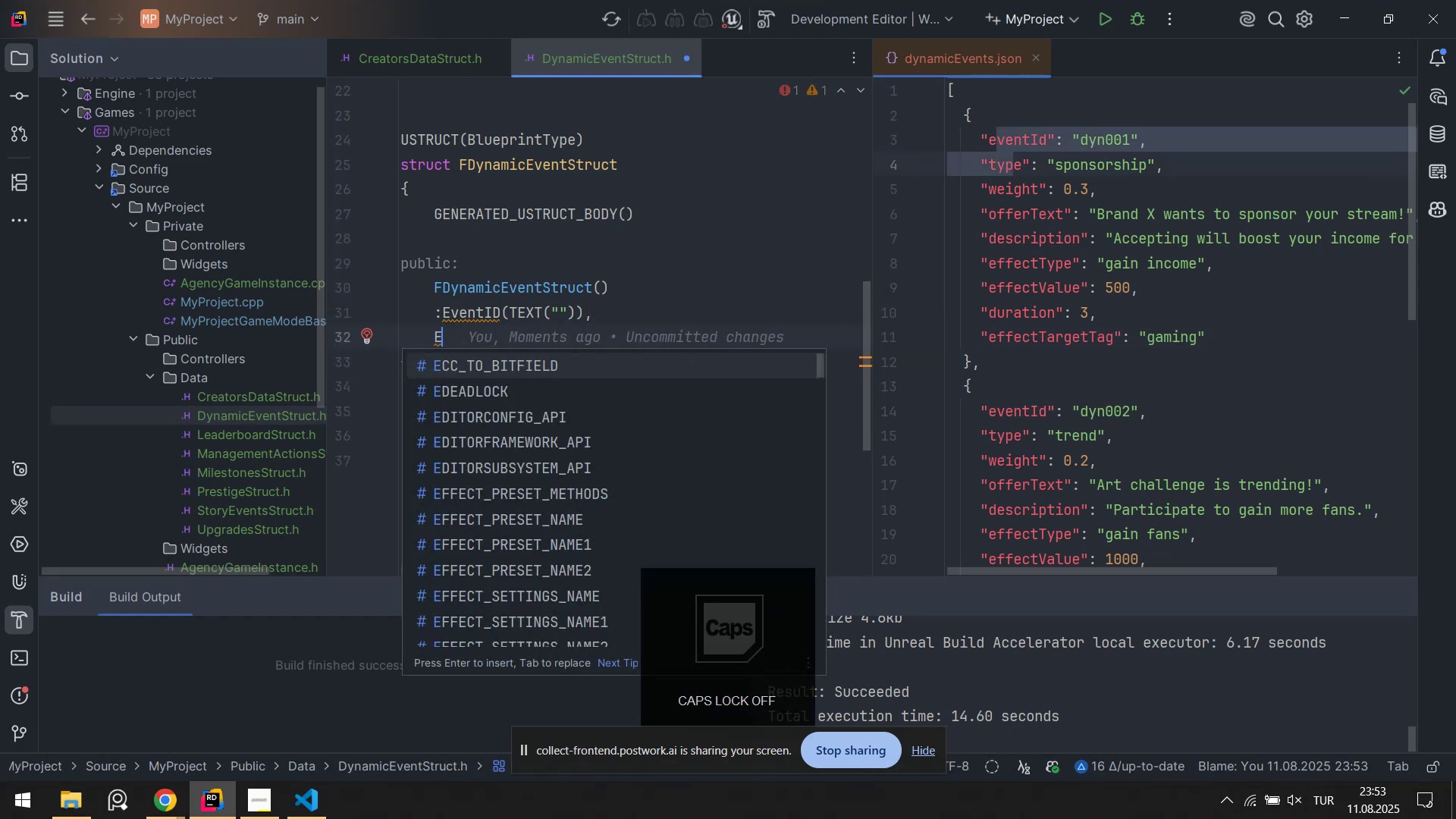 
key(Backspace)
 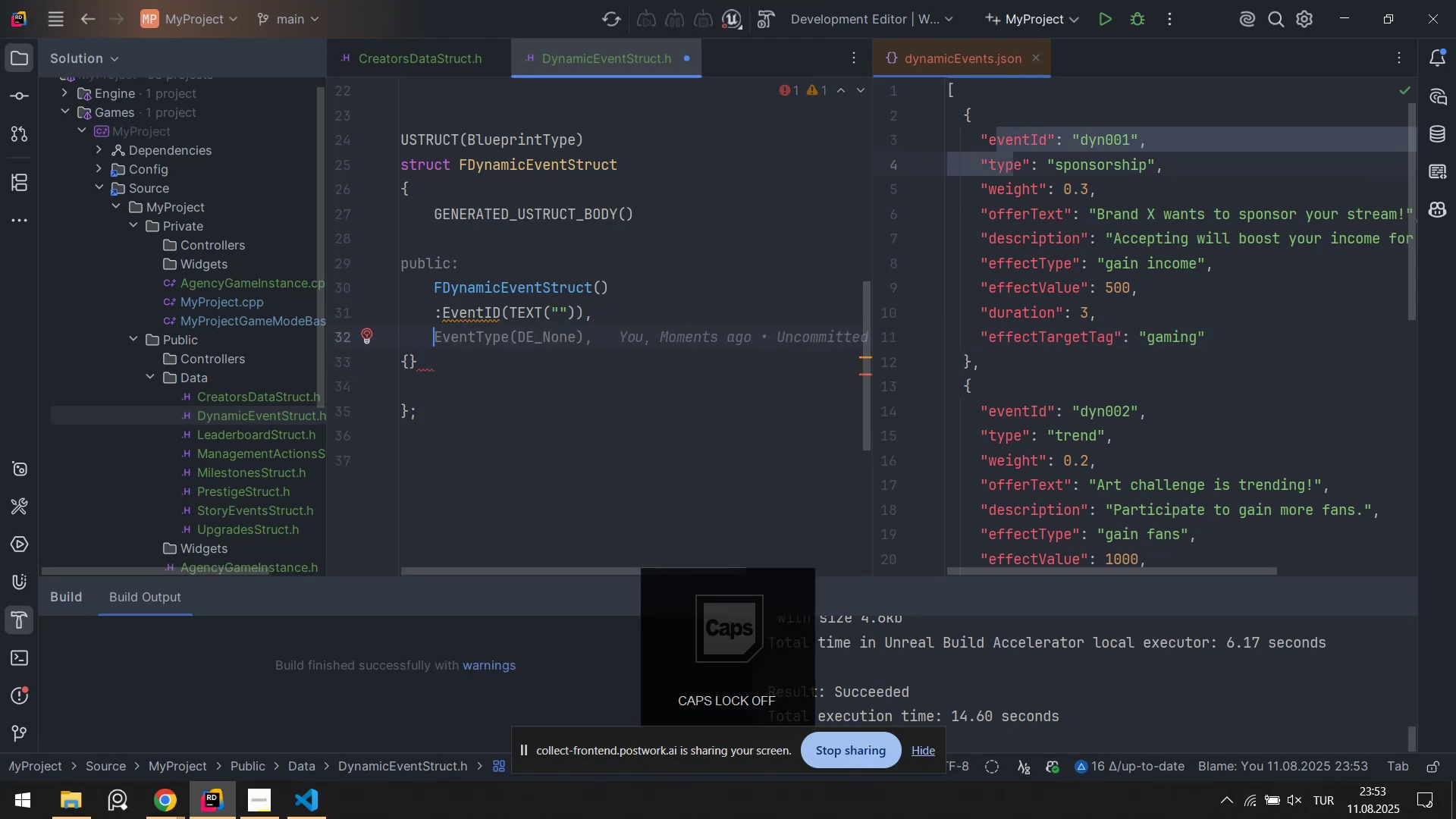 
key(CapsLock)
 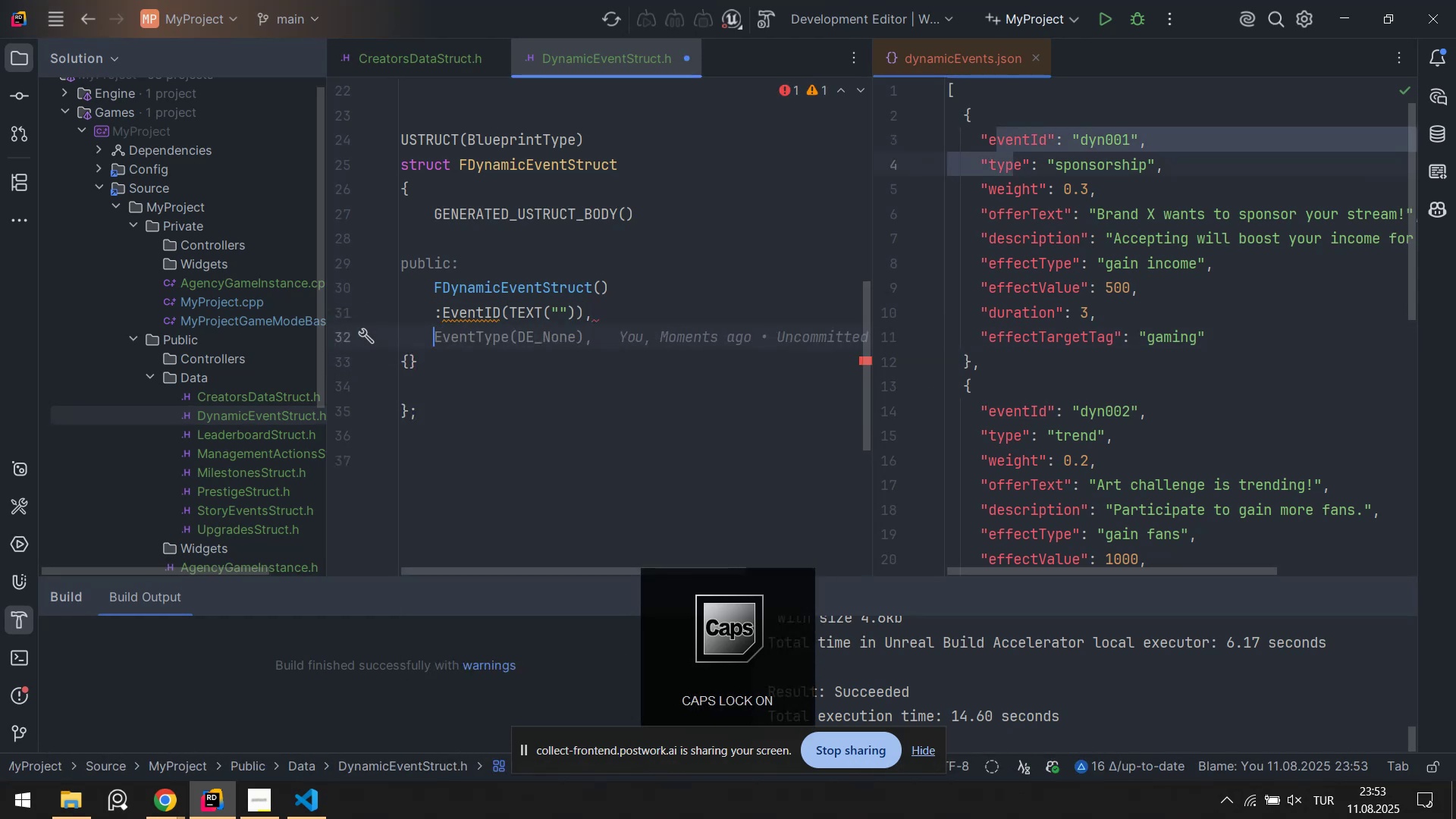 
key(CapsLock)
 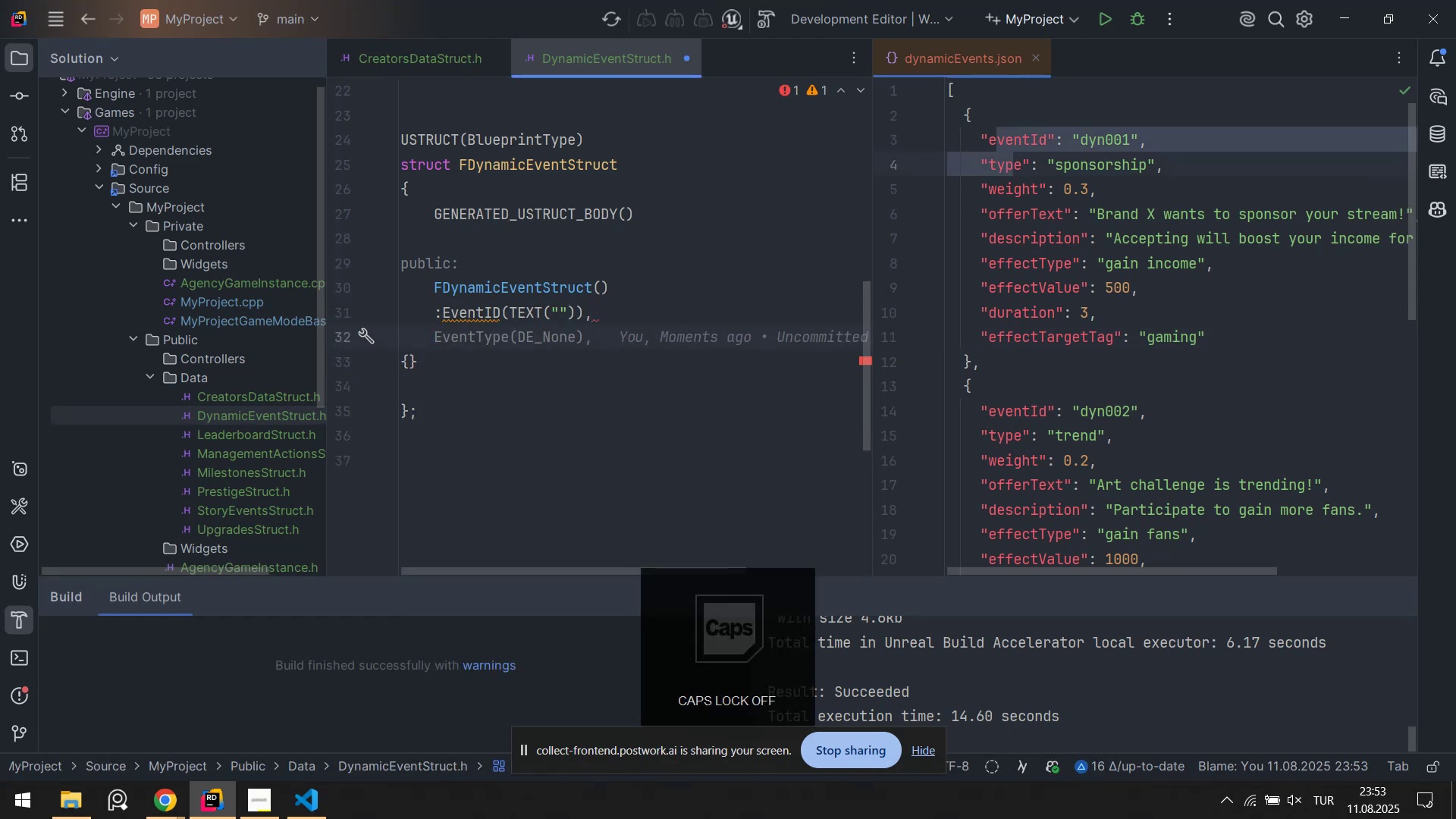 
key(Tab)
 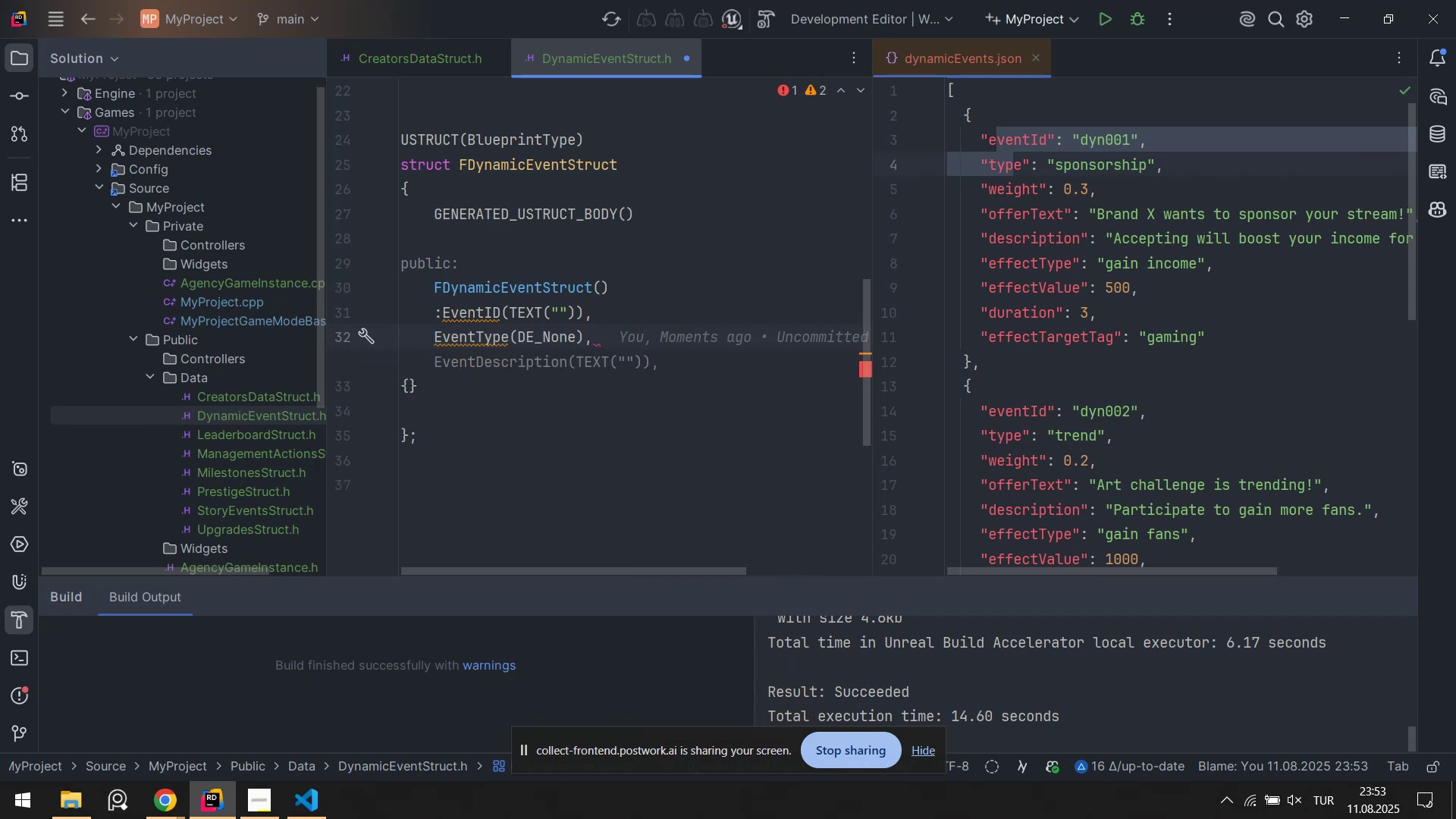 
key(Tab)
 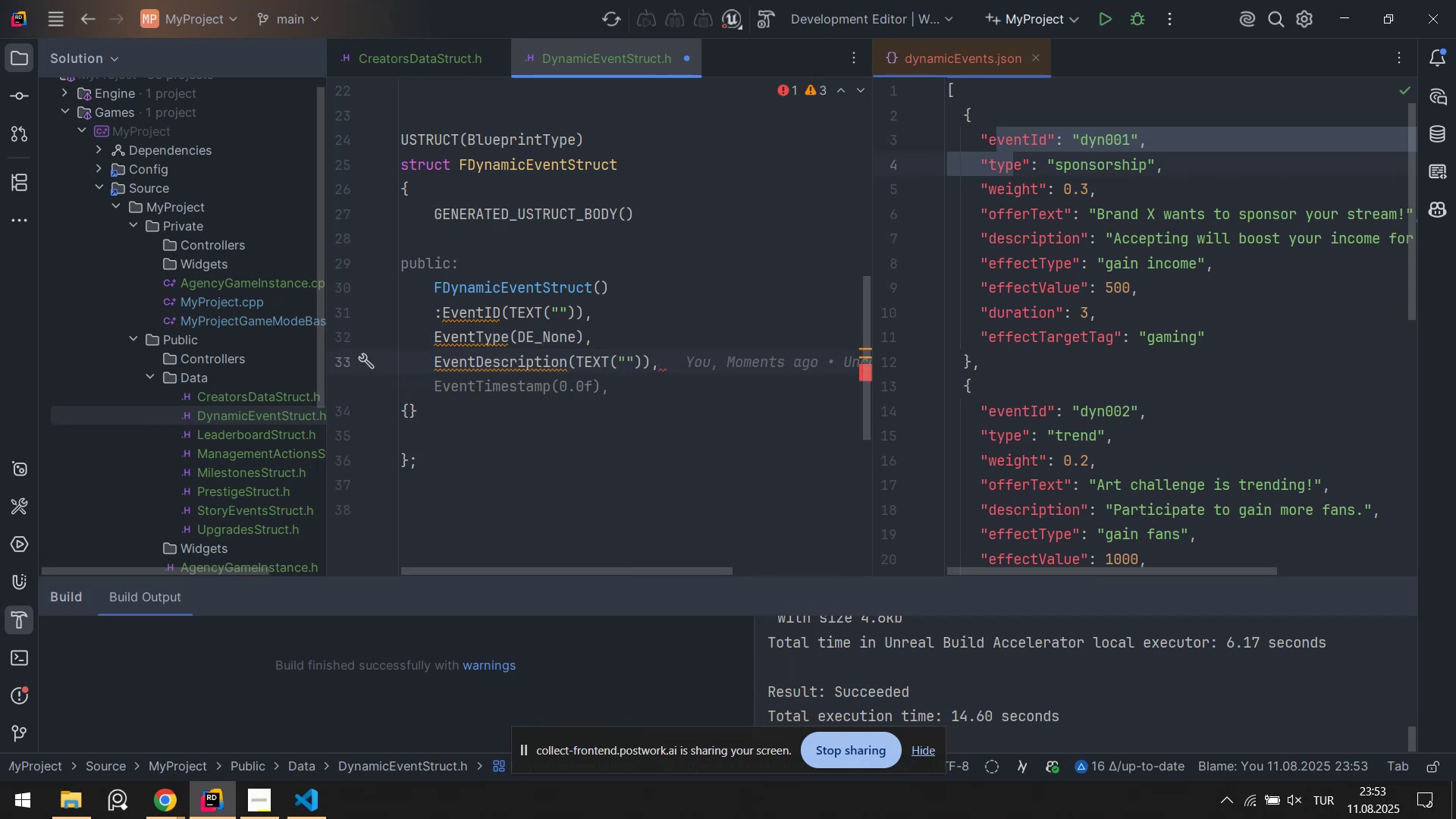 
key(Enter)
 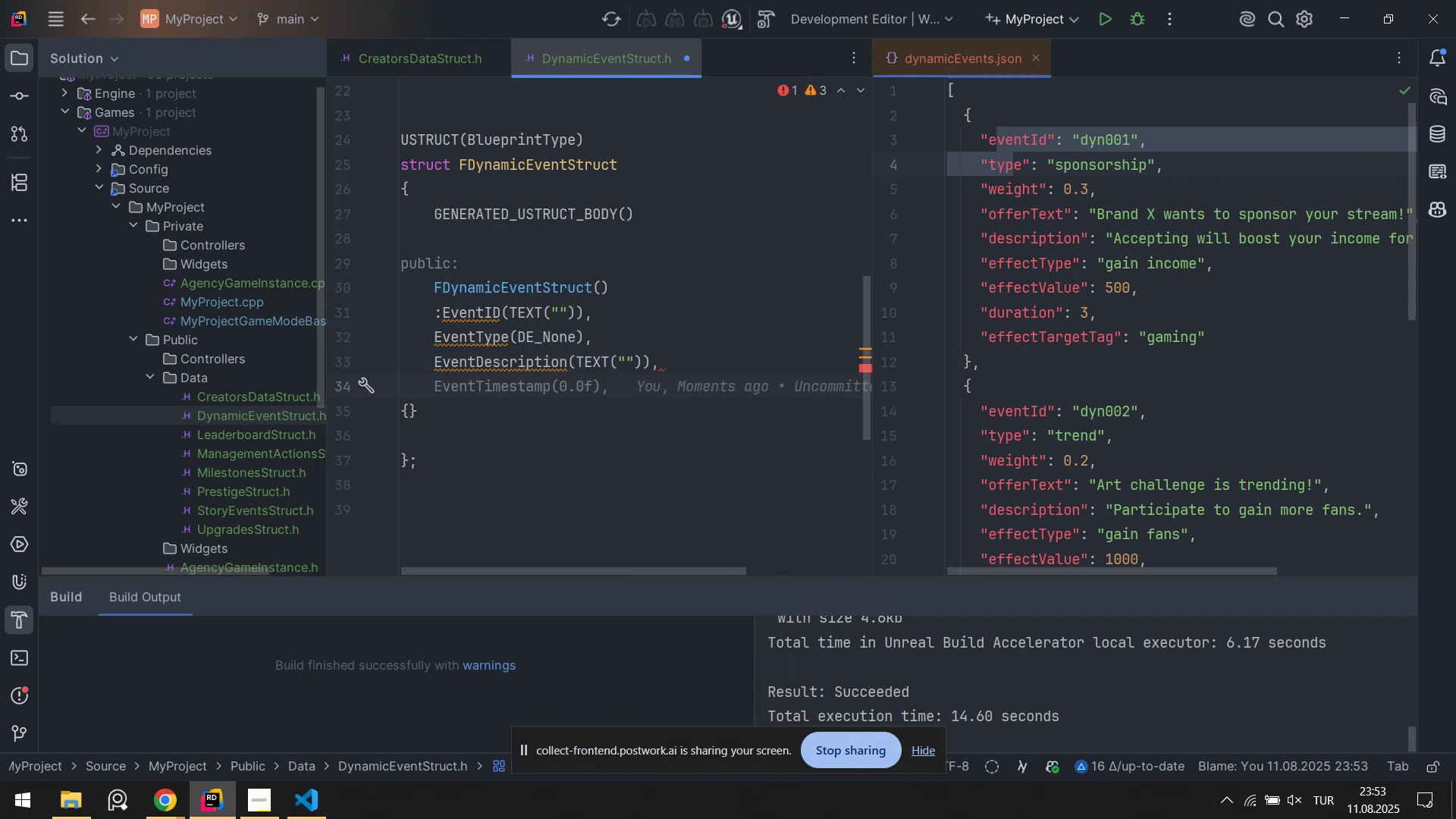 
type(wE'G)
key(Backspace)
key(Backspace)
key(Backspace)
key(Backspace)
type(We'ght )
key(Backspace)
key(Tab)
 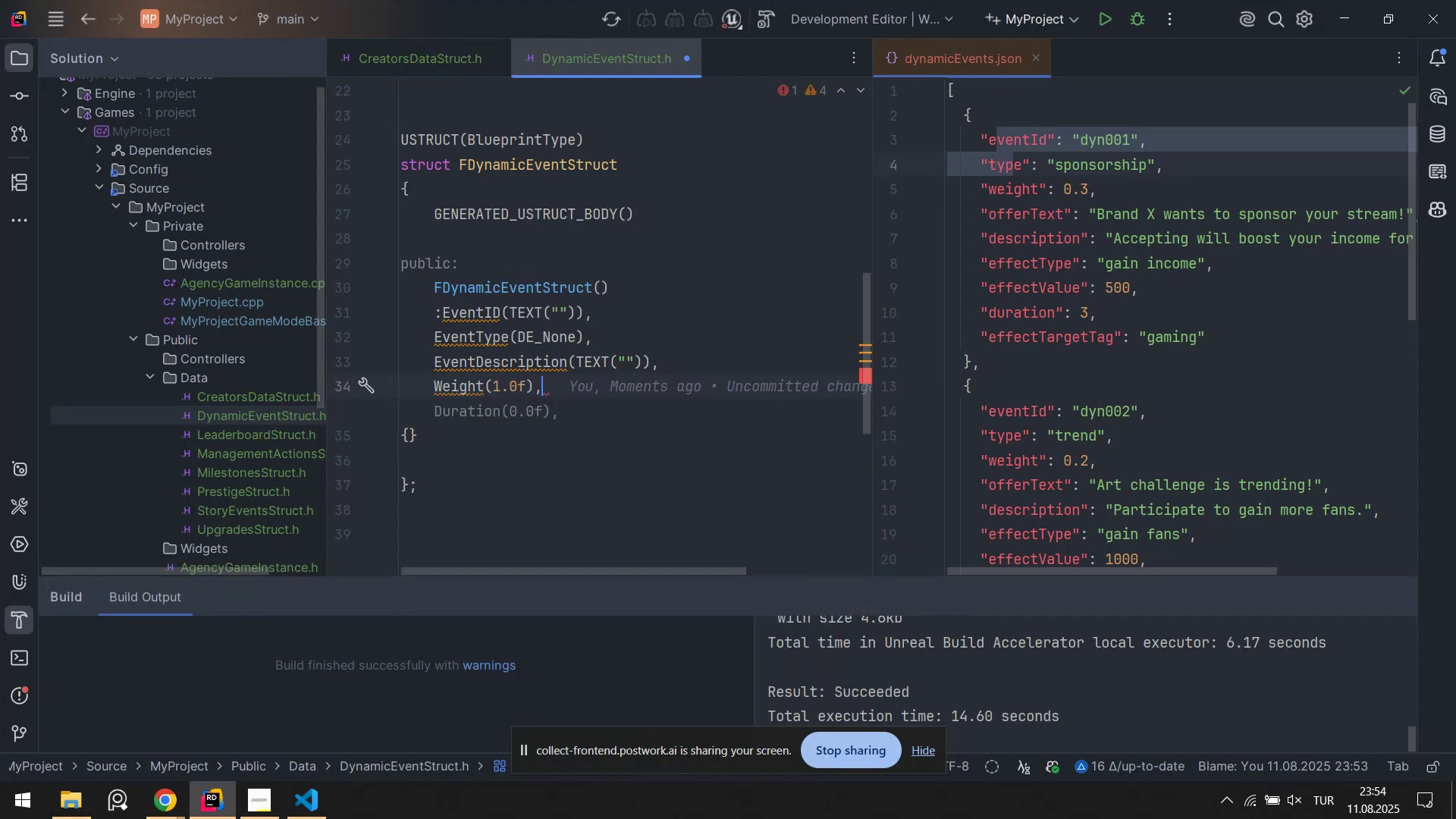 
hold_key(key=ArrowLeft, duration=0.62)
 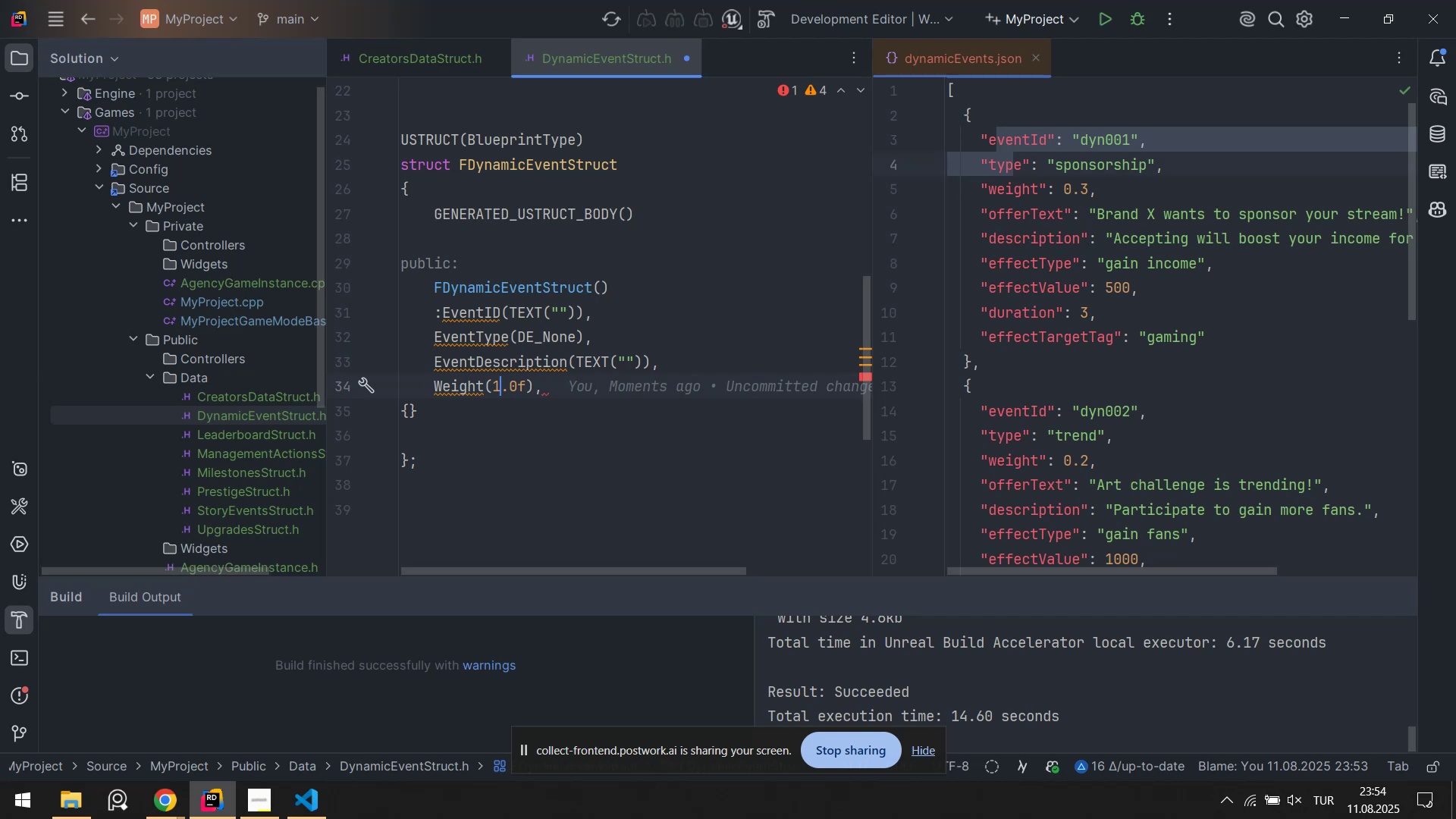 
key(ArrowRight)
 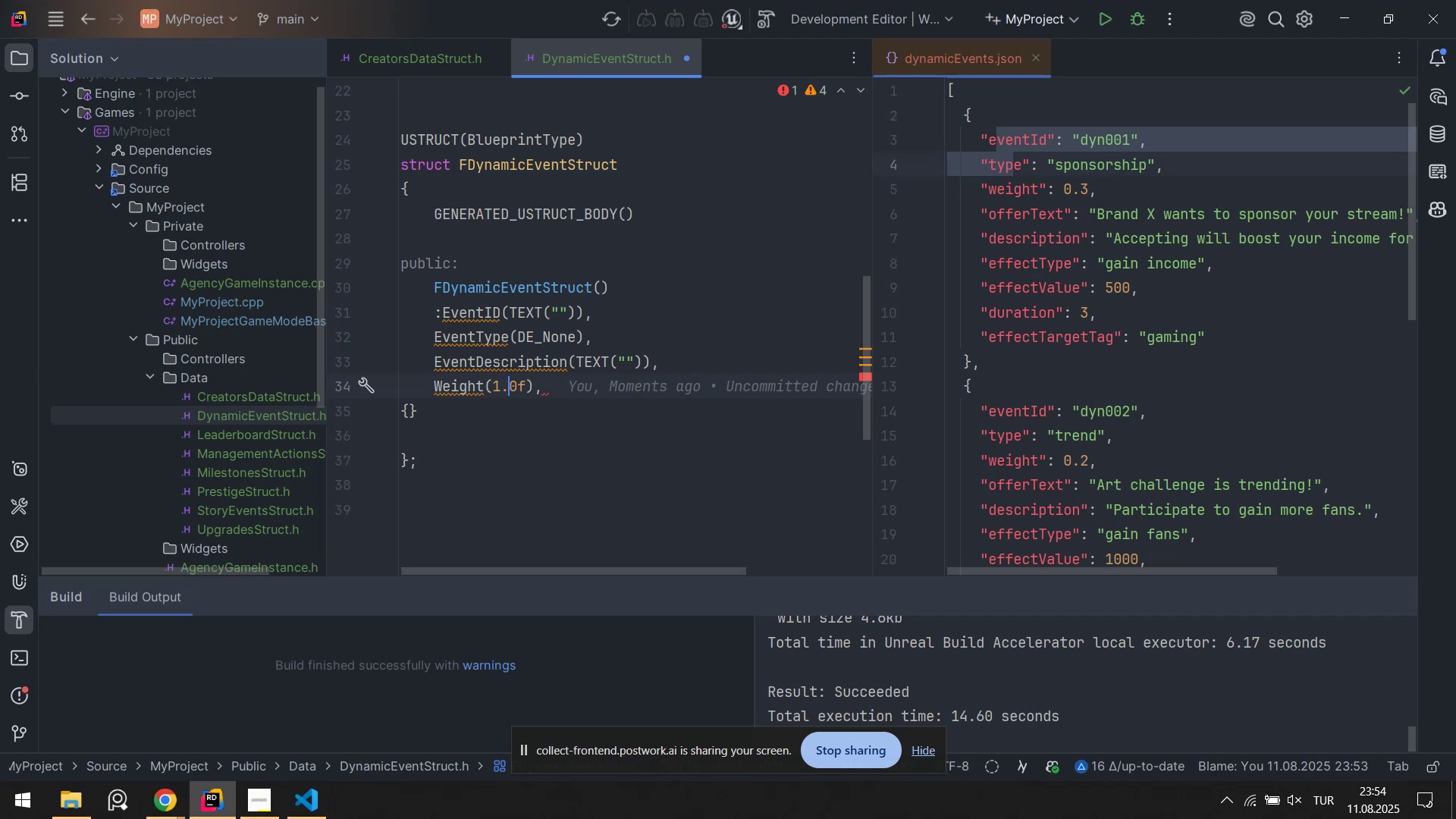 
key(ArrowRight)
 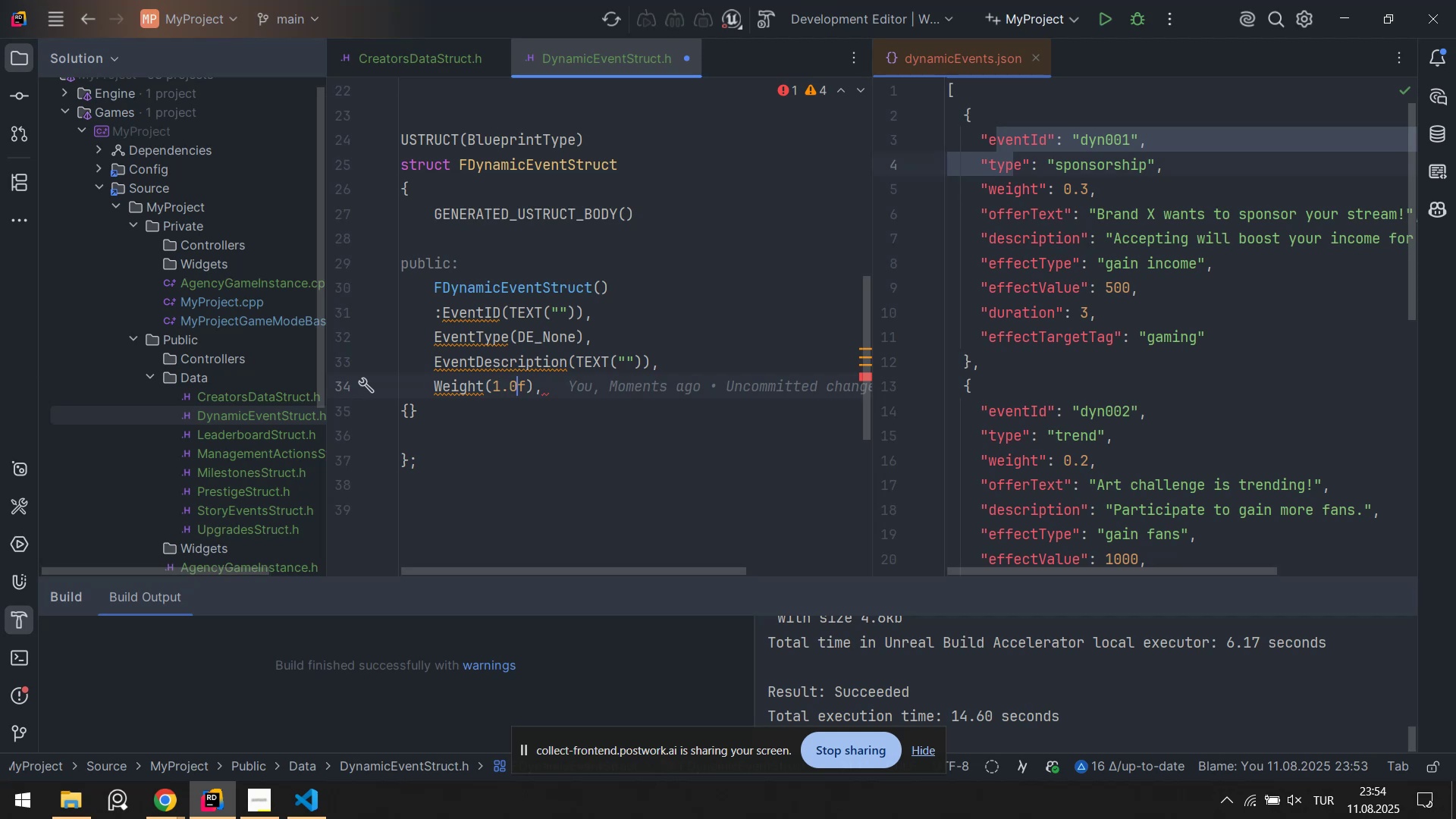 
key(ArrowRight)
 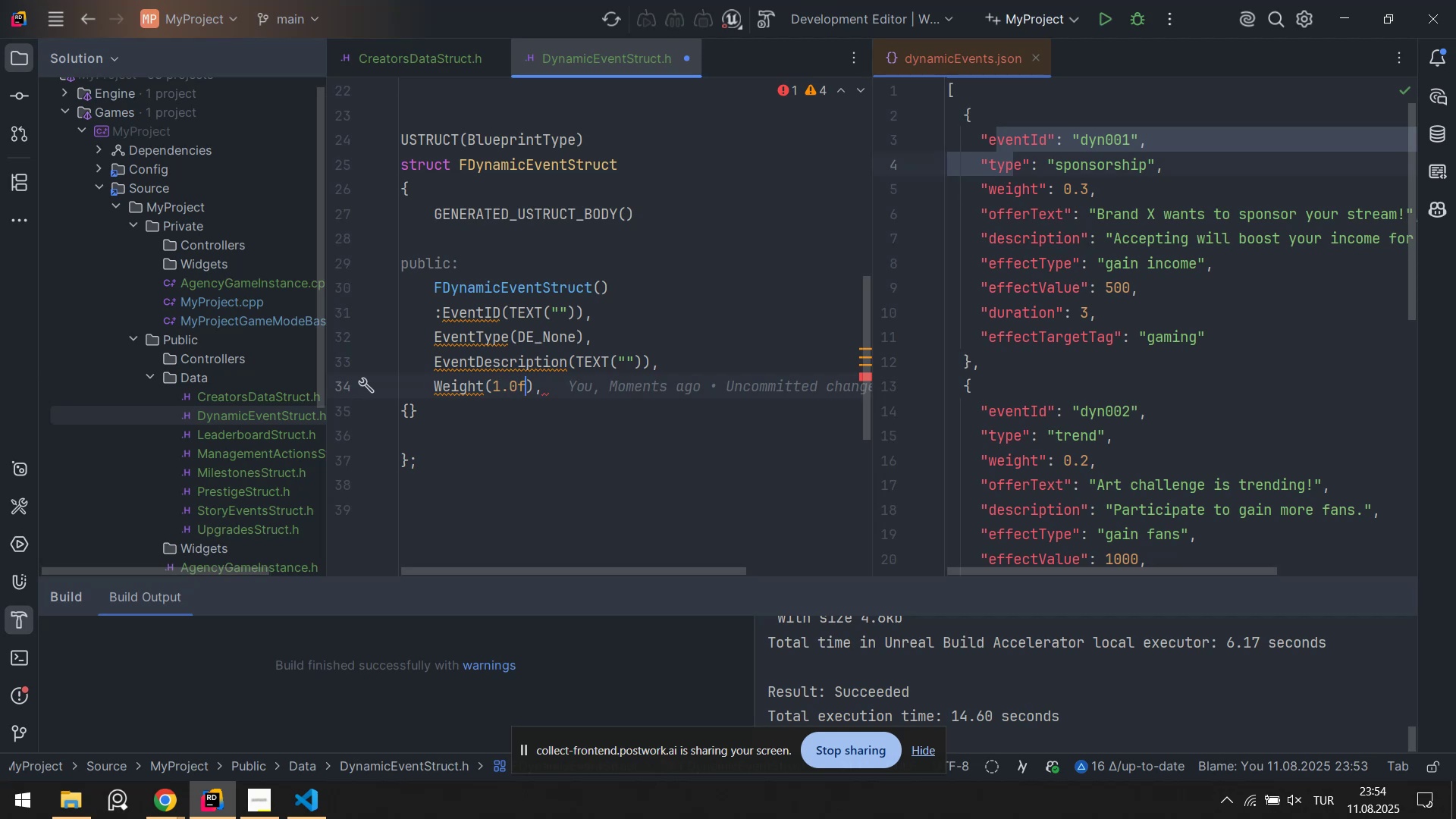 
key(ArrowRight)
 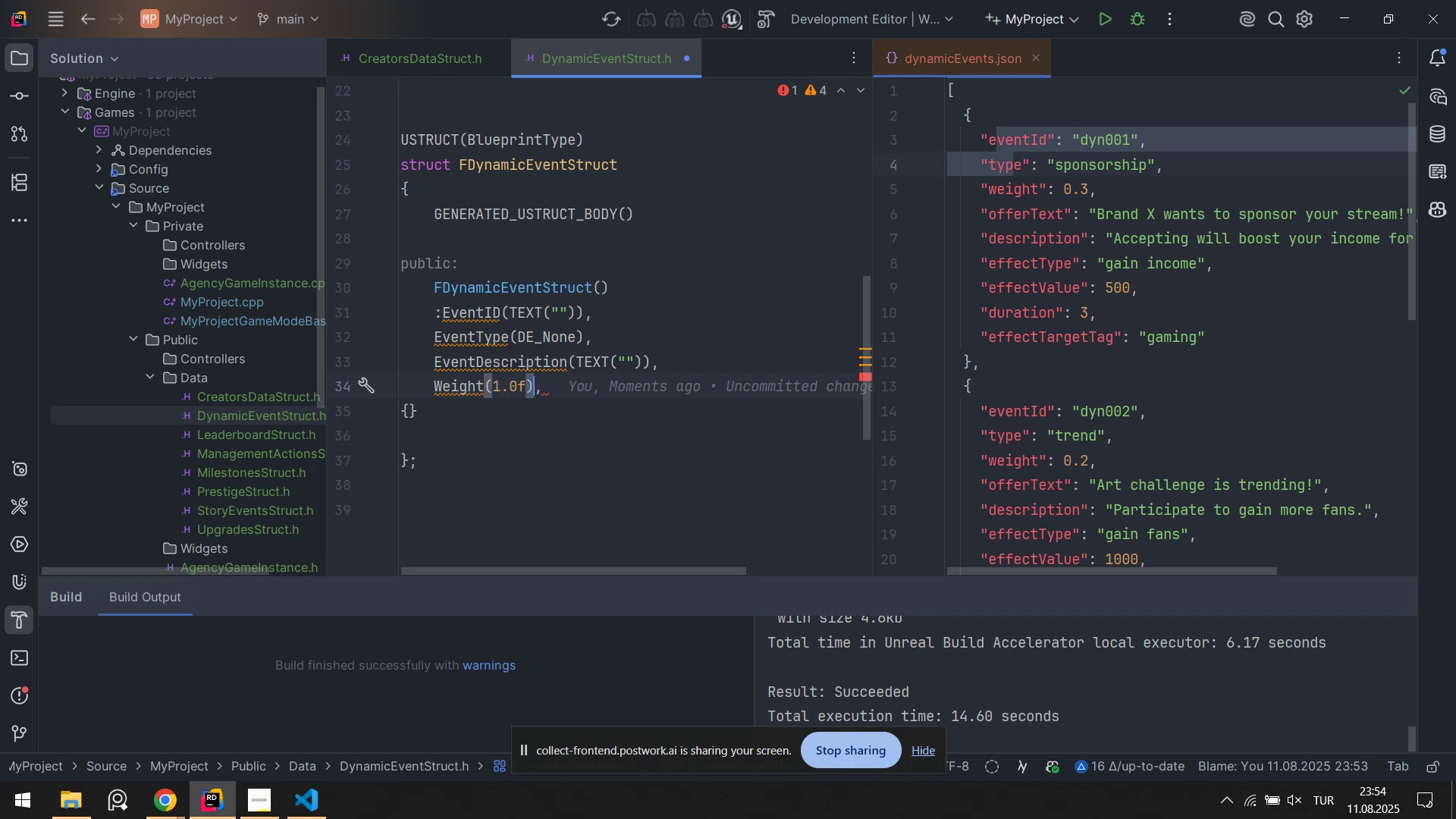 
key(ArrowRight)
 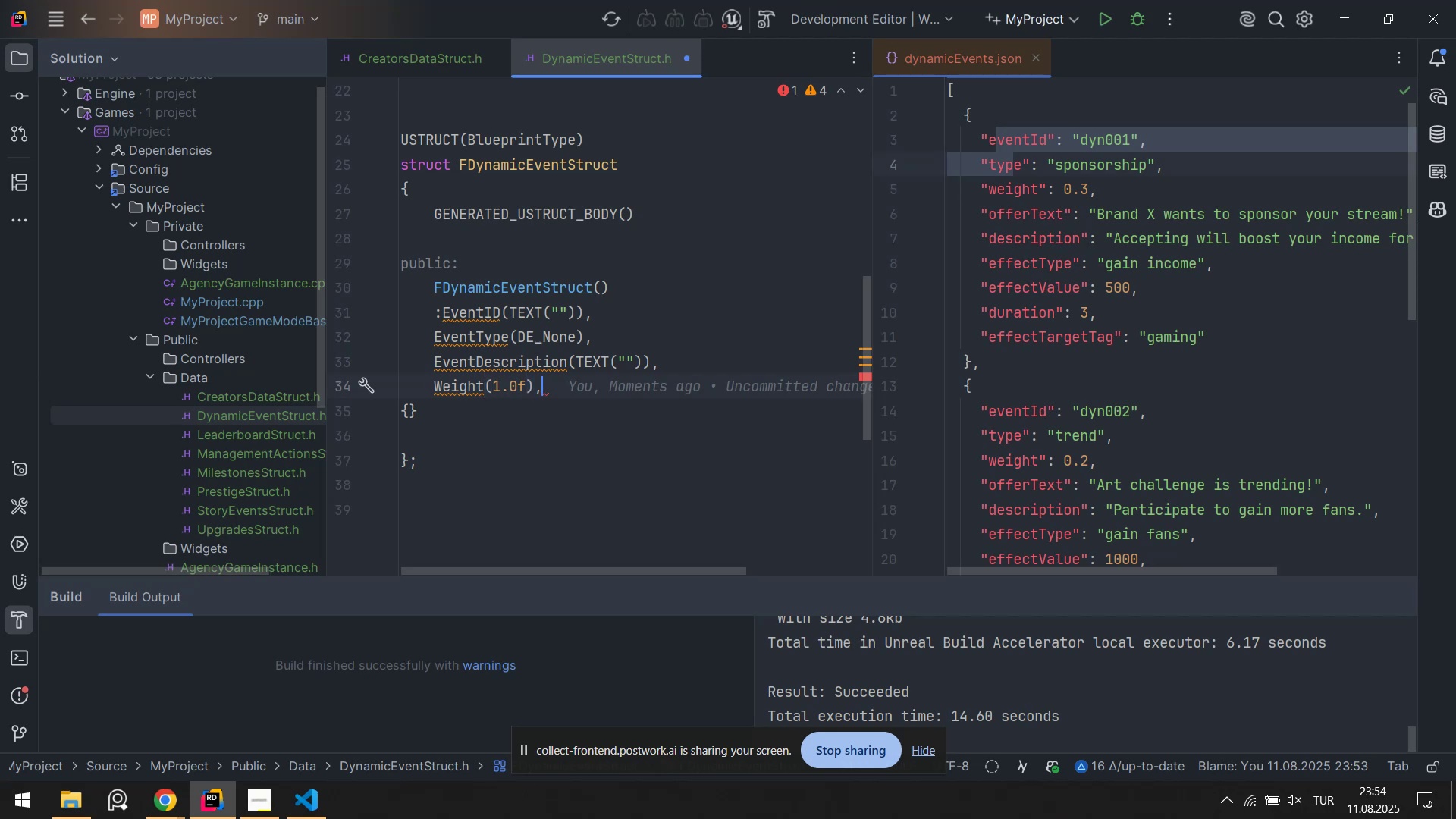 
key(Enter)
 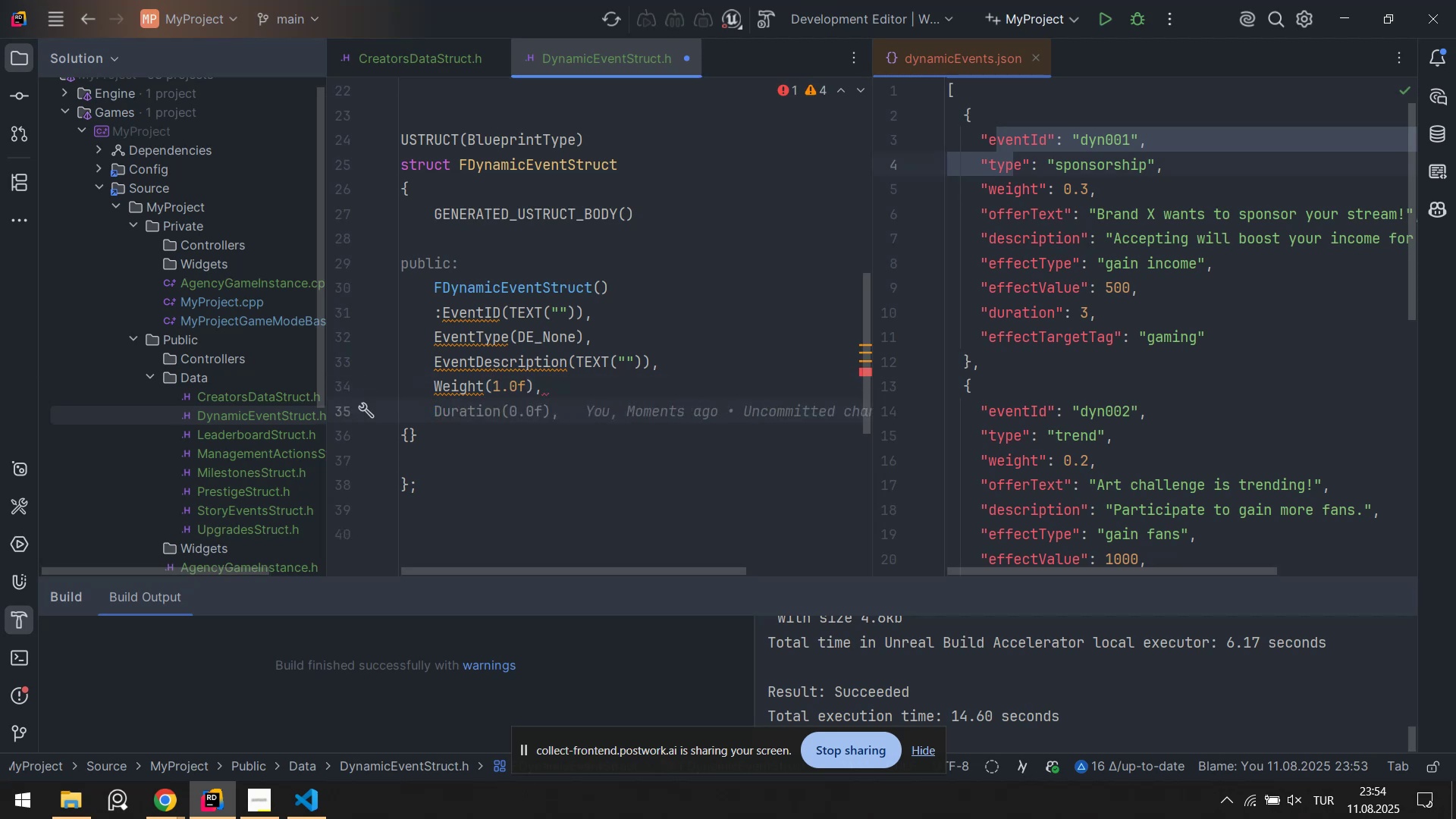 
key(ArrowUp)
 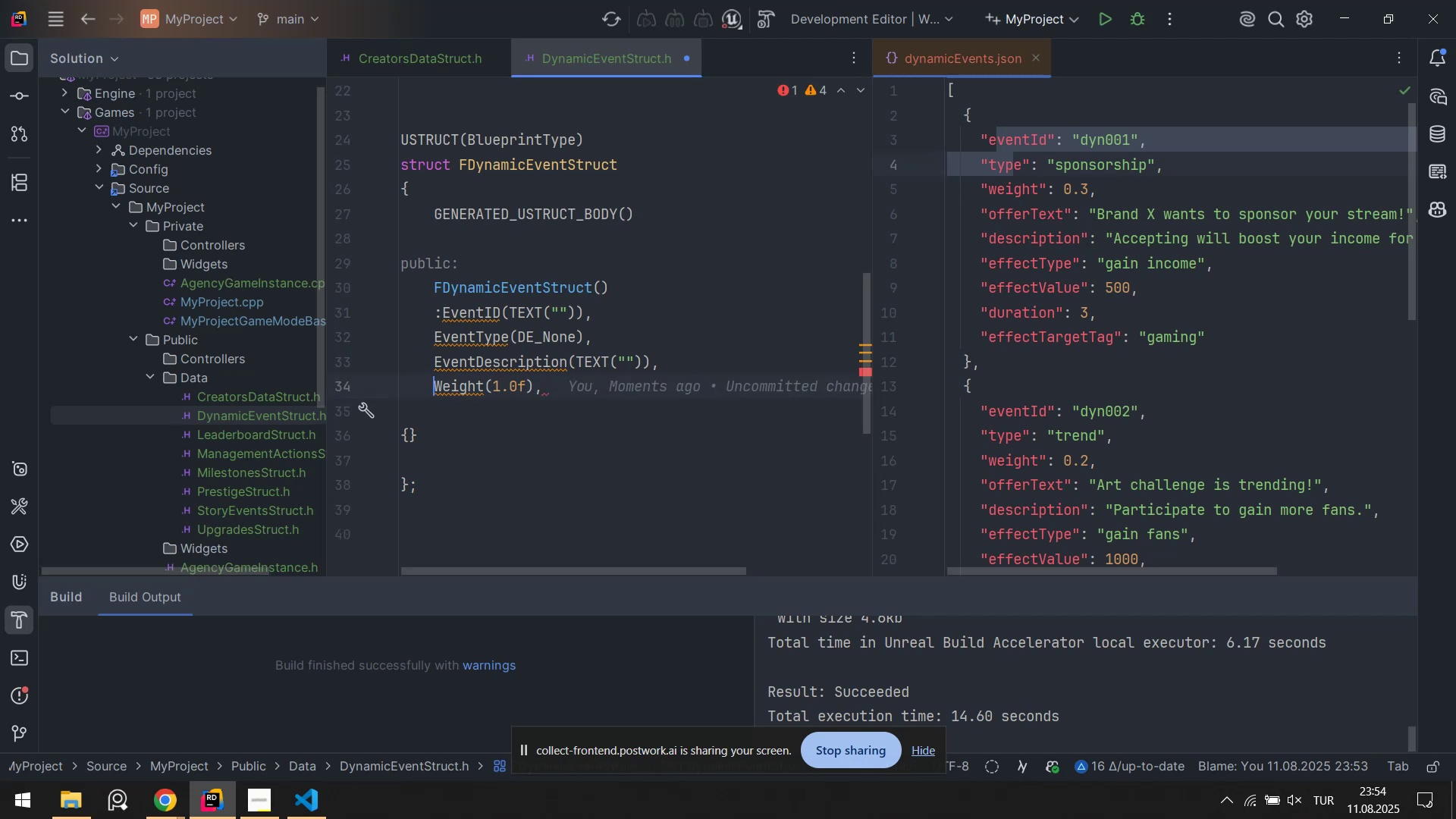 
hold_key(key=ArrowRight, duration=0.62)
 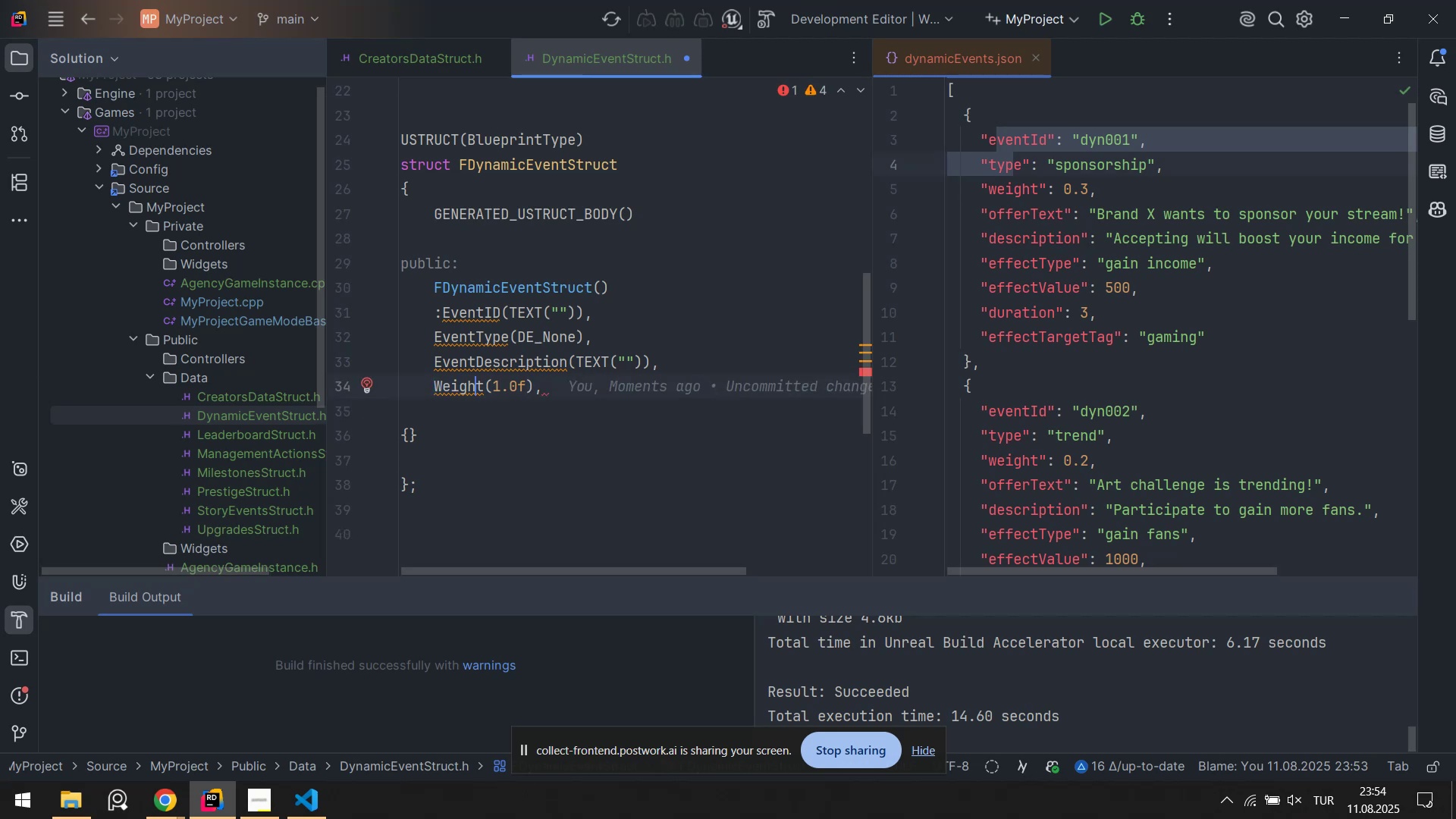 
key(ArrowRight)
 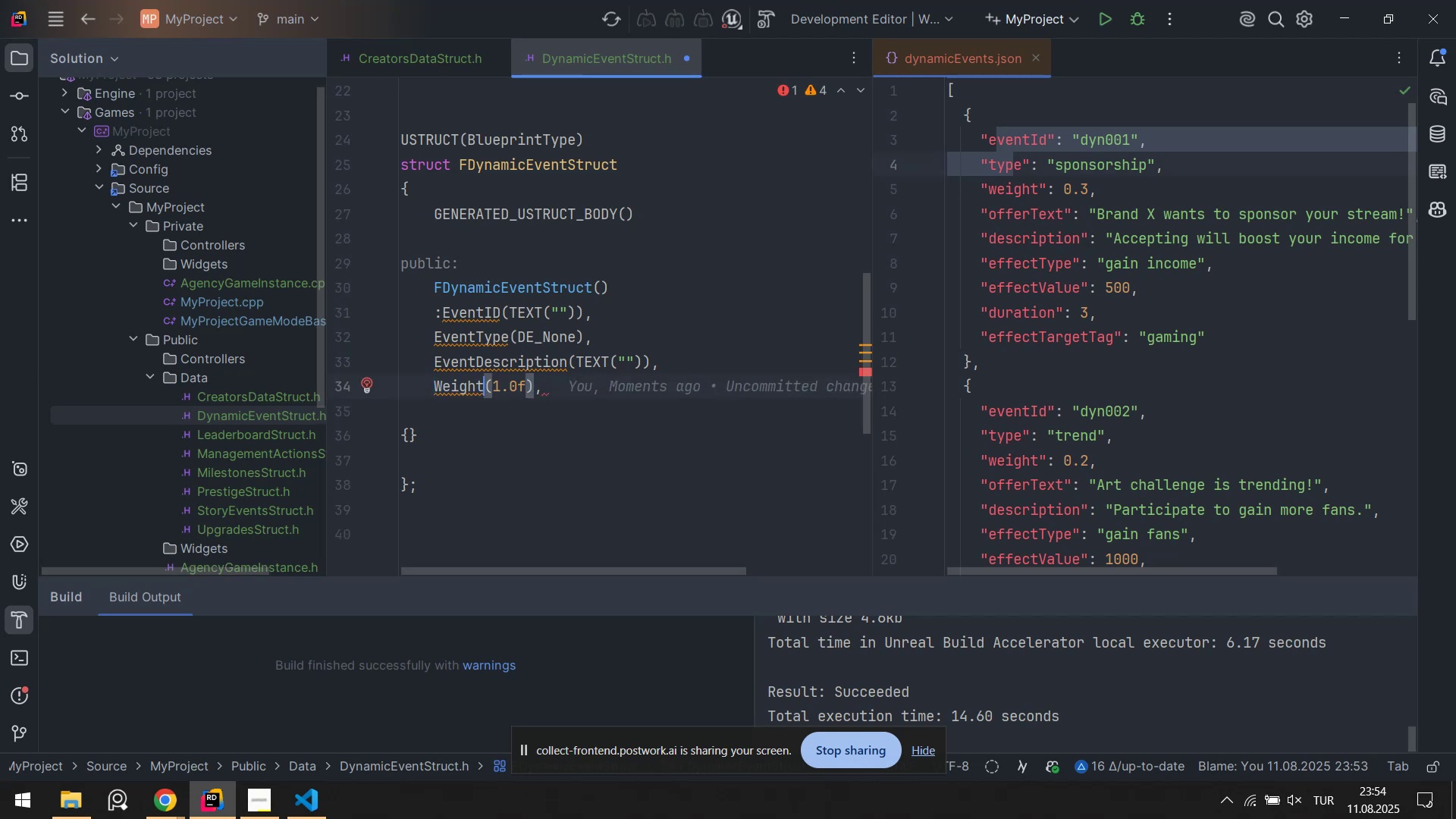 
key(ArrowLeft)
 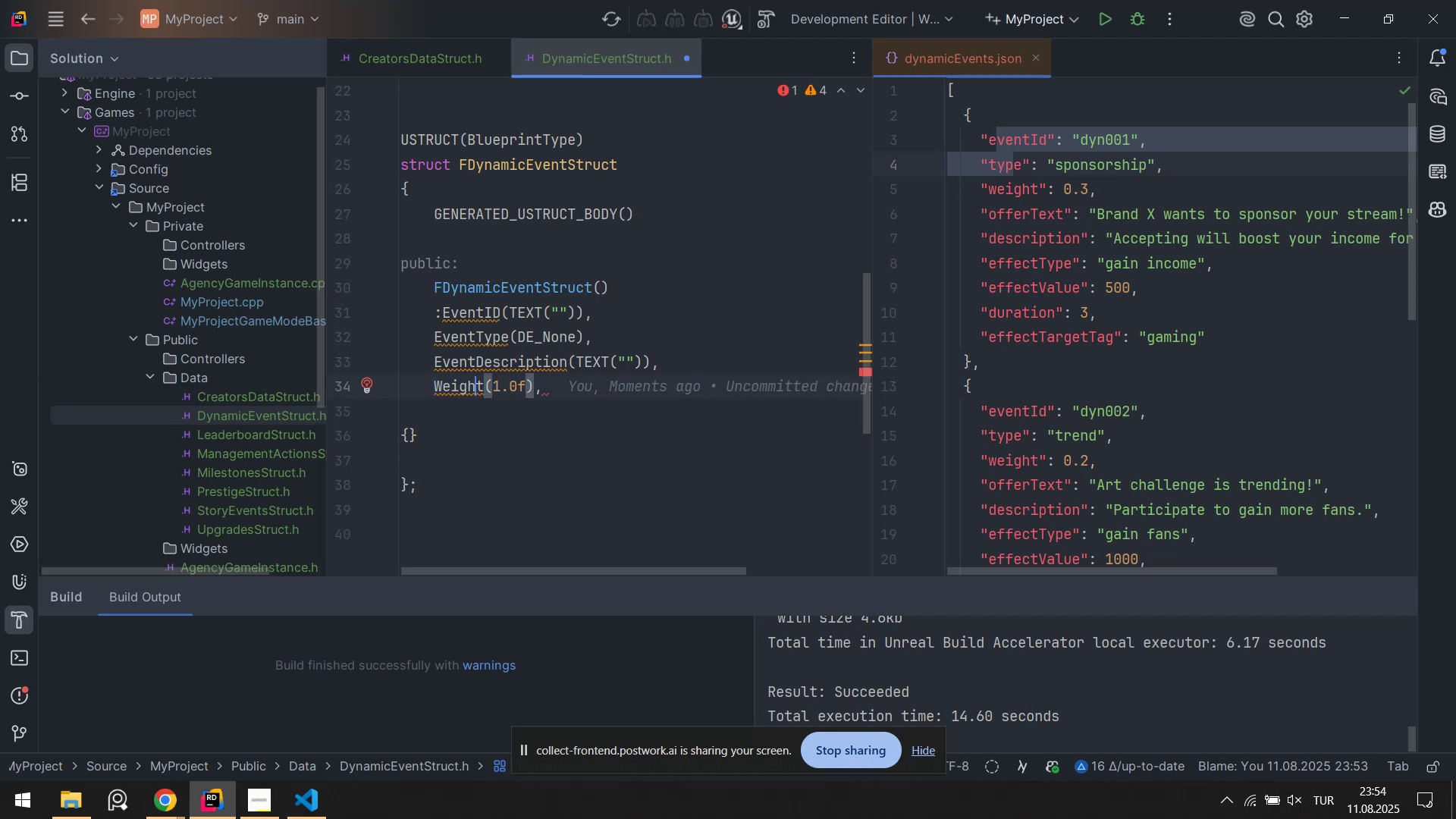 
key(ArrowRight)
 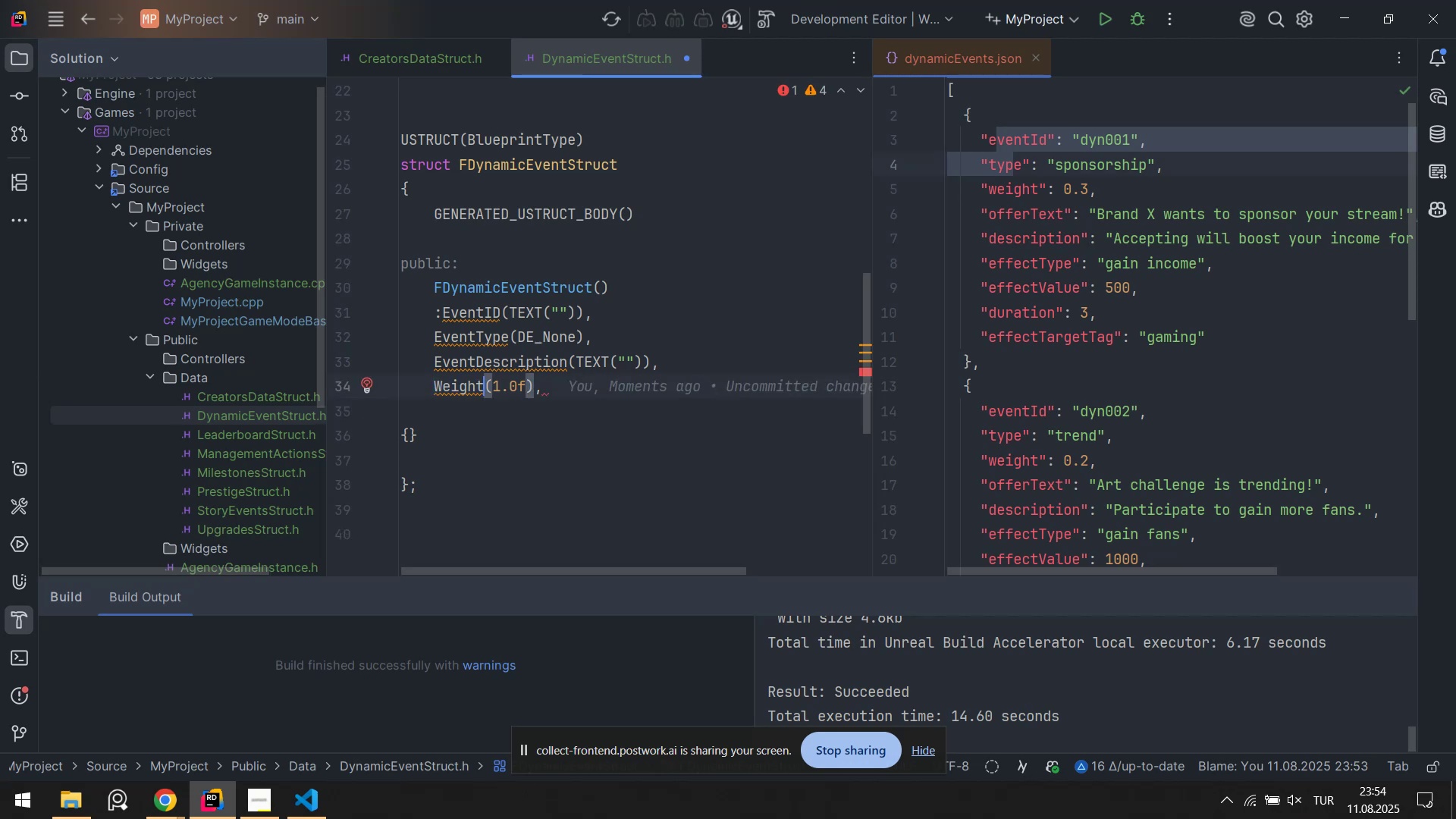 
key(ArrowRight)
 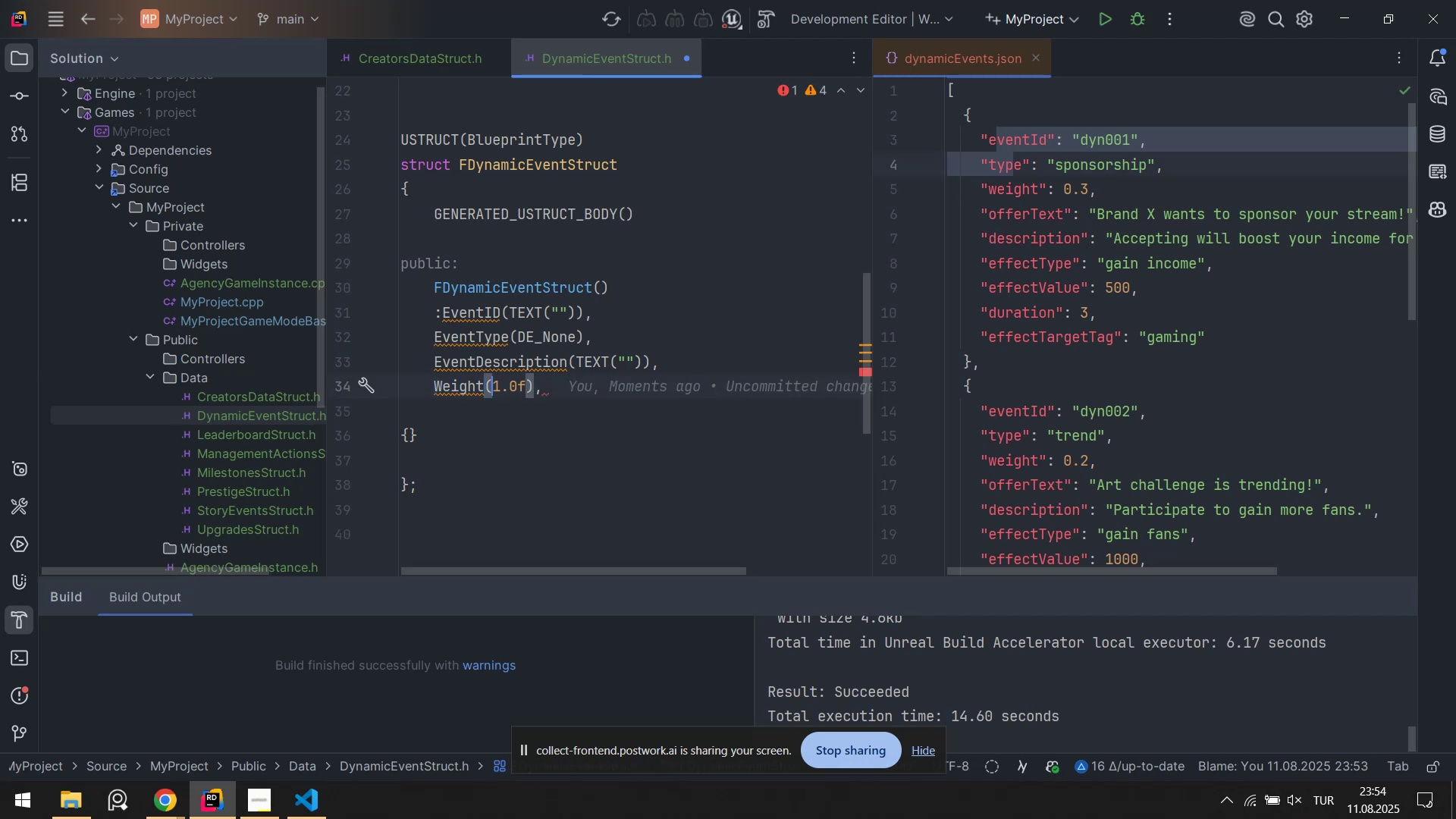 
key(ArrowRight)
 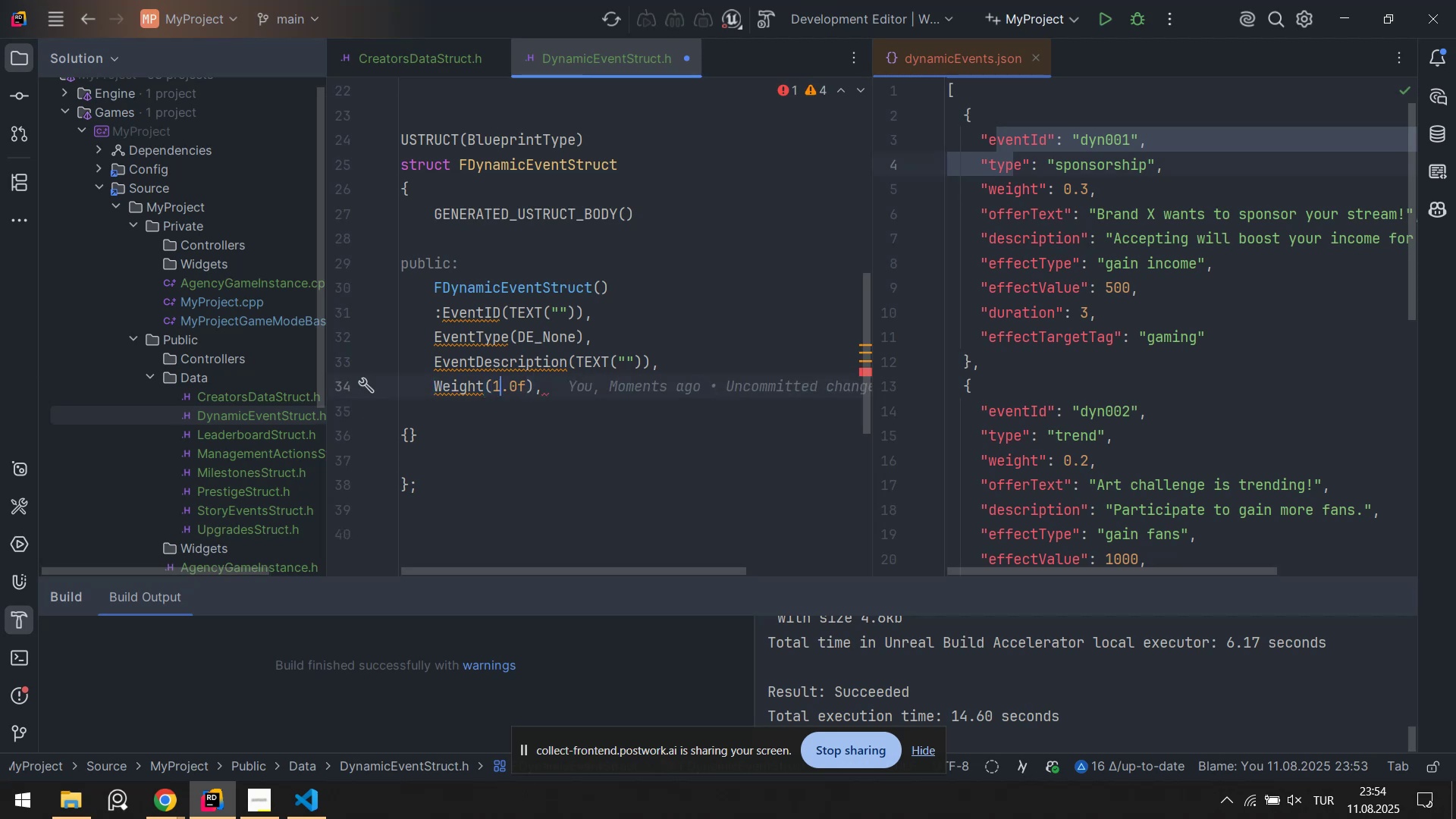 
key(Backspace)
 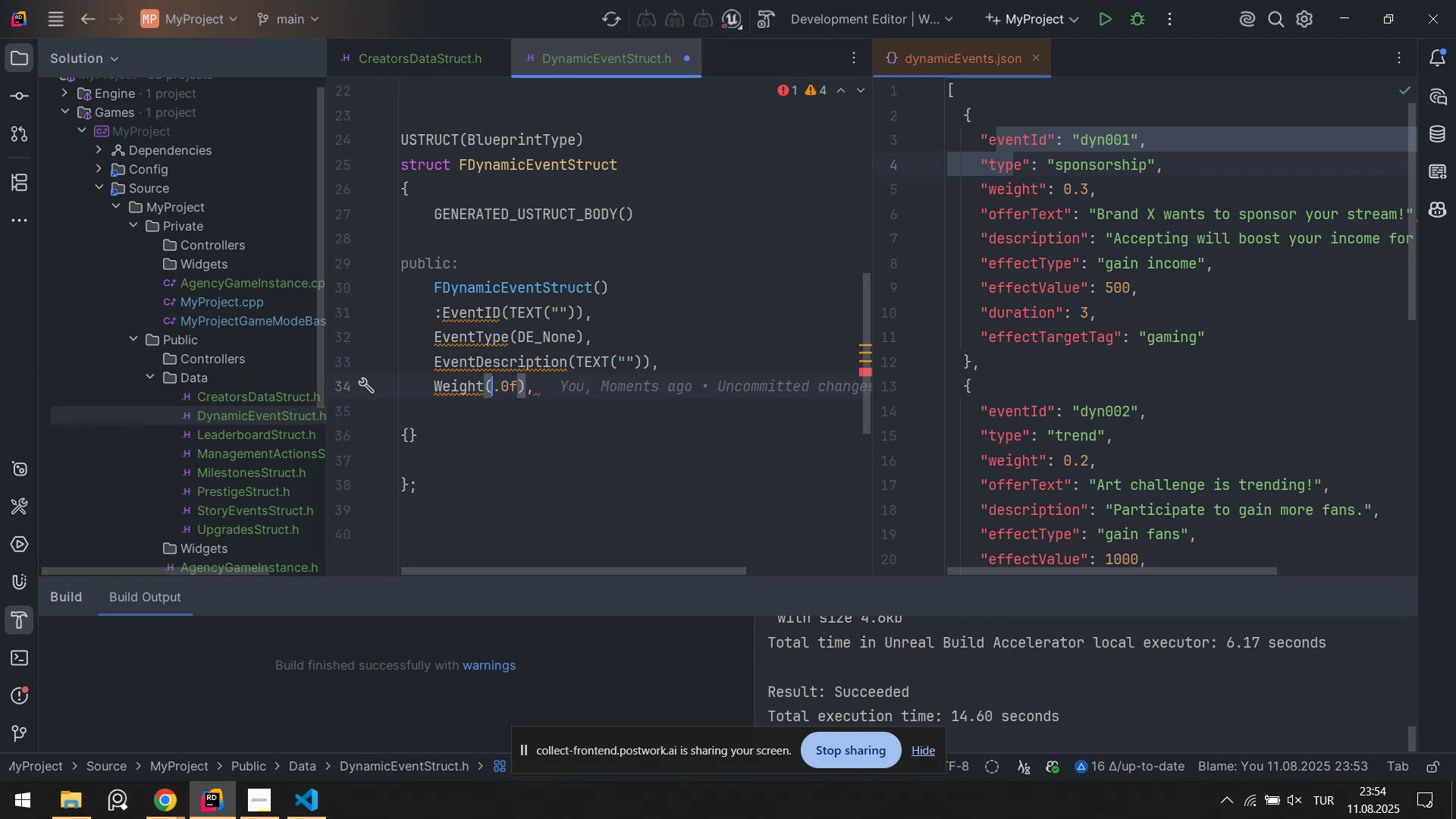 
key(Numpad0)
 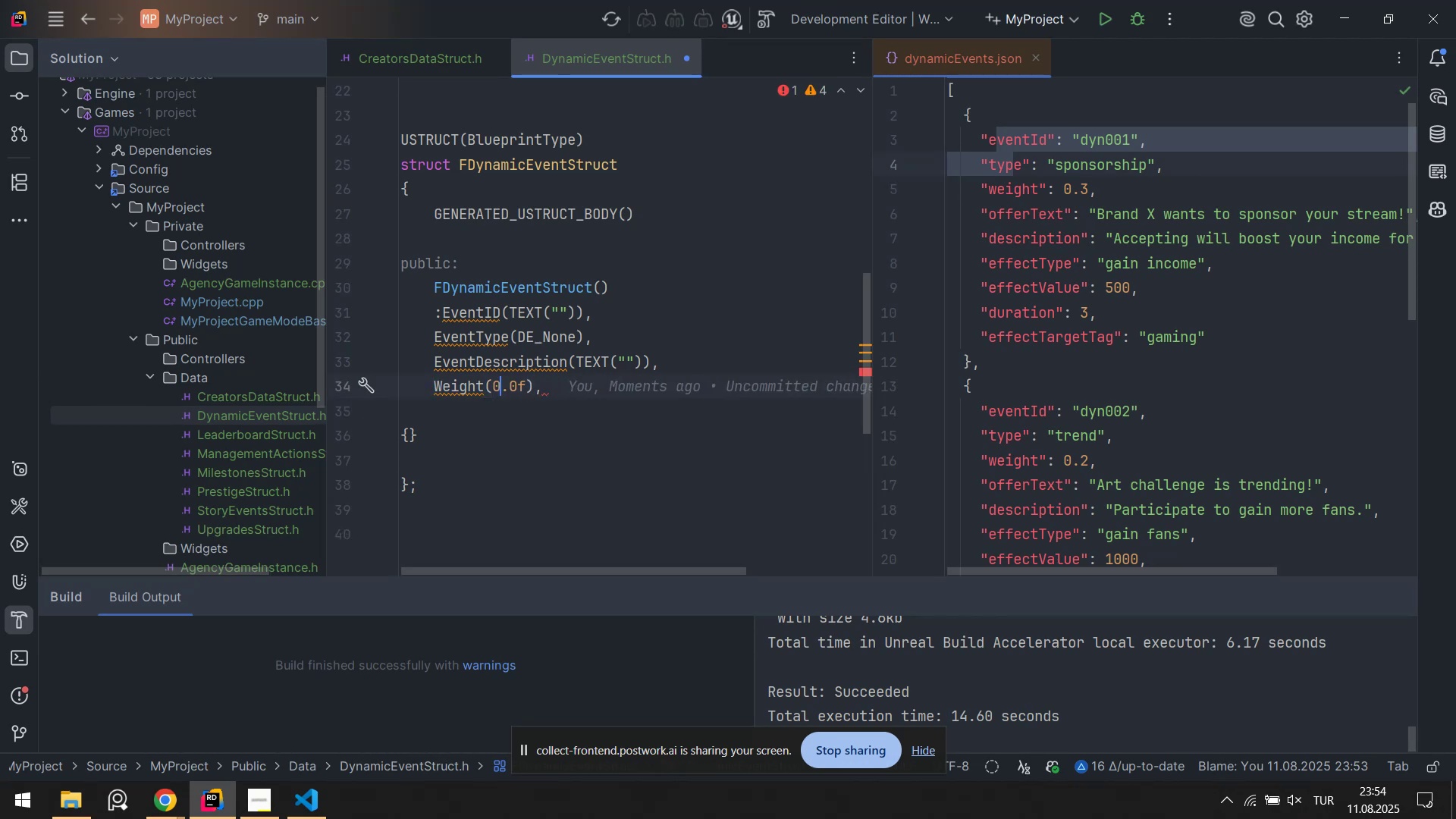 
key(ArrowDown)
 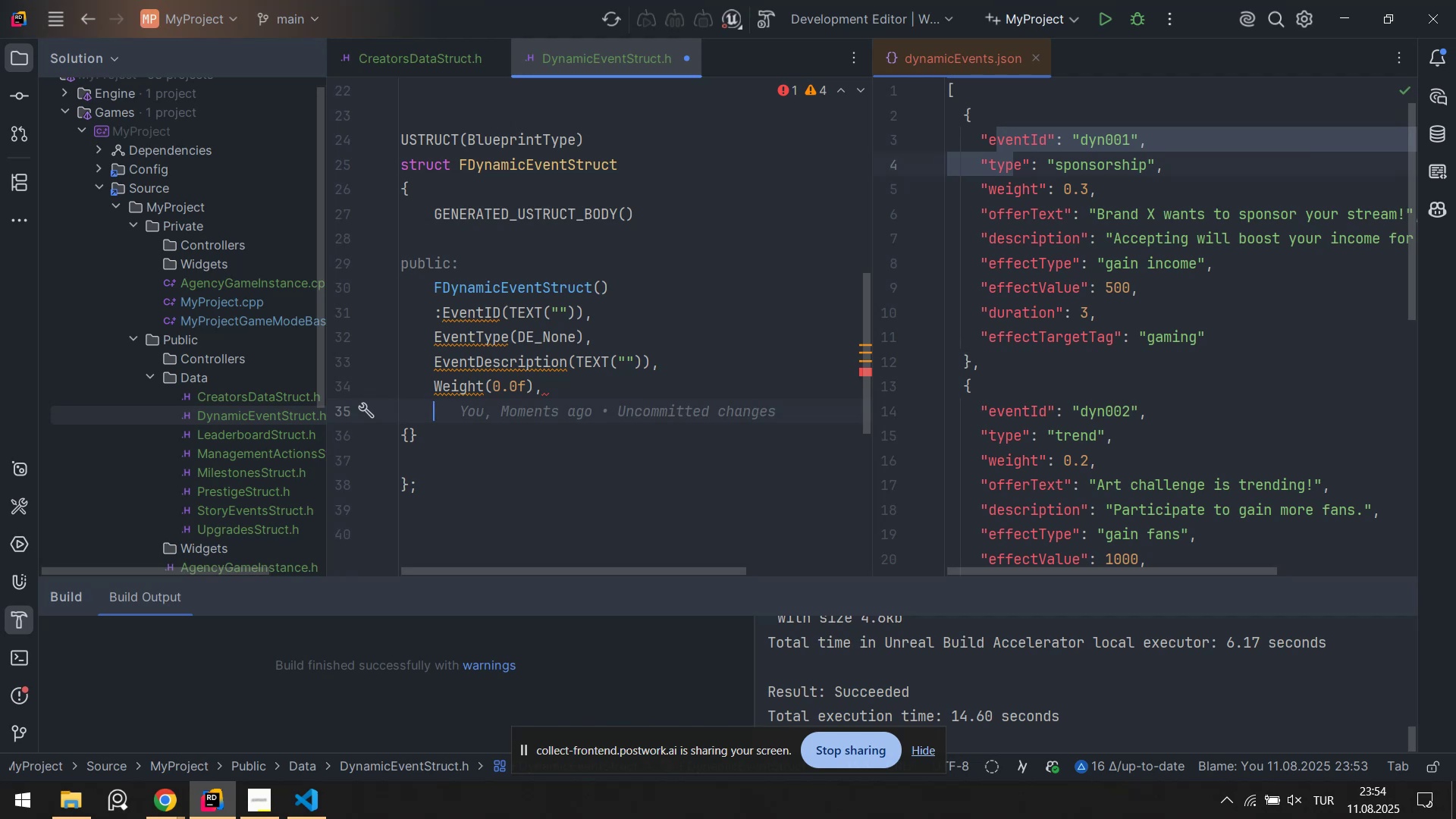 
wait(8.7)
 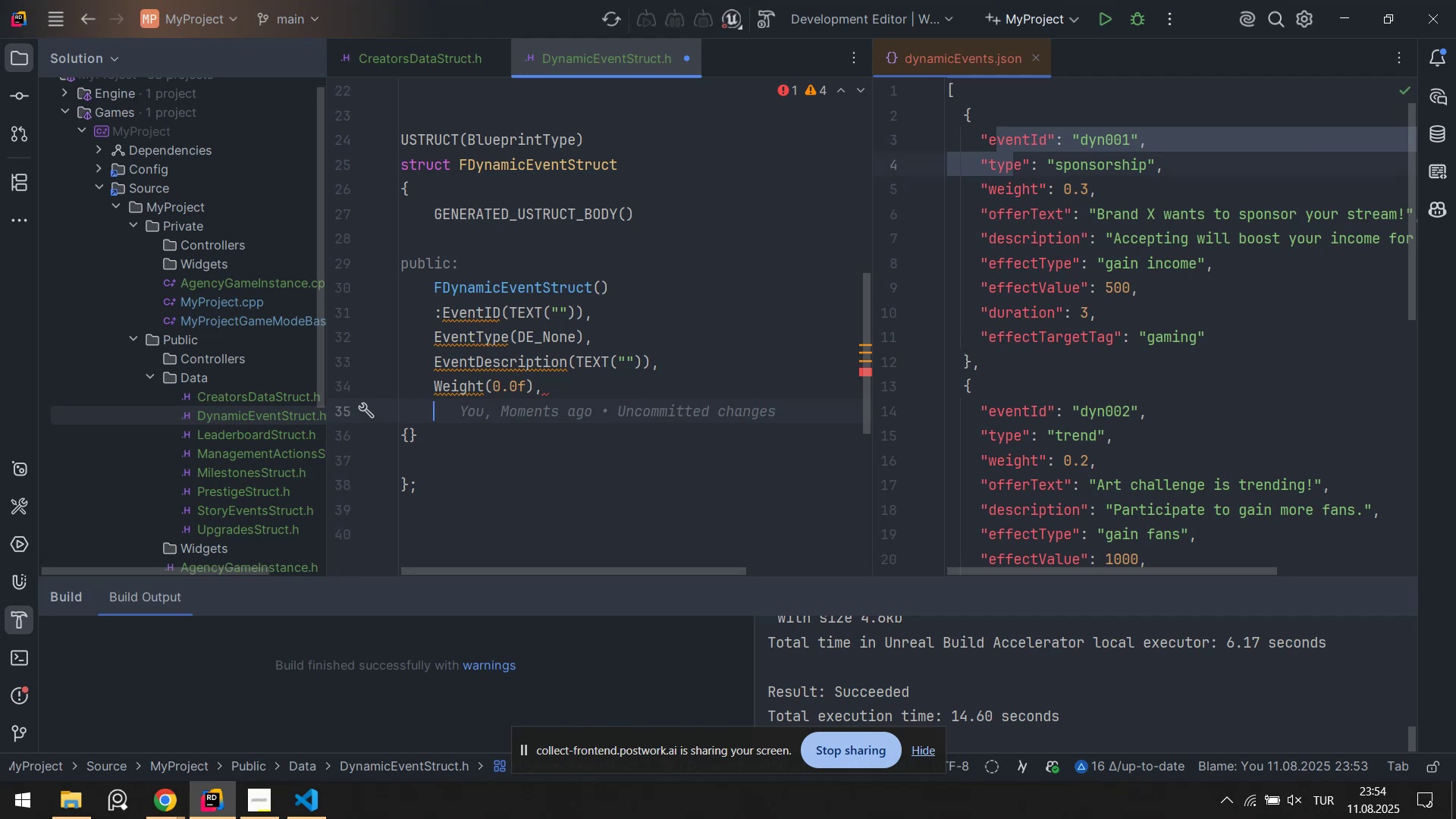 
left_click_drag(start_coordinate=[1125, 214], to_coordinate=[1330, 229])
 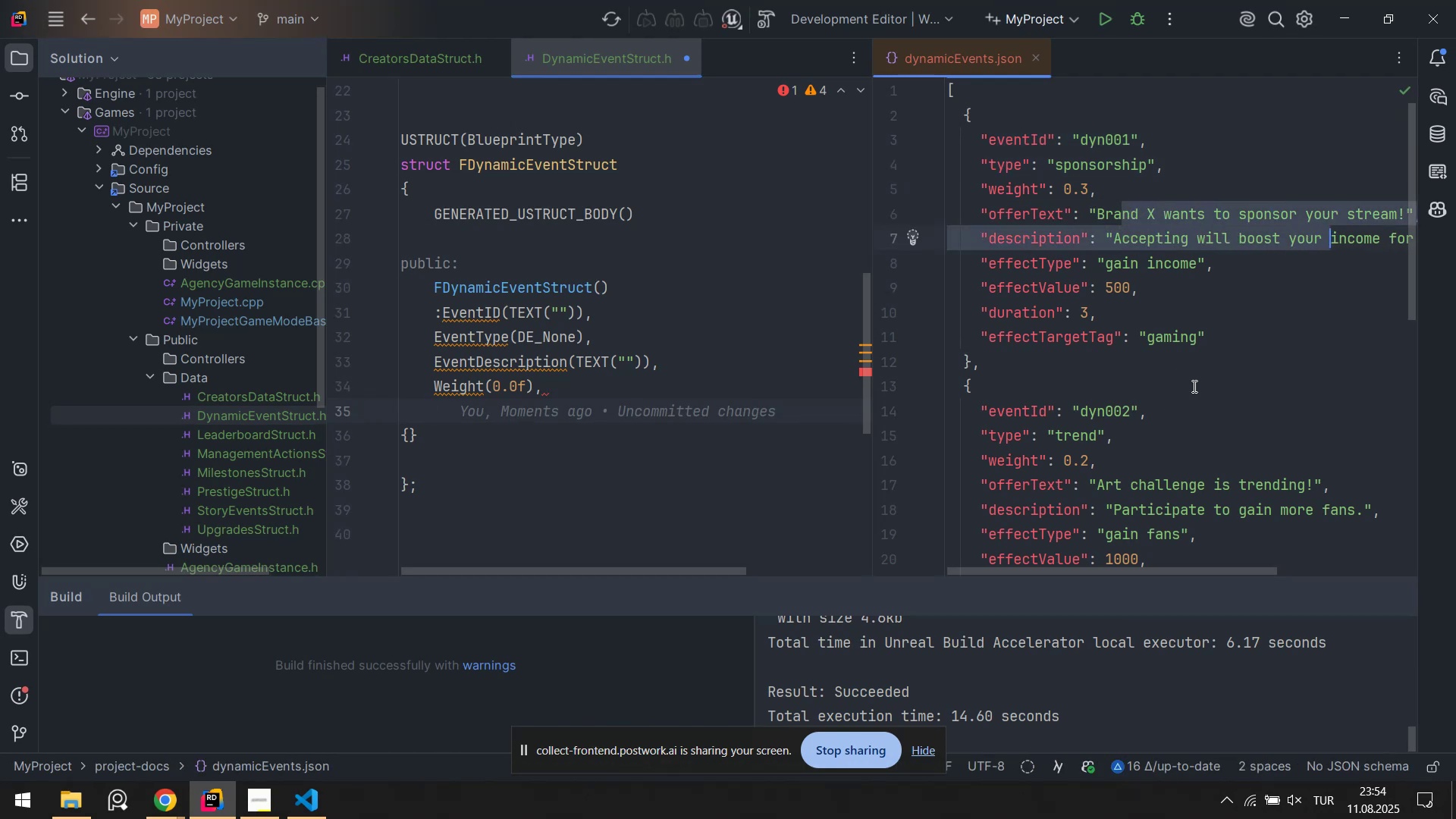 
left_click([1208, 366])
 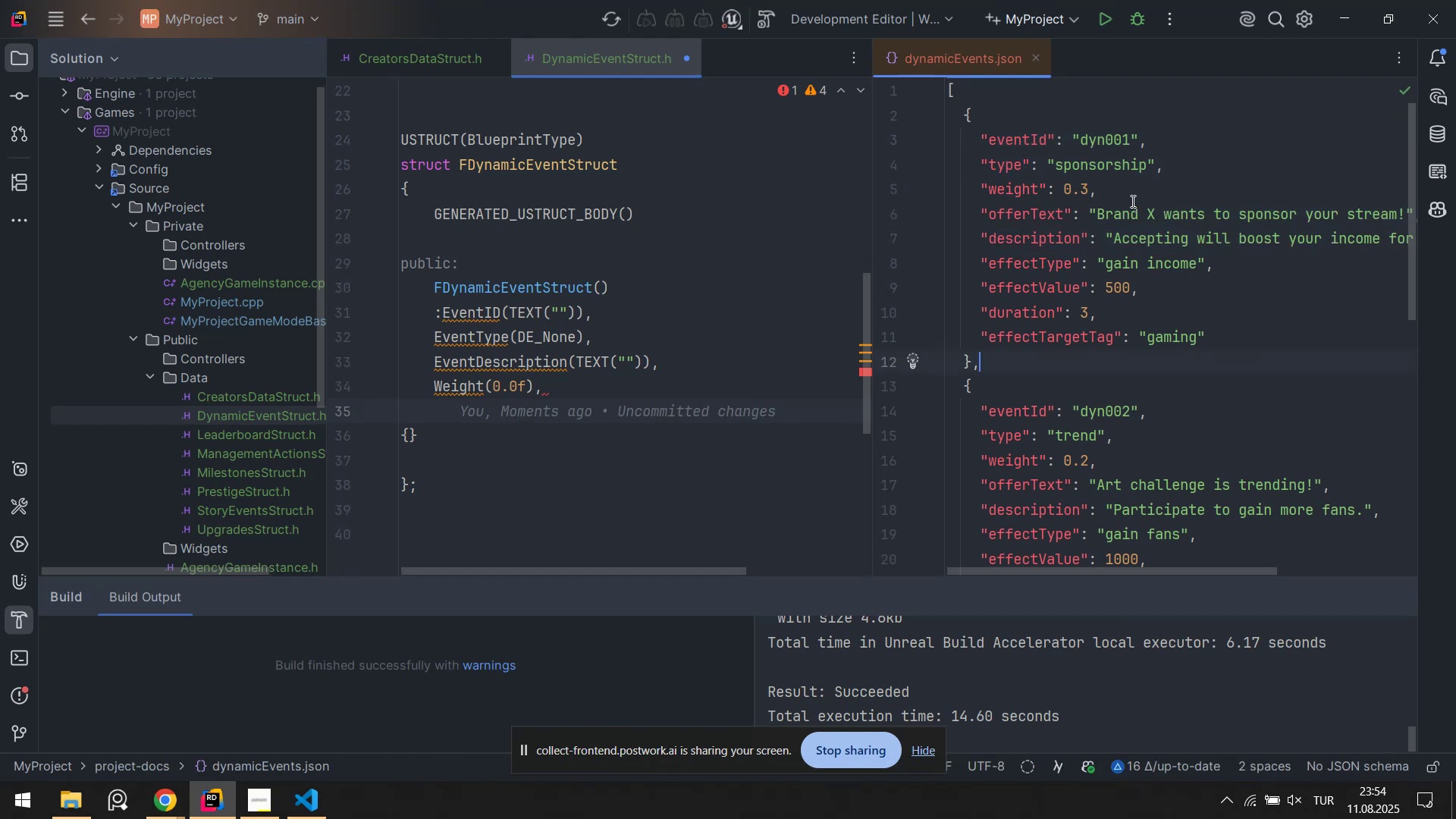 
left_click_drag(start_coordinate=[1134, 201], to_coordinate=[1276, 204])
 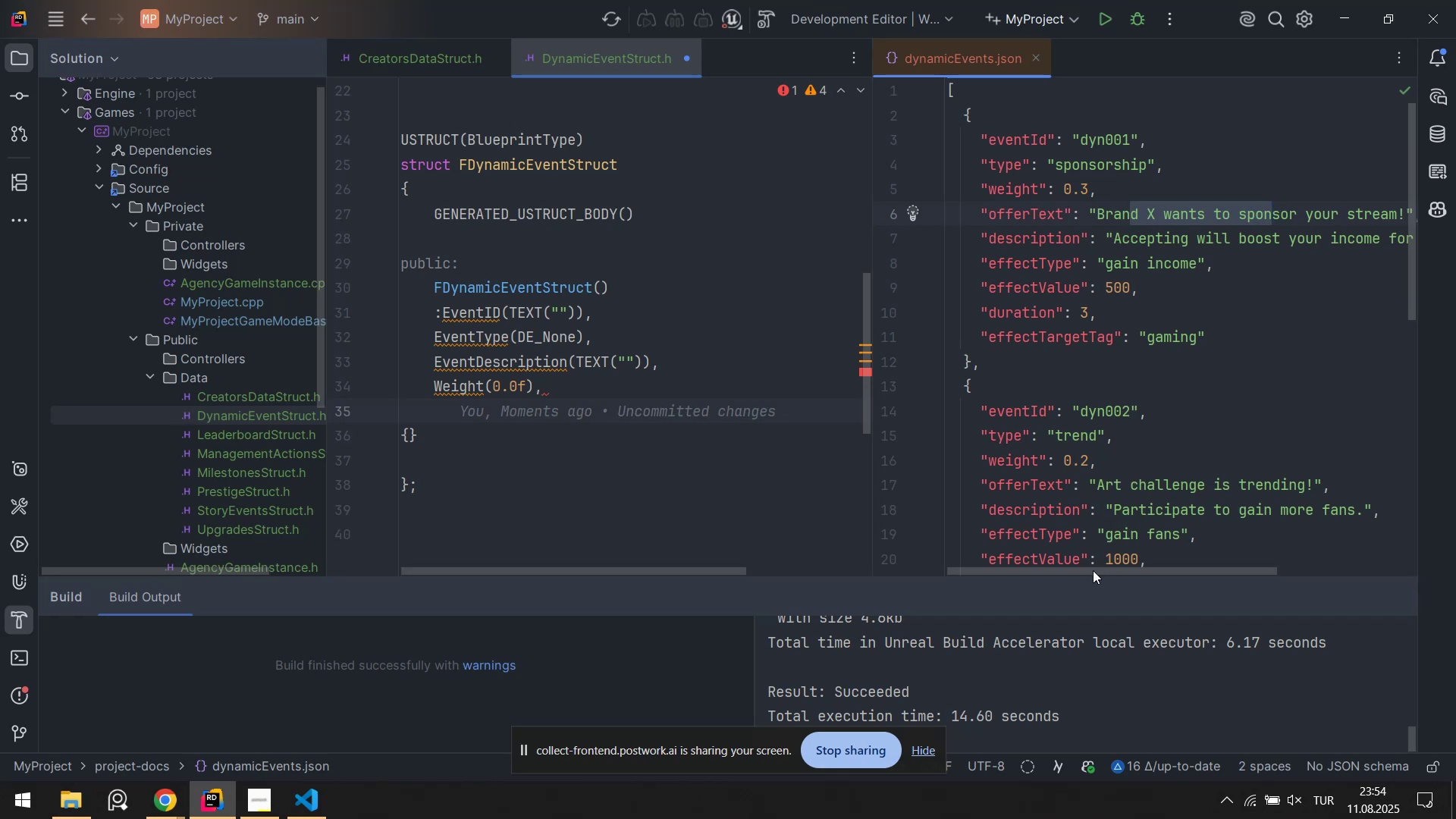 
left_click_drag(start_coordinate=[1096, 571], to_coordinate=[1034, 570])
 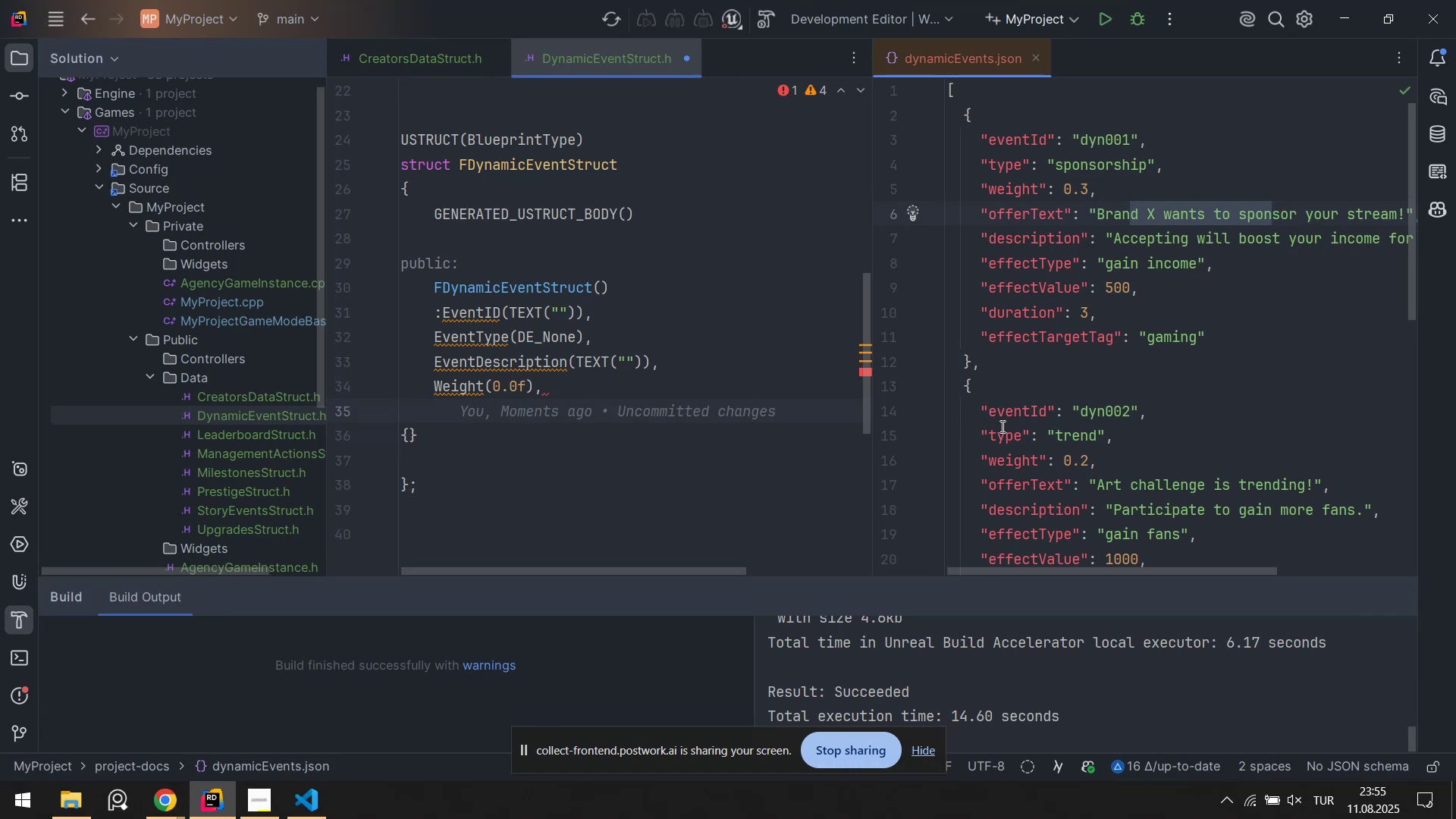 
wait(35.61)
 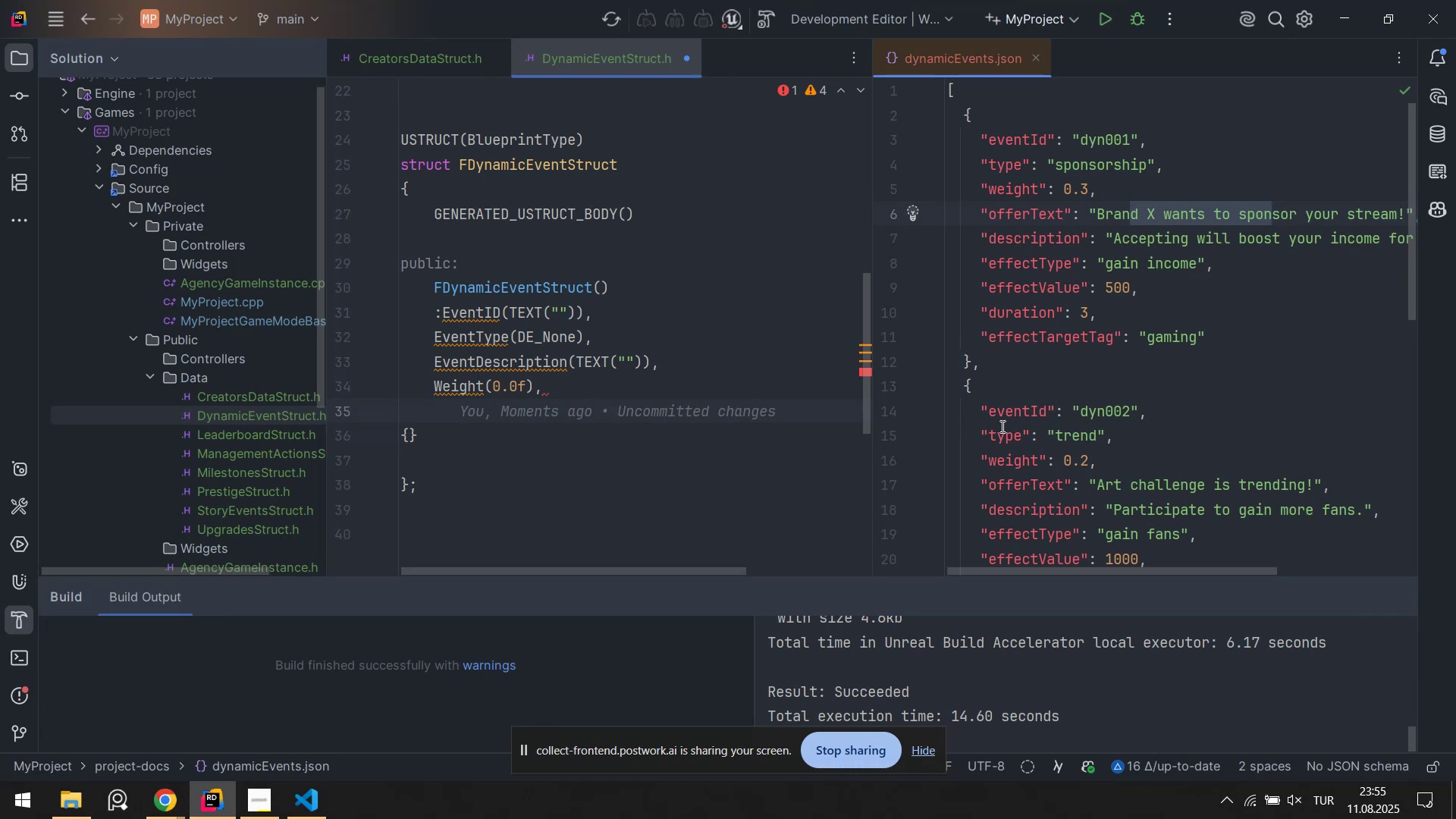 
scroll: coordinate [680, 303], scroll_direction: none, amount: 0.0
 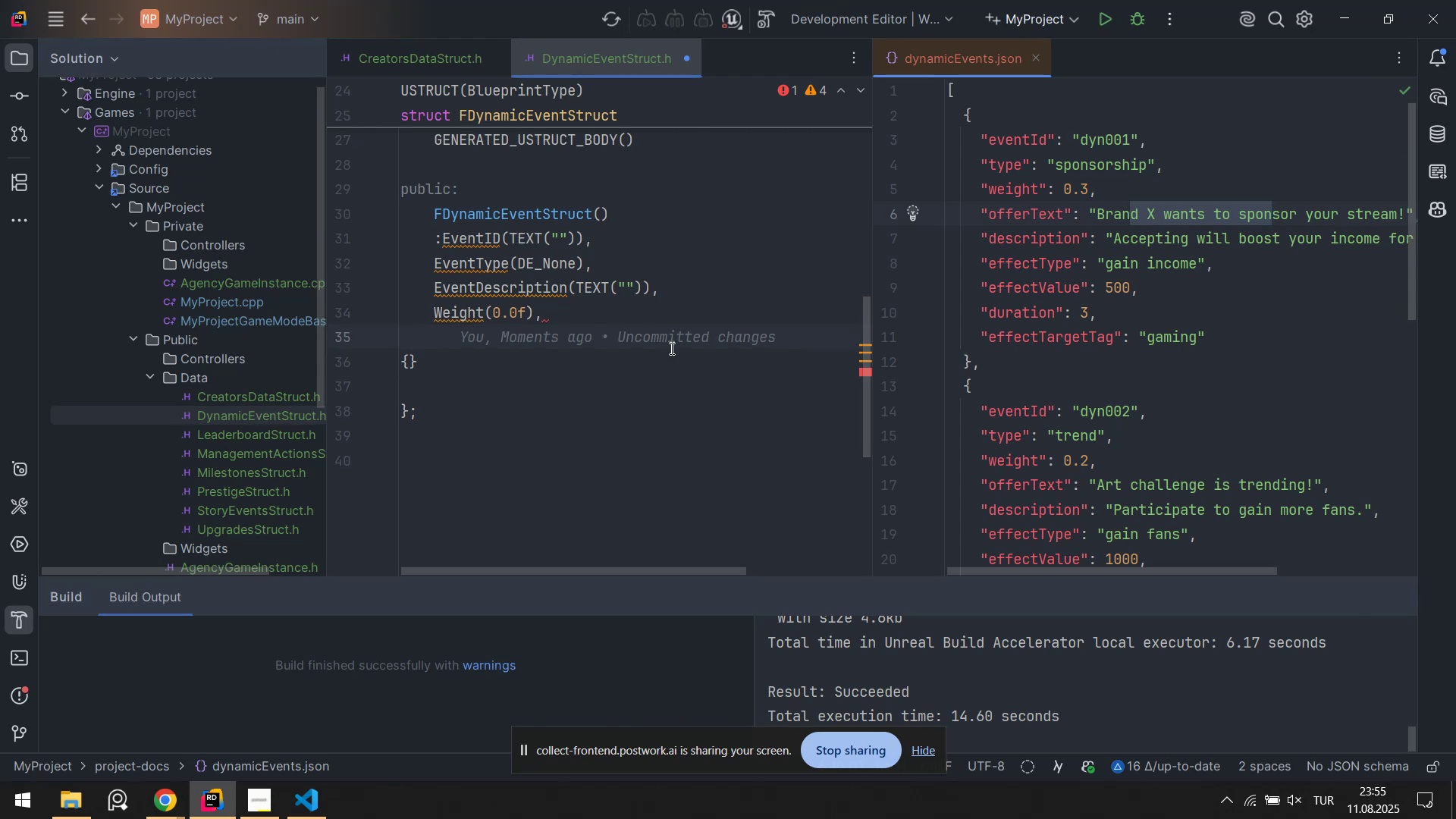 
wait(5.87)
 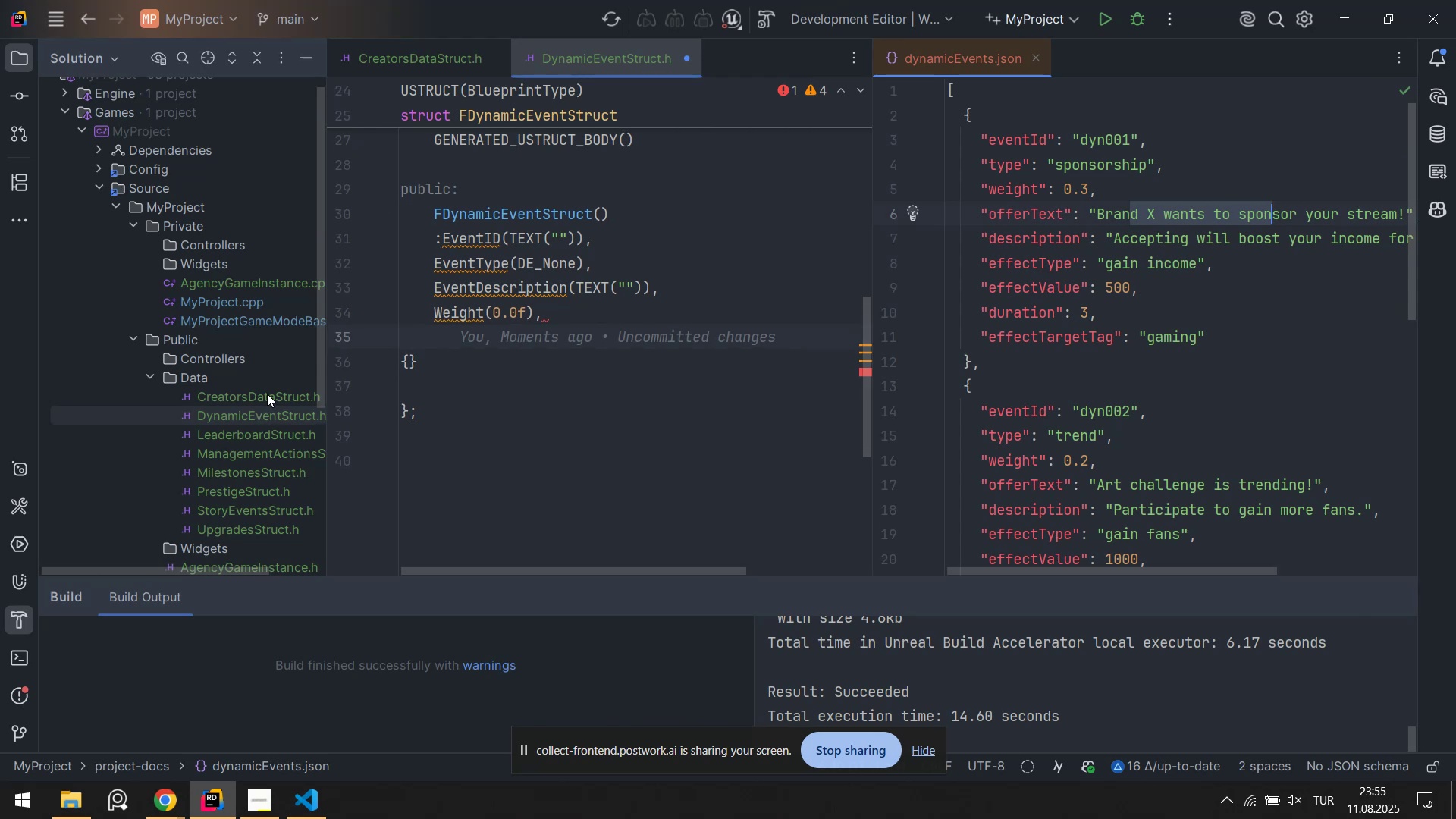 
right_click([217, 375])
 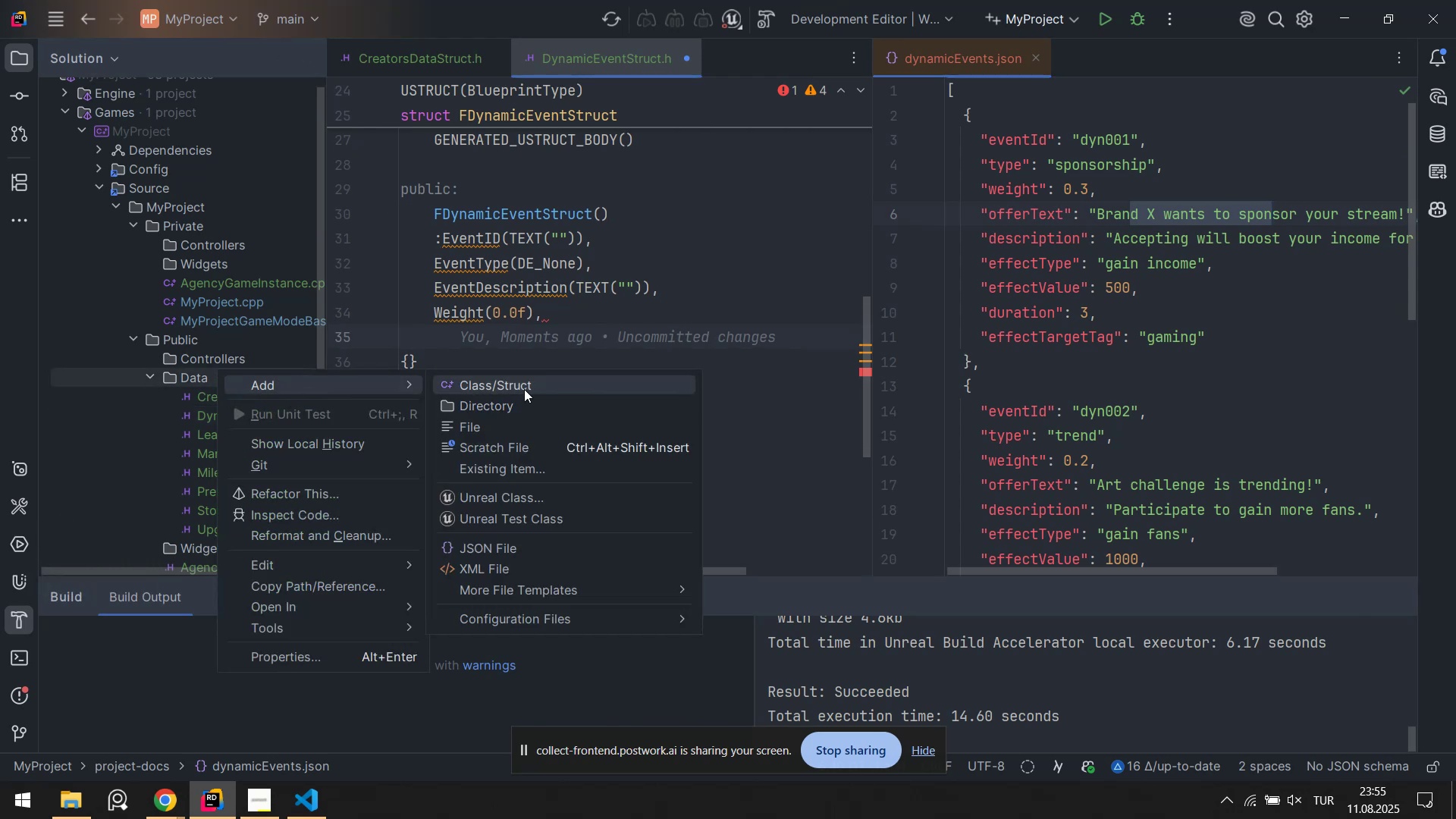 
left_click([500, 426])
 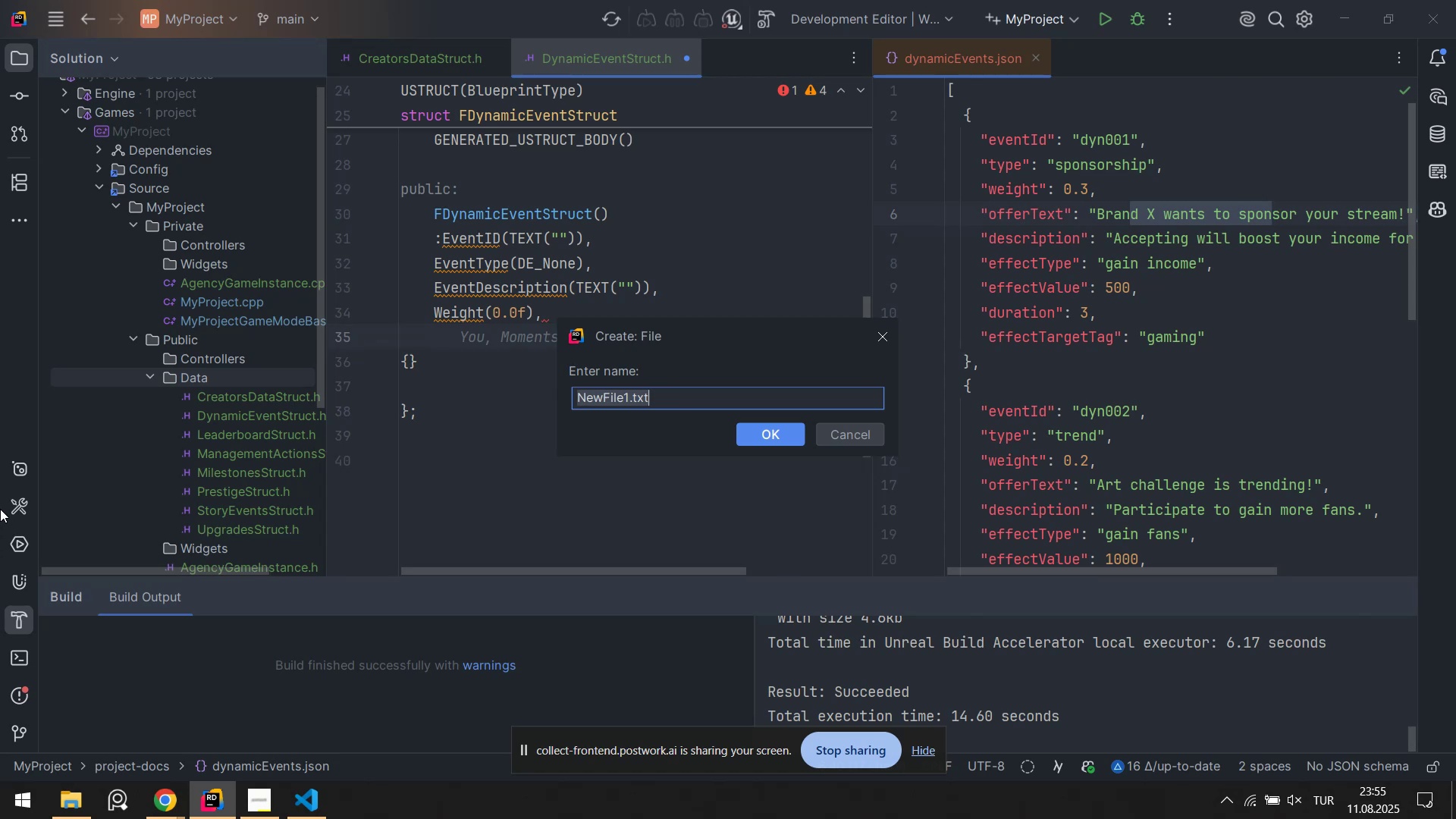 
wait(22.6)
 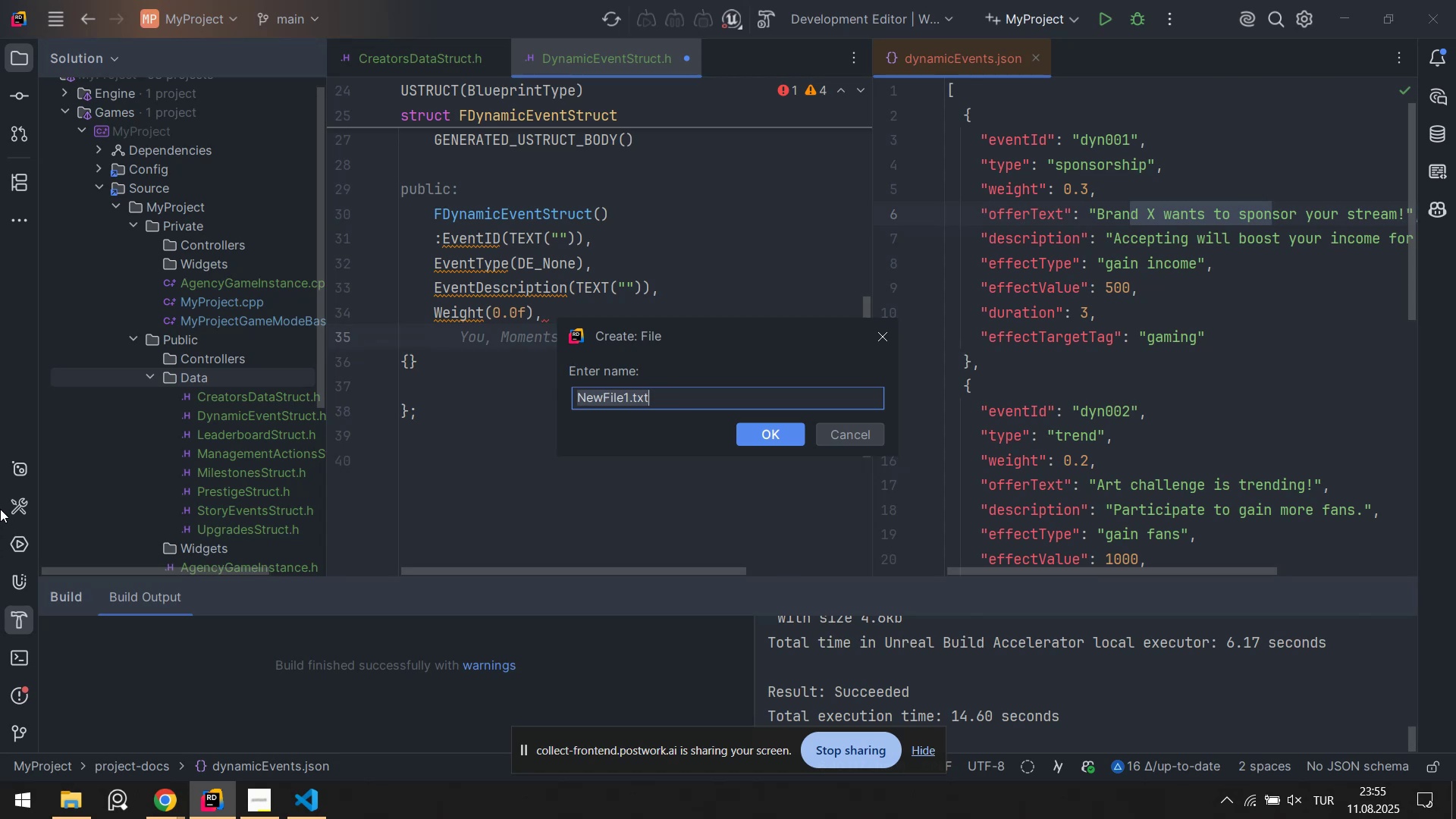 
left_click_drag(start_coordinate=[693, 396], to_coordinate=[526, 394])
 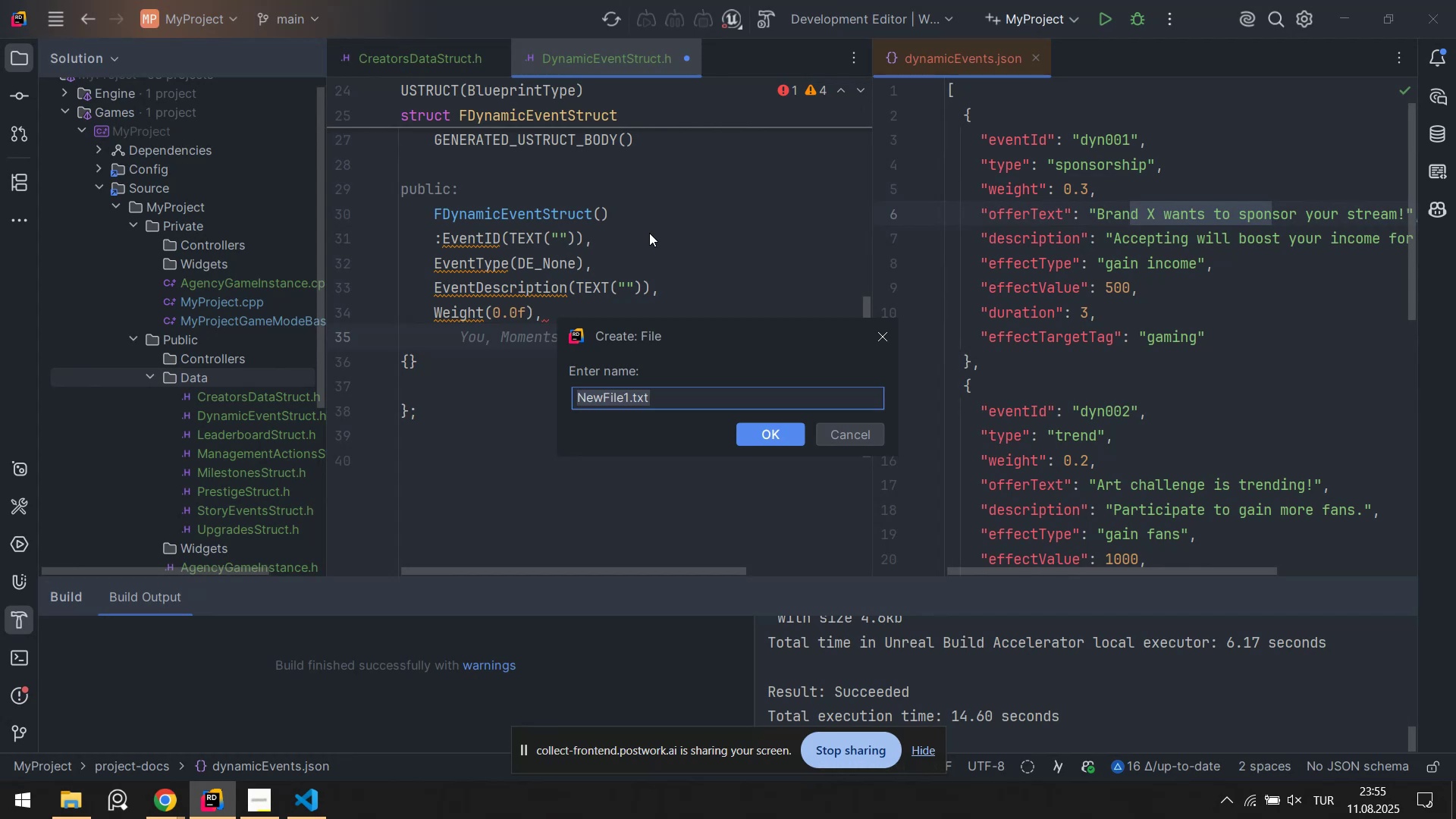 
wait(16.87)
 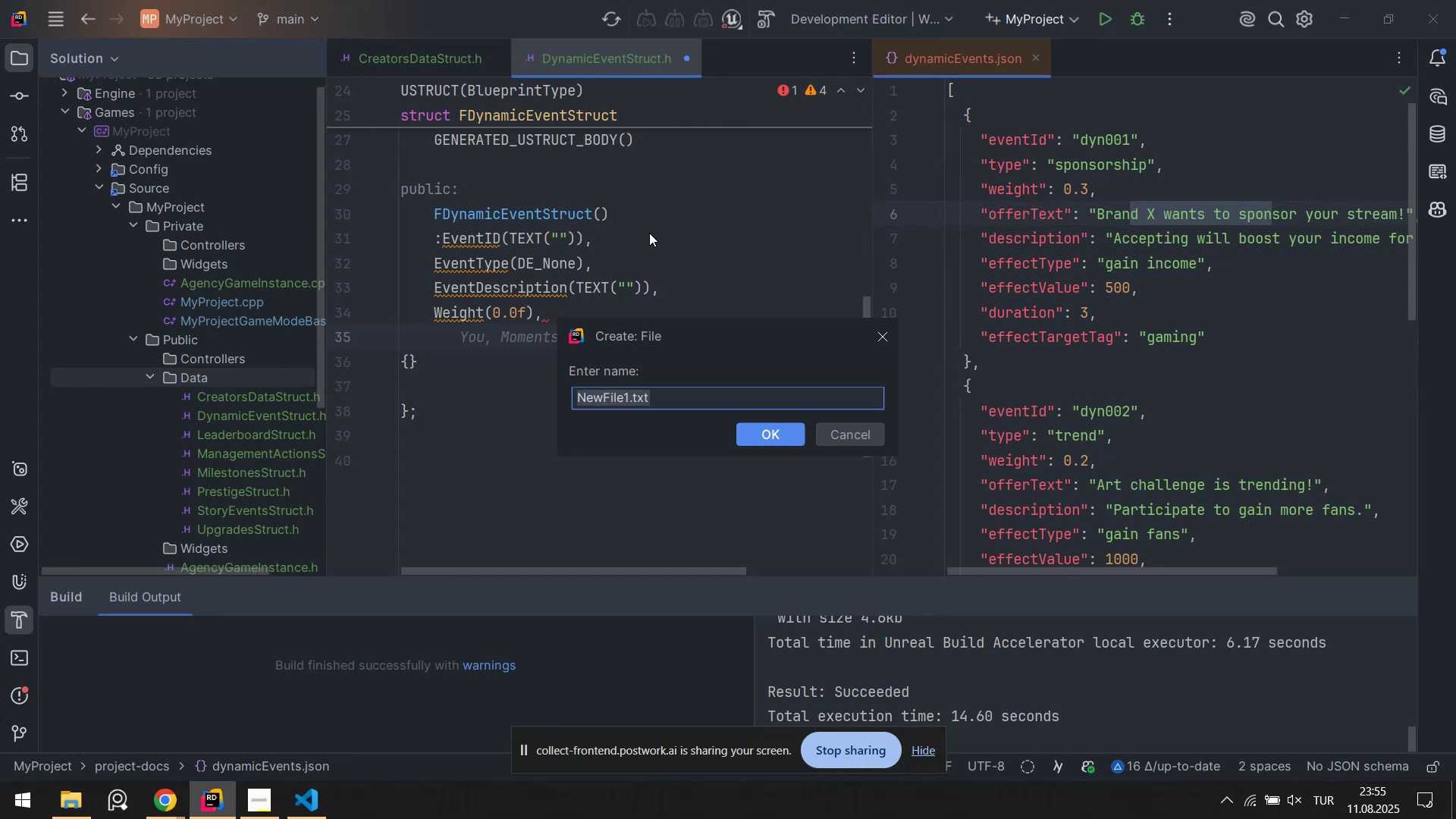 
scroll: coordinate [450, 394], scroll_direction: down, amount: 2.0
 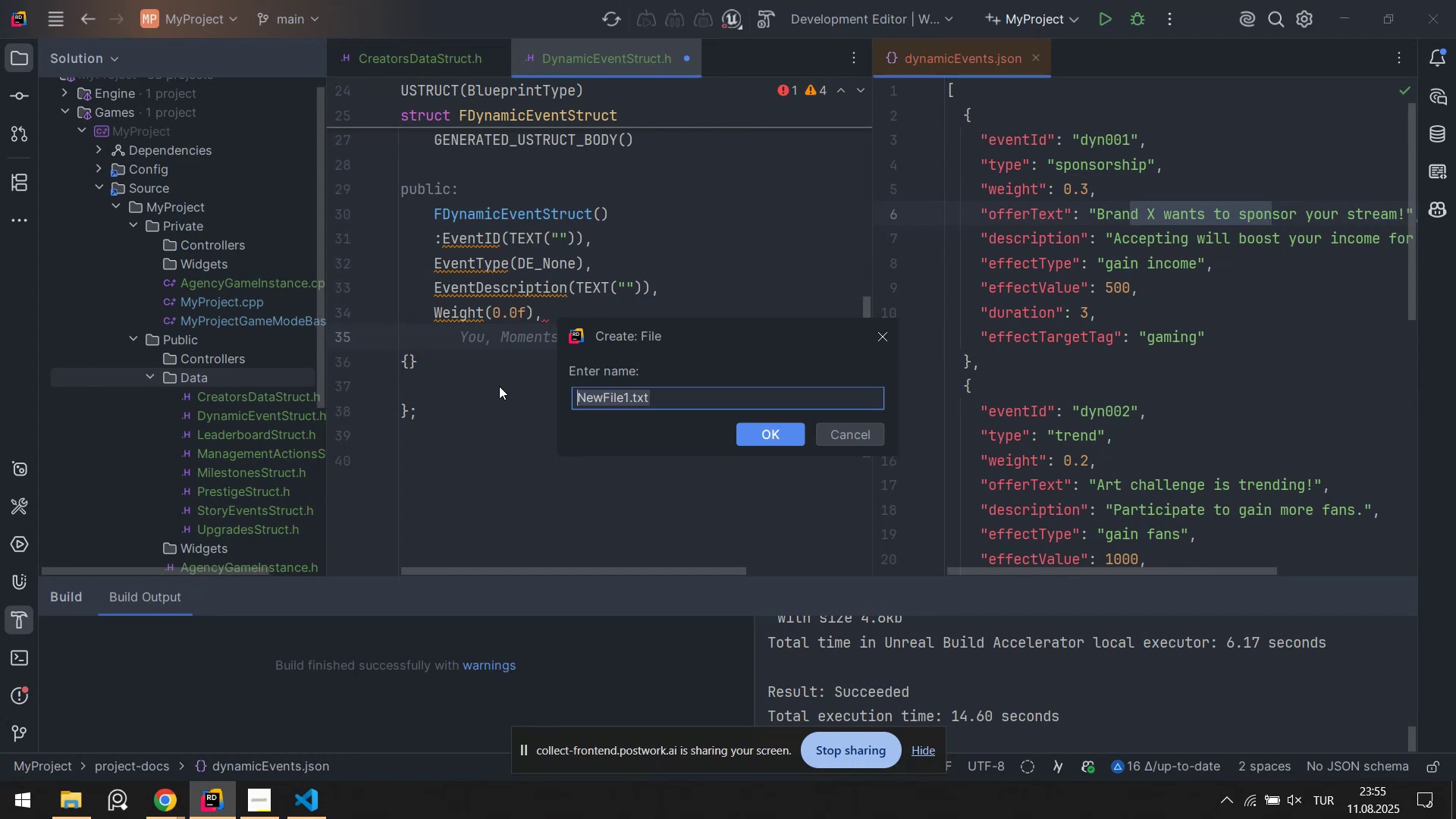 
scroll: coordinate [809, 435], scroll_direction: up, amount: 1.0
 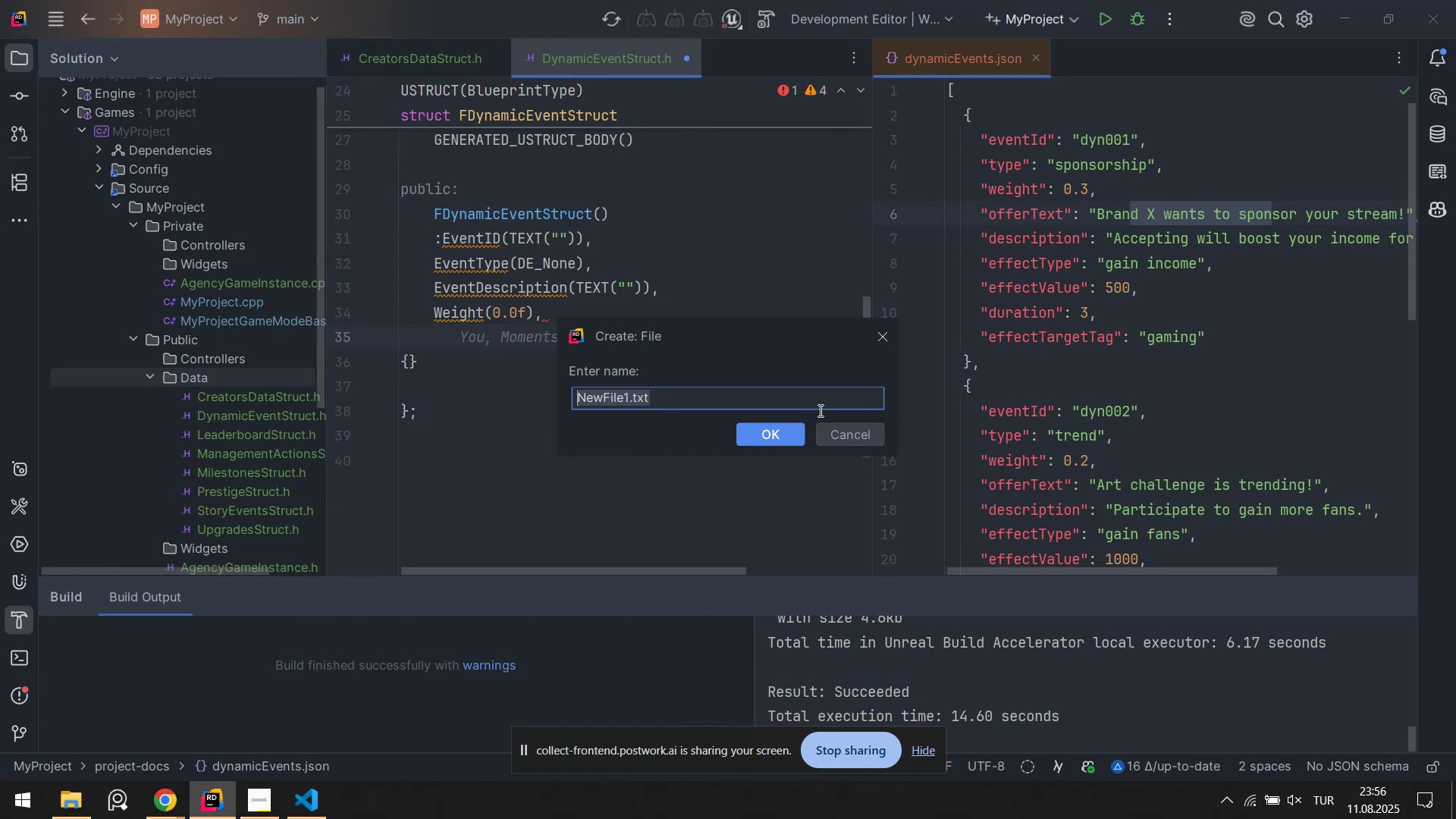 
wait(6.13)
 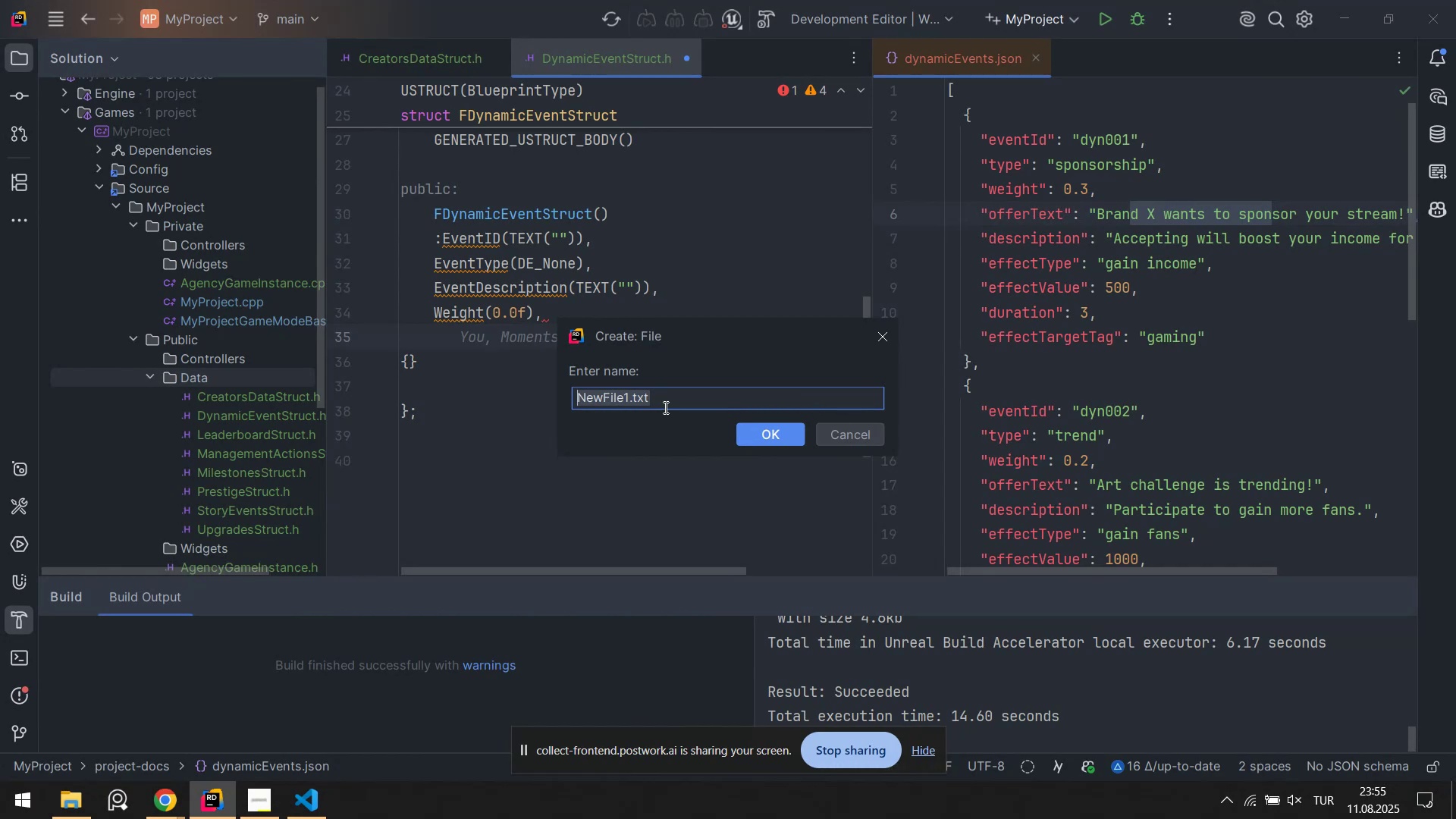 
type(C)
key(Backspace)
type(OfferMessages.h)
 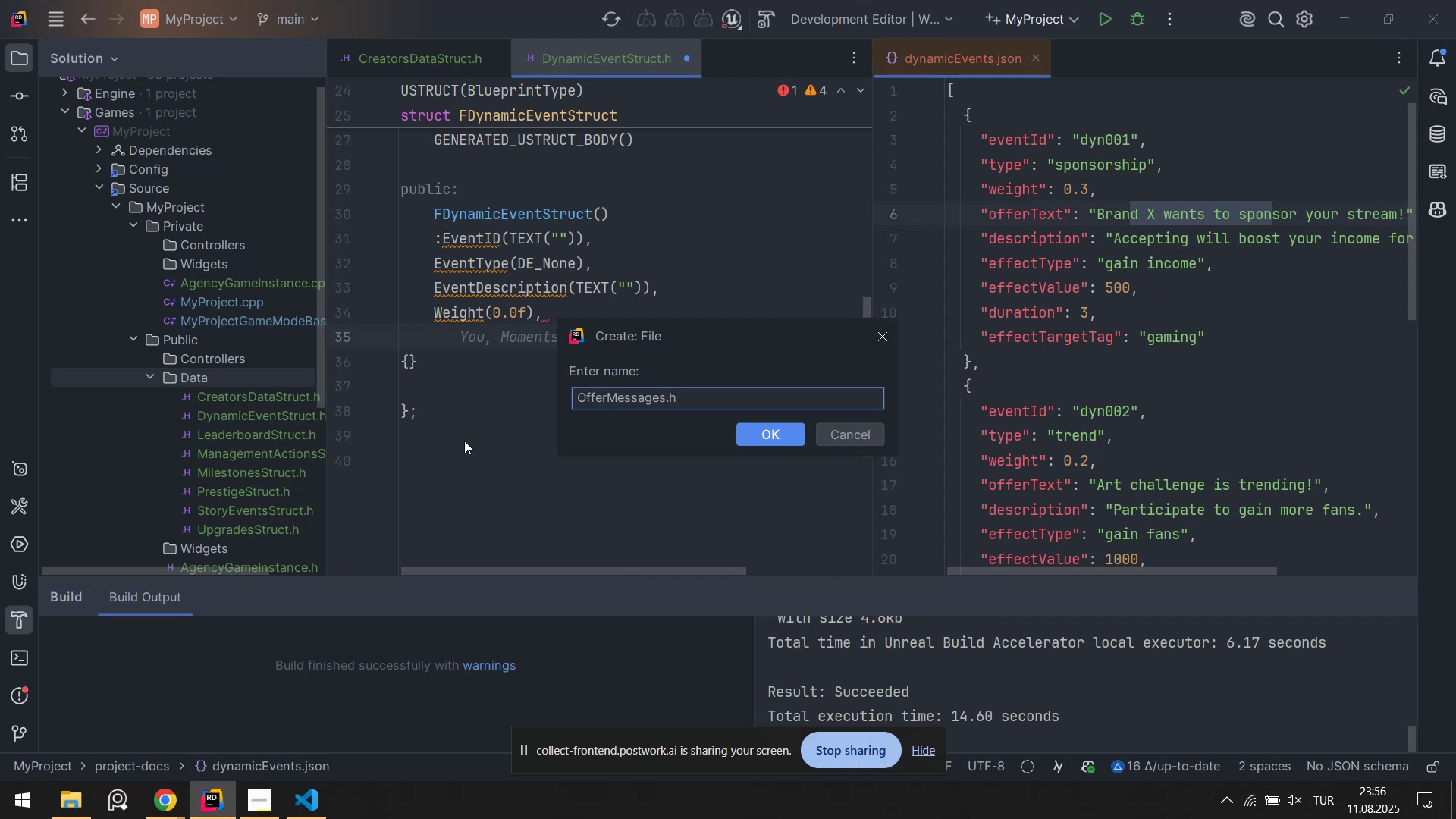 
key(Enter)
 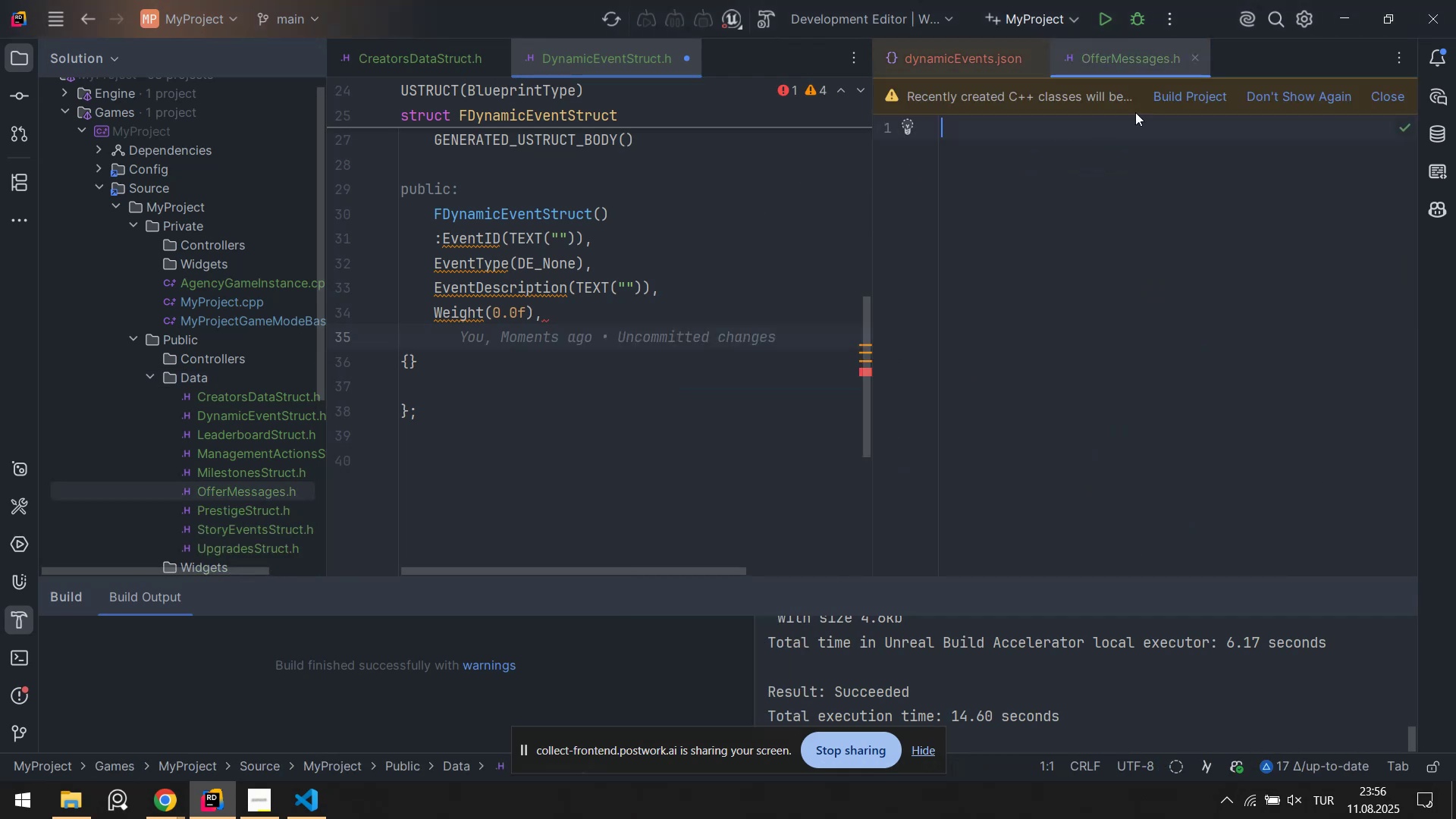 
left_click_drag(start_coordinate=[1138, 52], to_coordinate=[818, 64])
 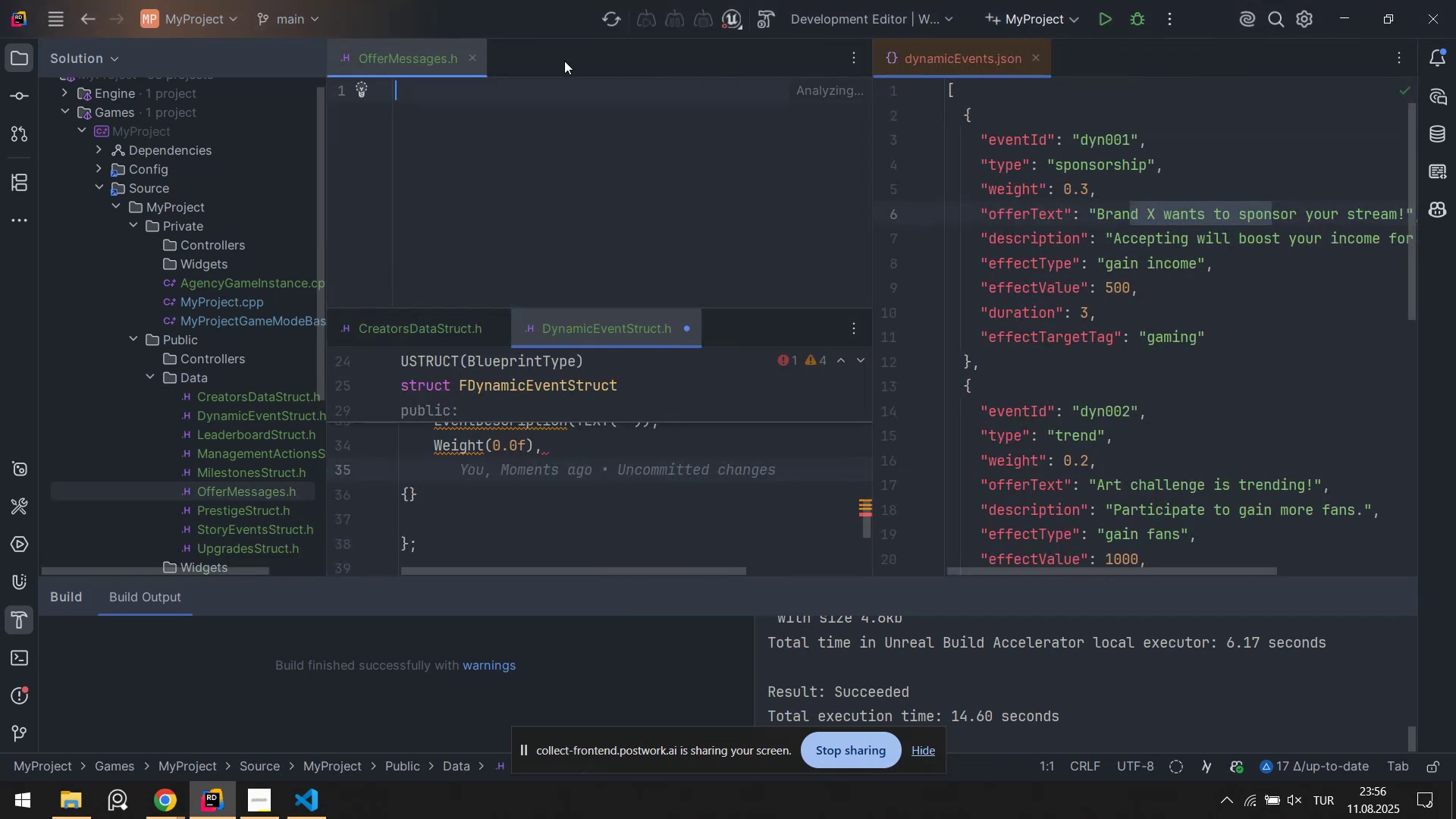 
left_click_drag(start_coordinate=[389, 49], to_coordinate=[778, 392])
 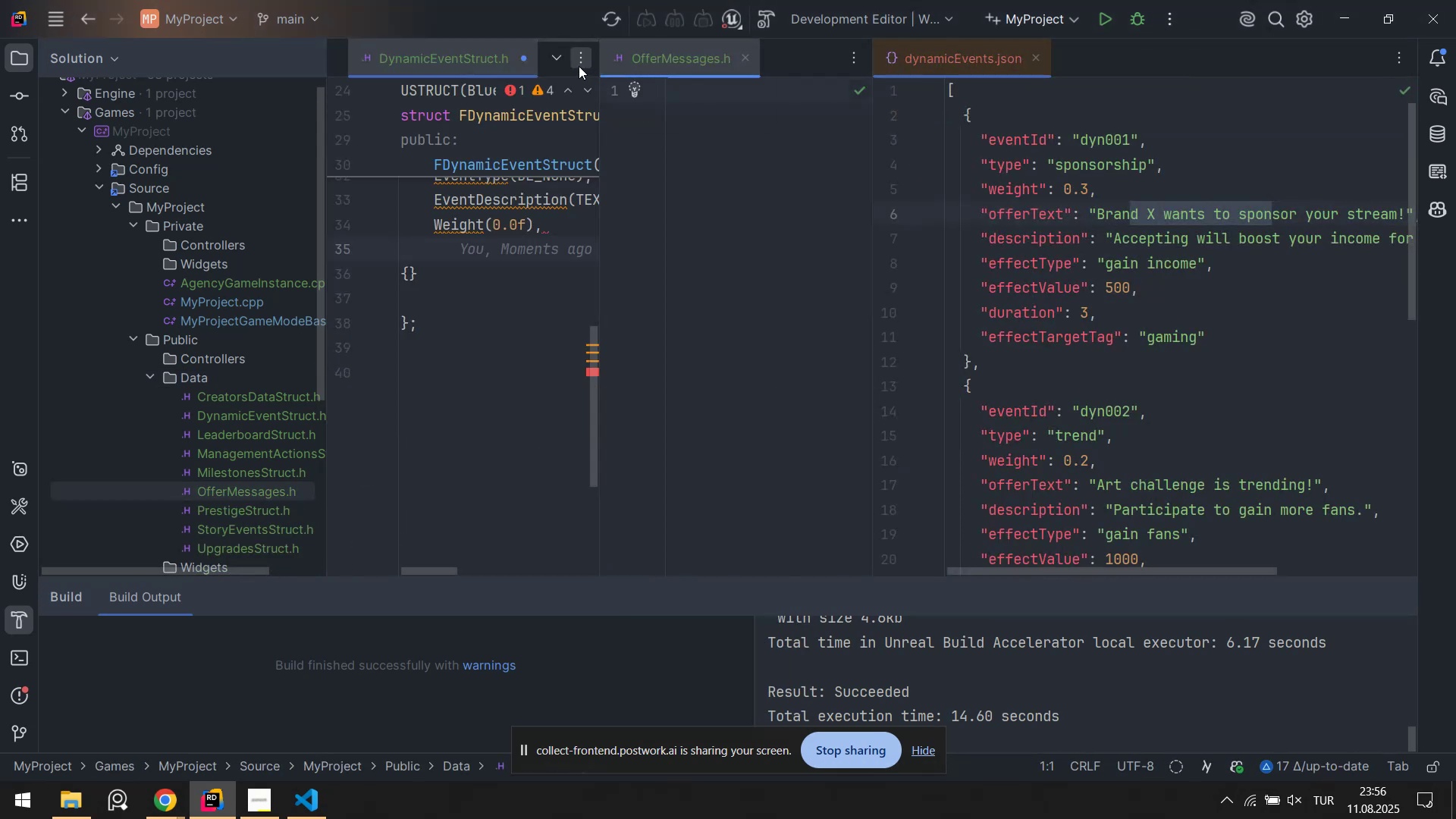 
left_click_drag(start_coordinate=[673, 60], to_coordinate=[458, 67])
 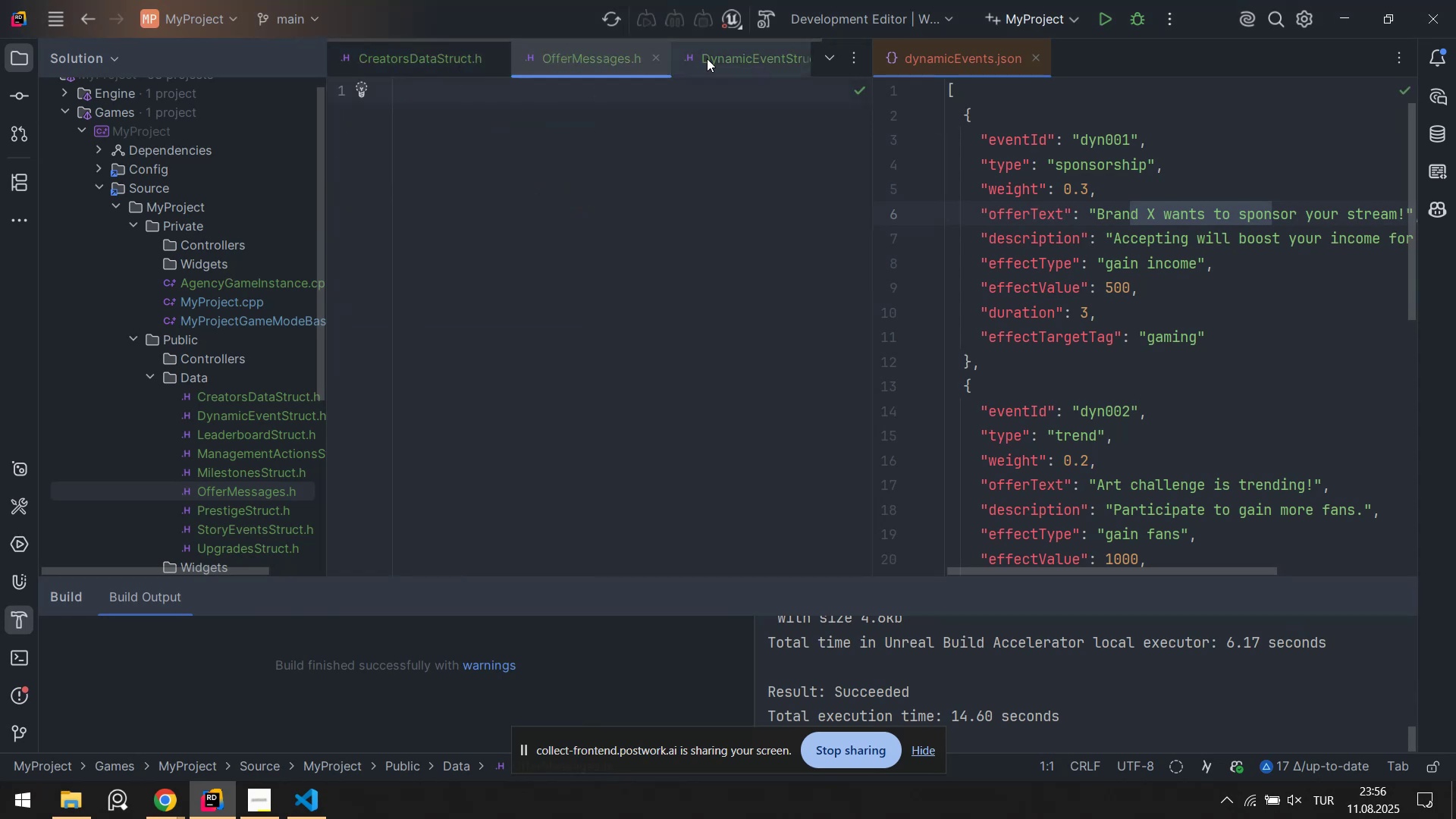 
left_click_drag(start_coordinate=[583, 53], to_coordinate=[415, 56])
 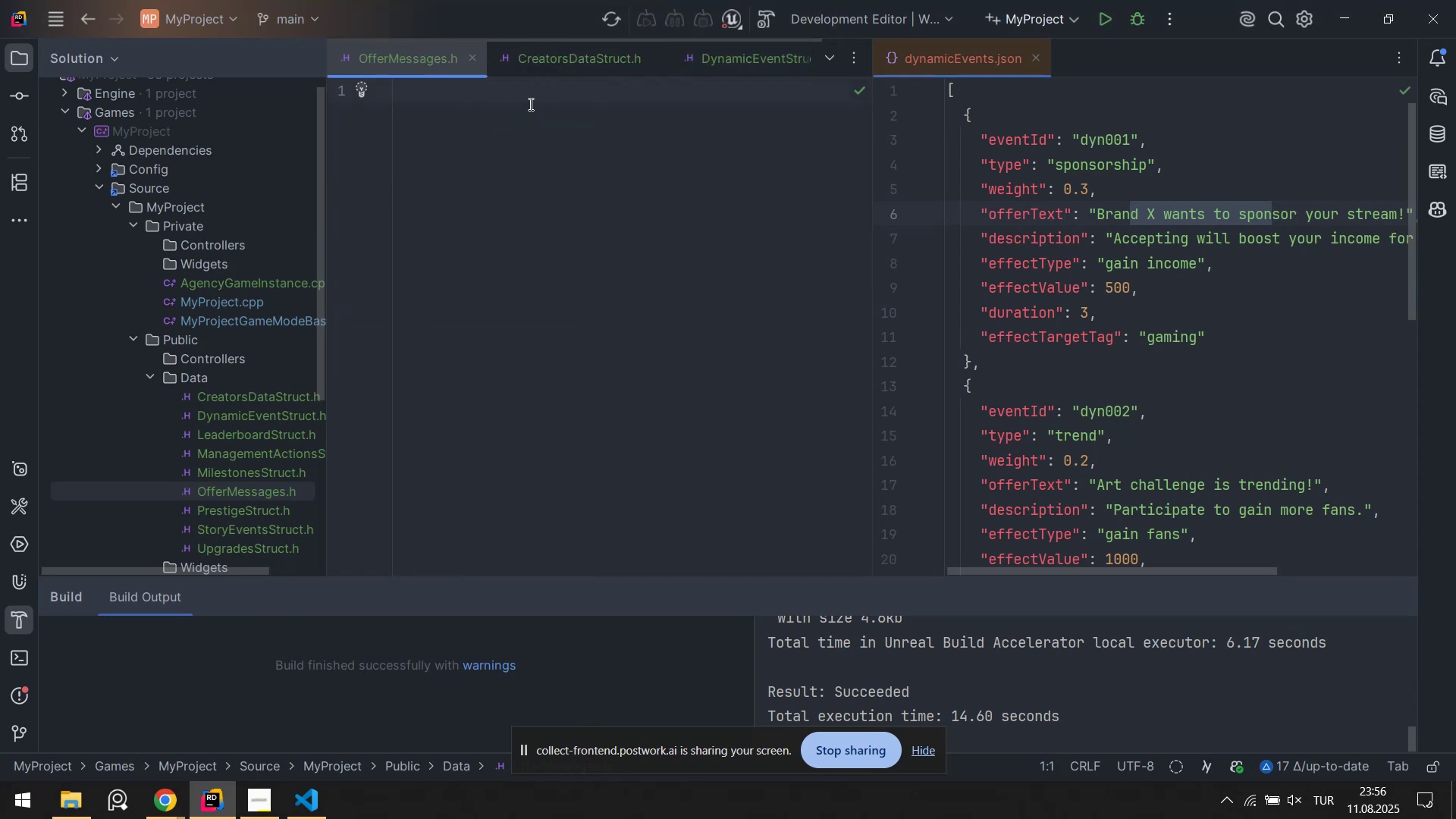 
left_click([529, 102])
 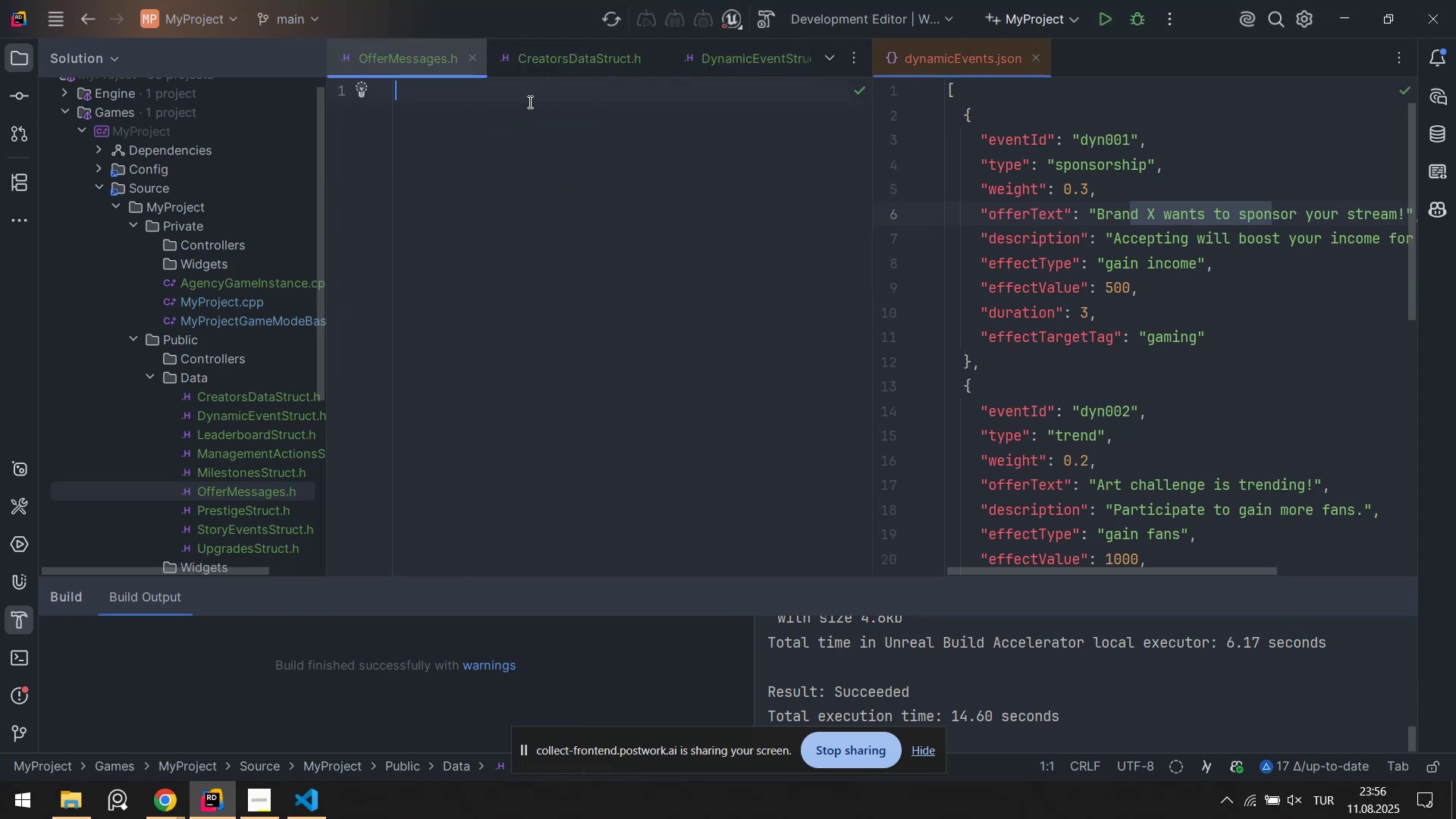 
key(Control+ControlLeft)
 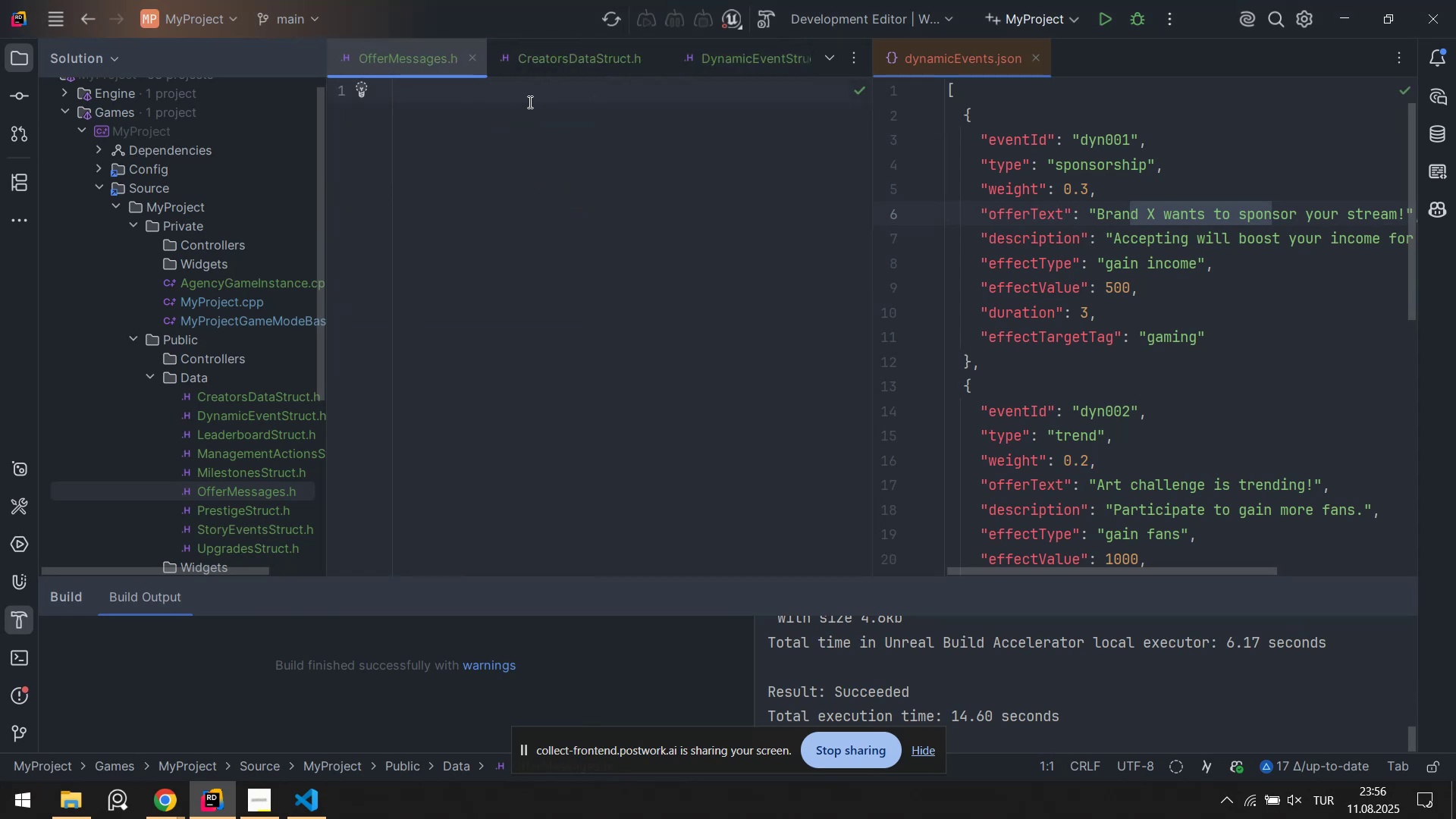 
key(Alt+Control+AltRight)
 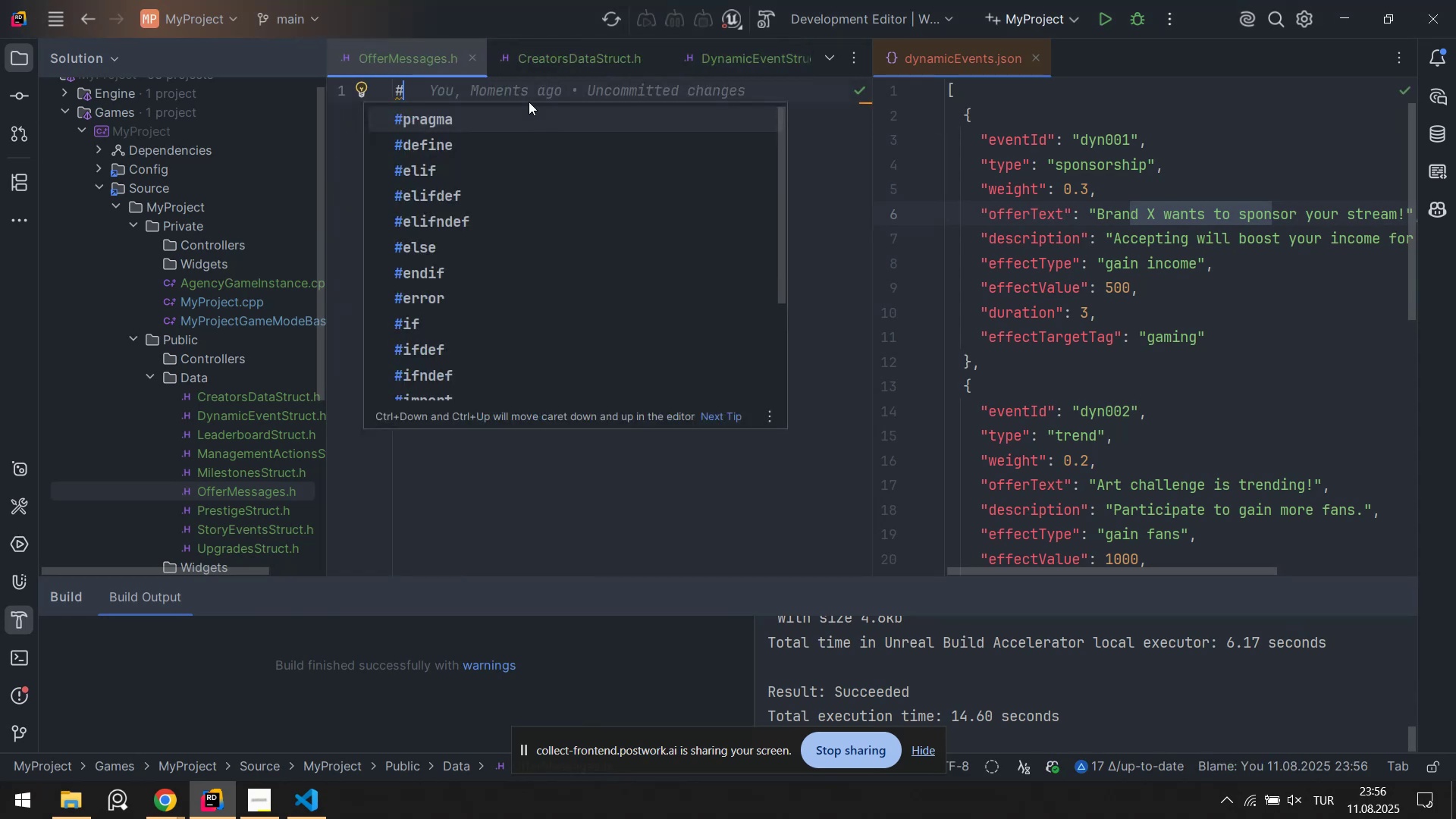 
key(Alt+Control+3)
 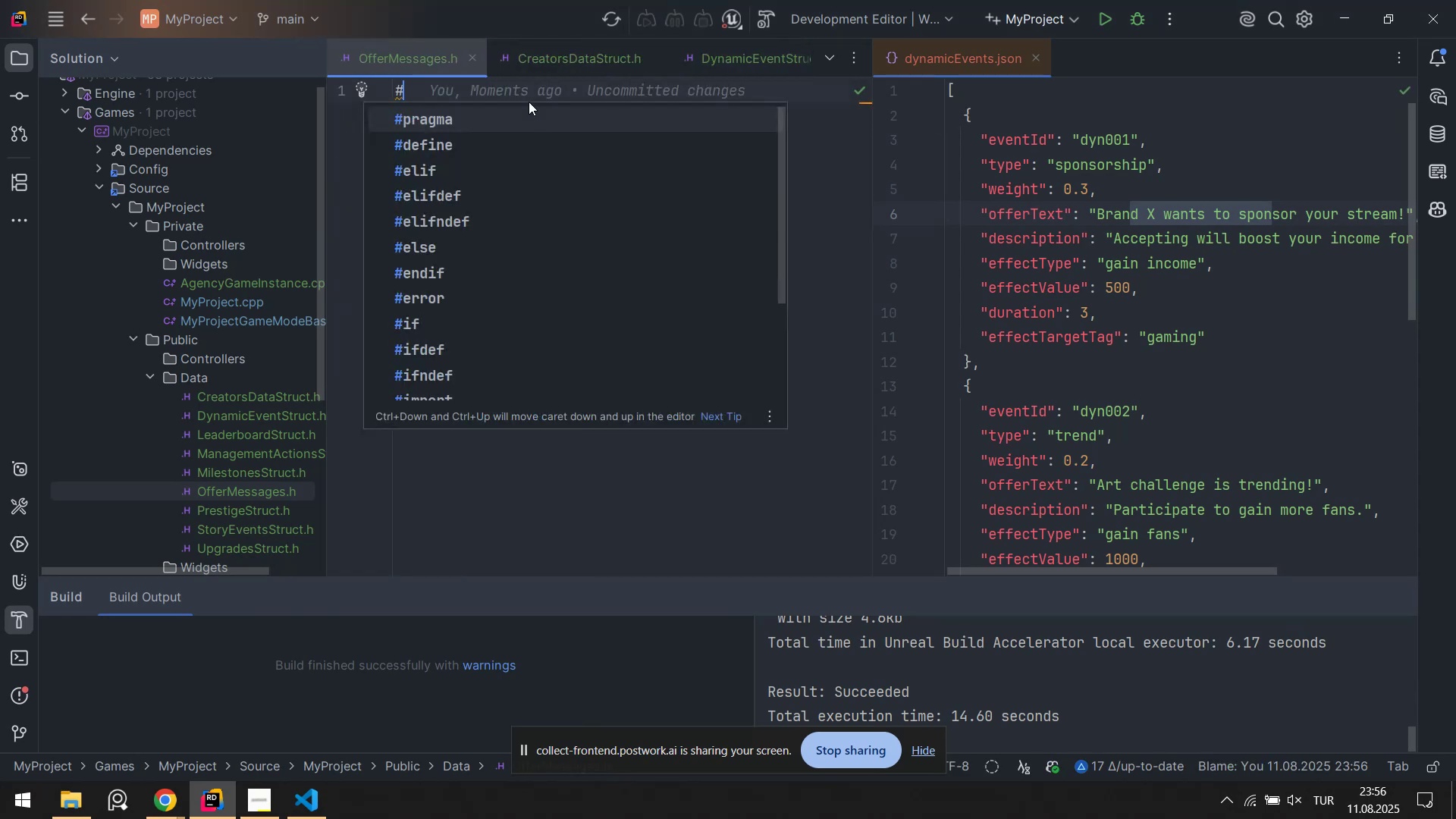 
type(pragma once)
 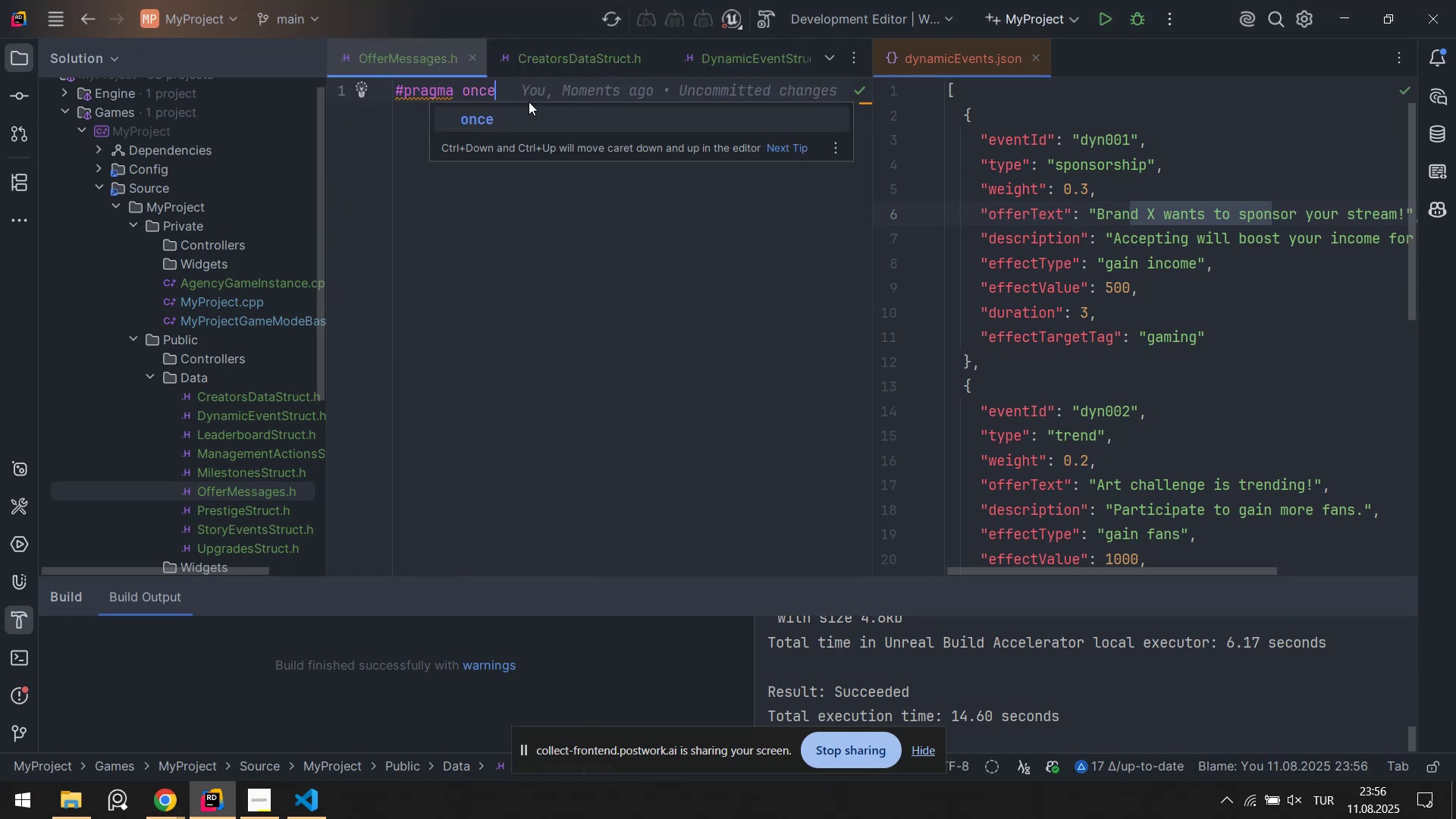 
key(Enter)
 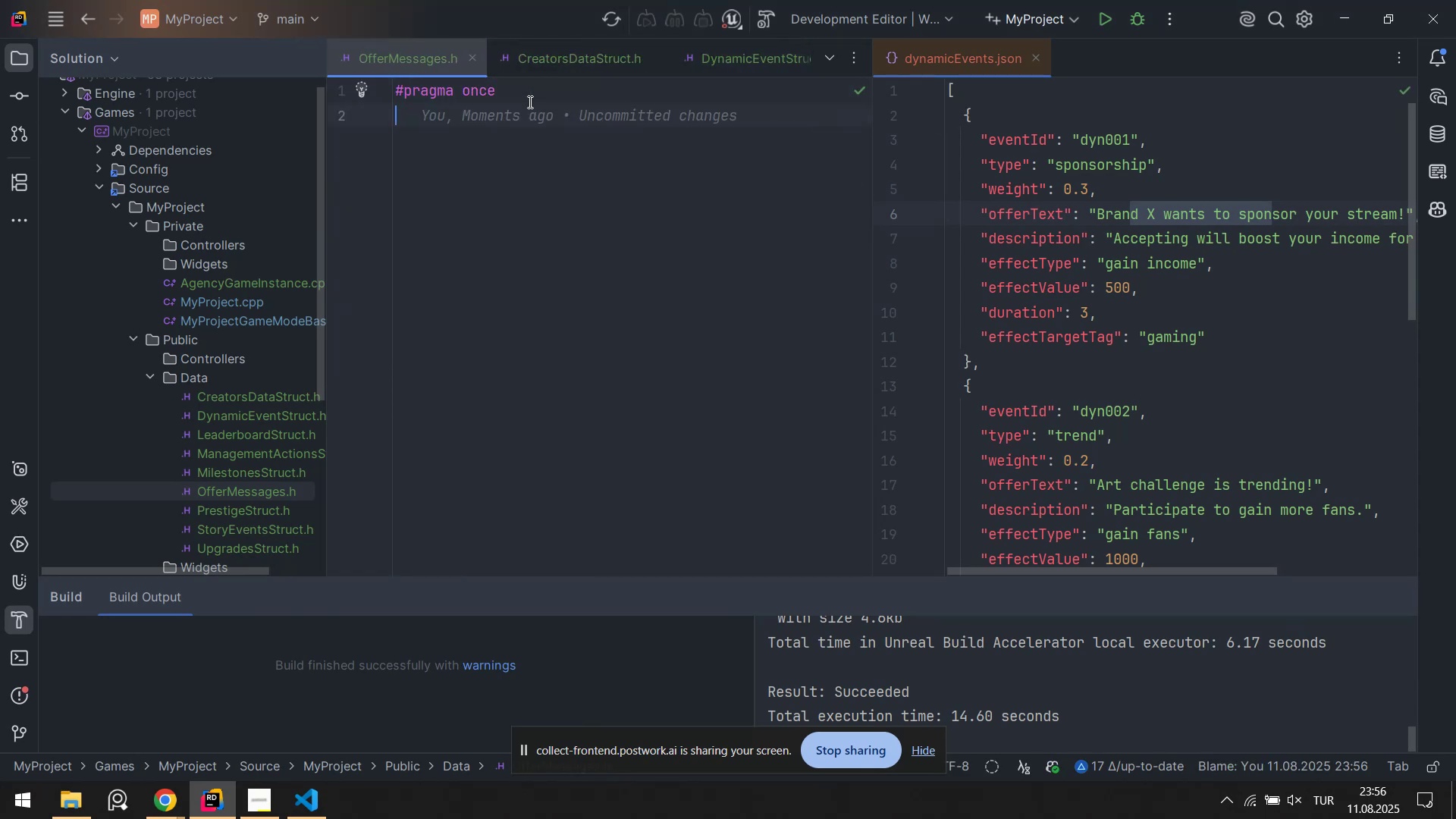 
key(Enter)
 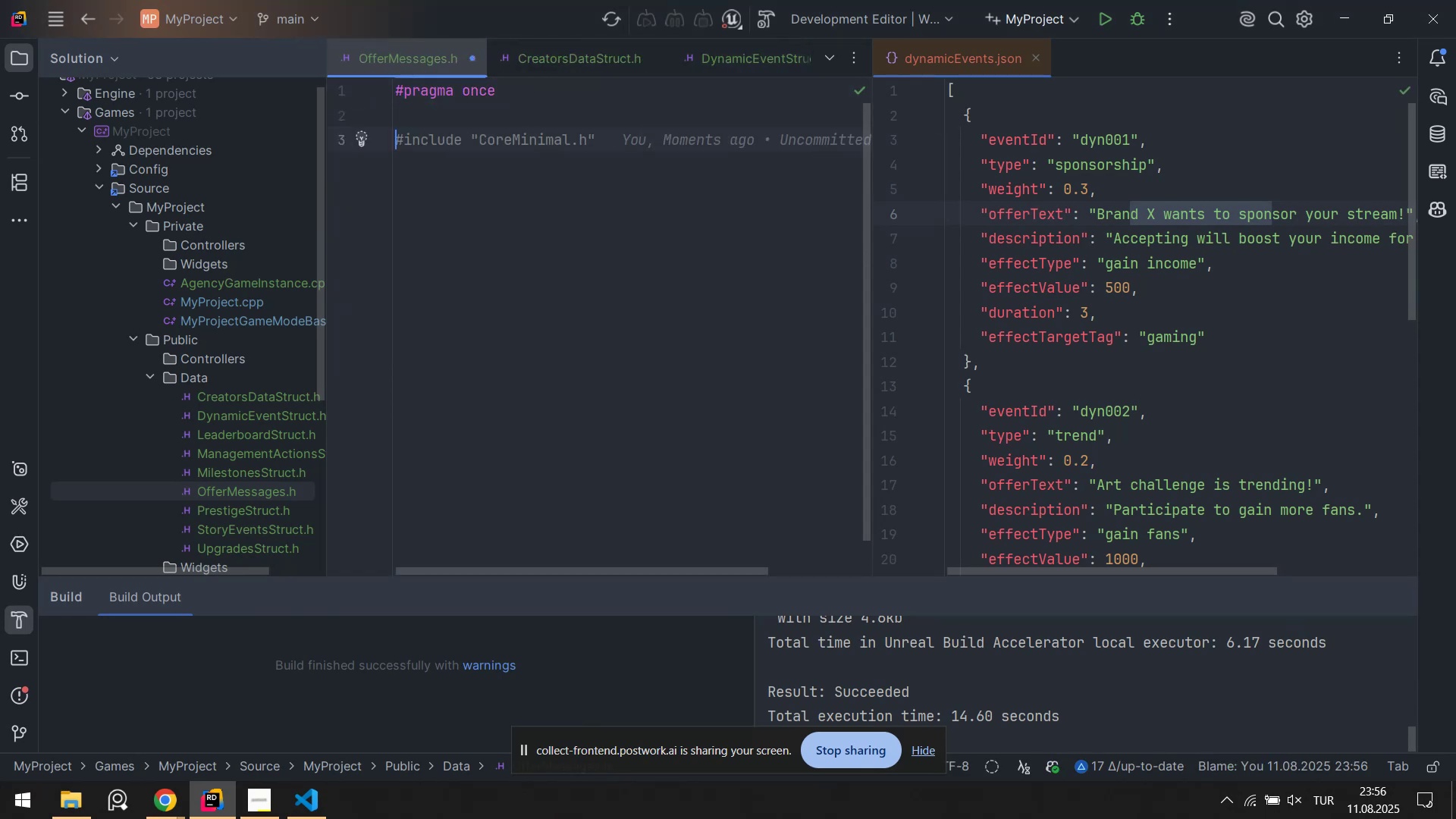 
key(Alt+Control+AltRight)
 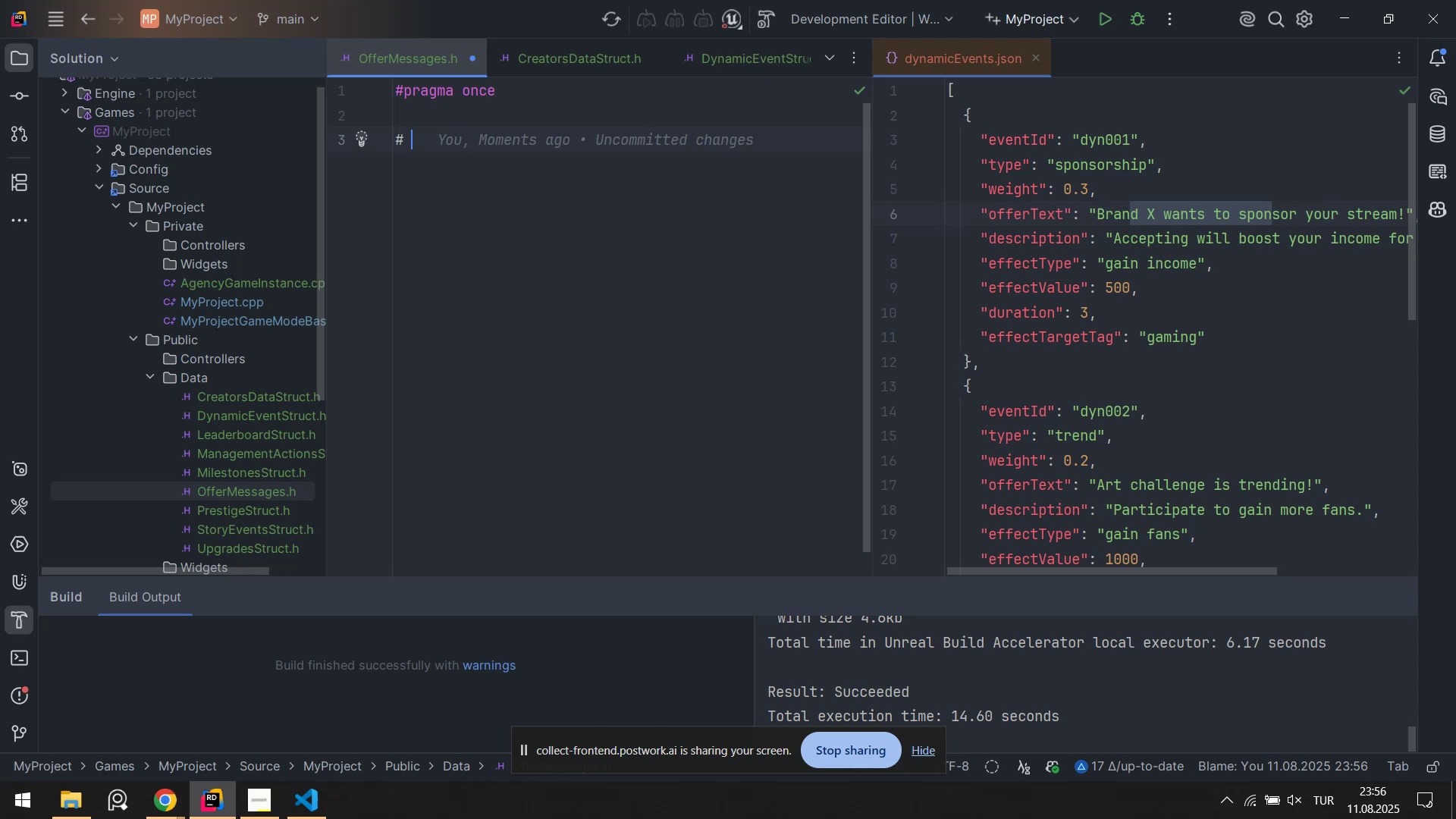 
key(Control+ControlLeft)
 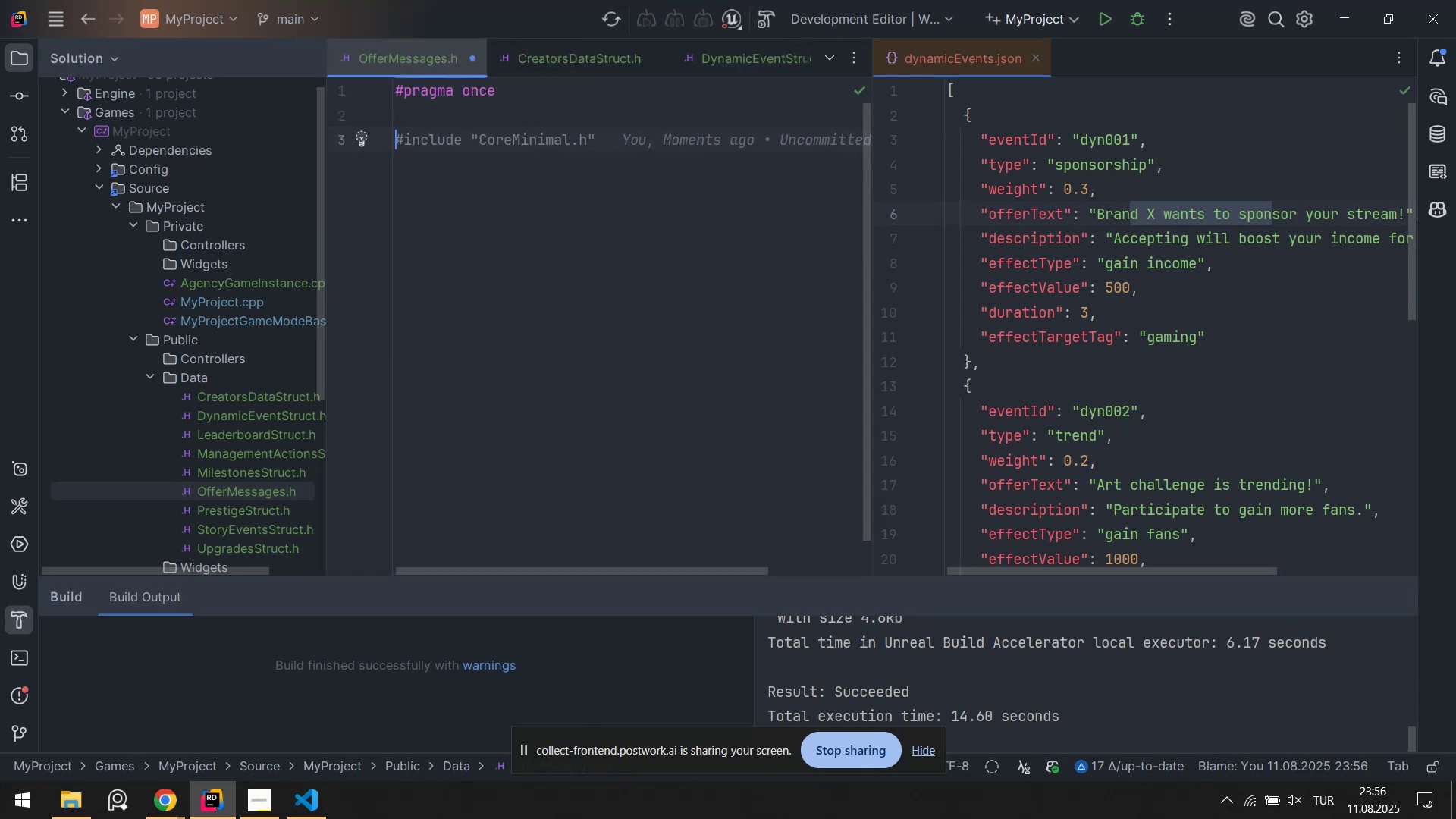 
key(Alt+Control+3)
 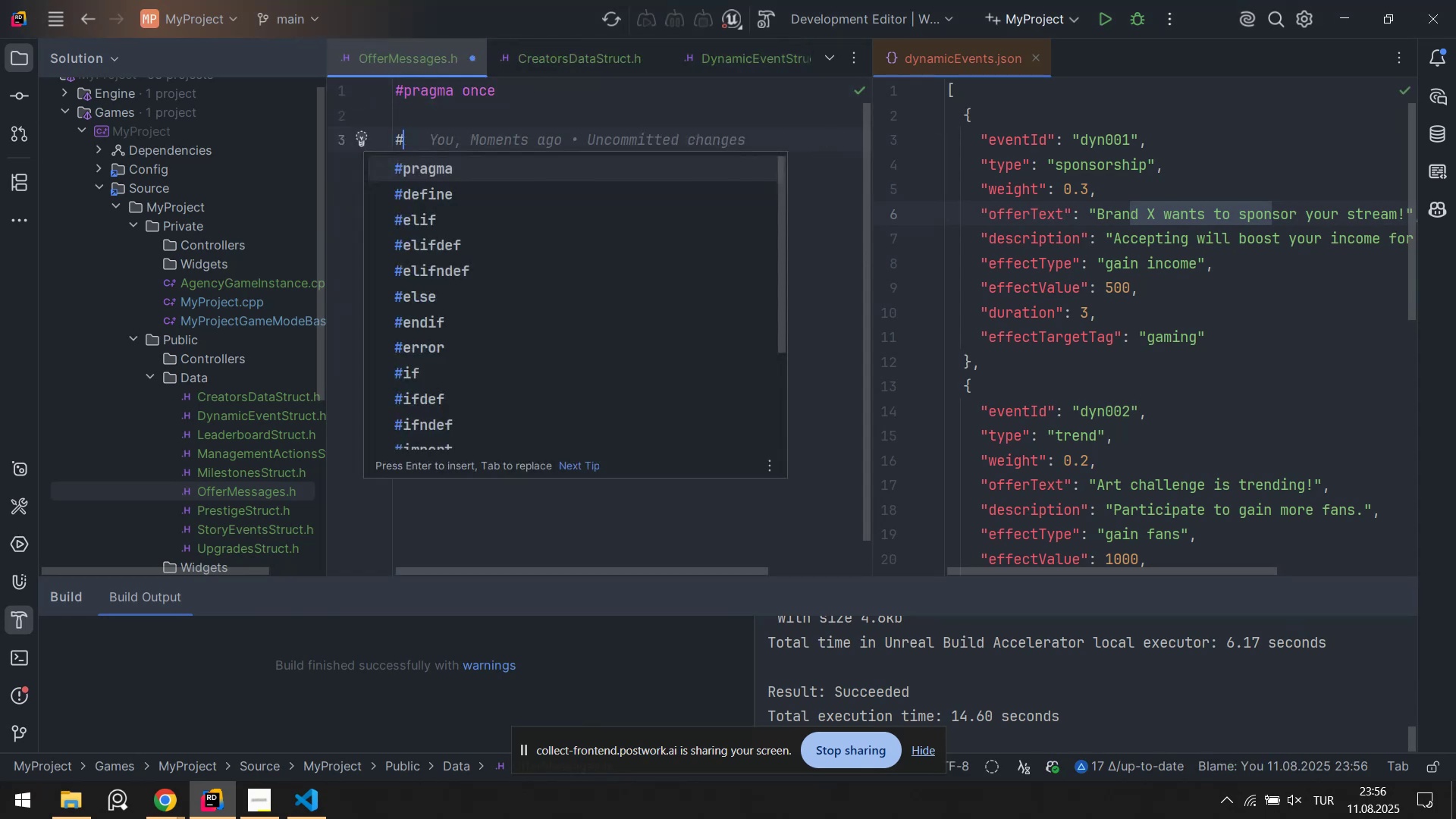 
type( )
key(Backspace)
type('nclude `corem'n)
 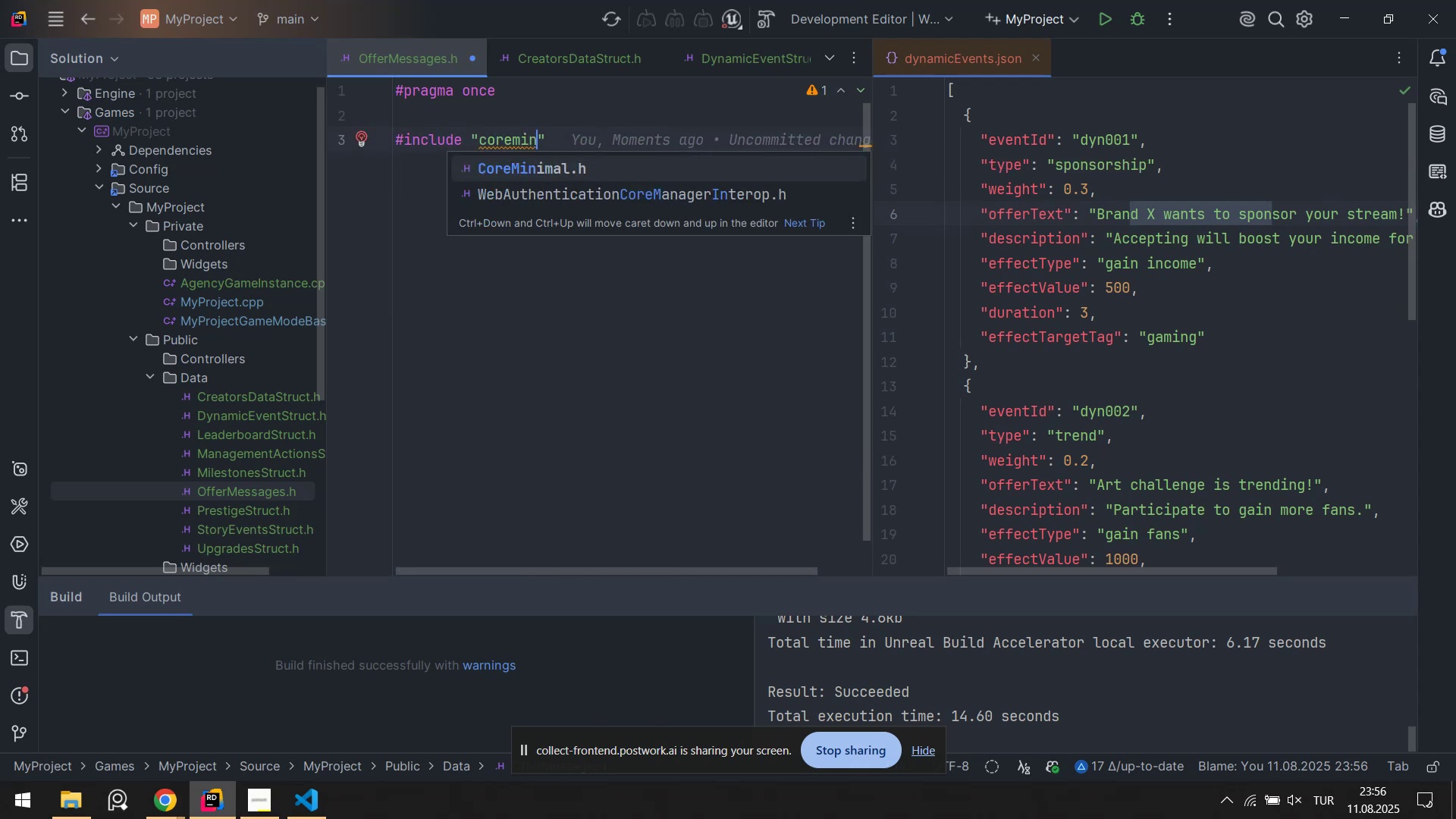 
key(Enter)
 